 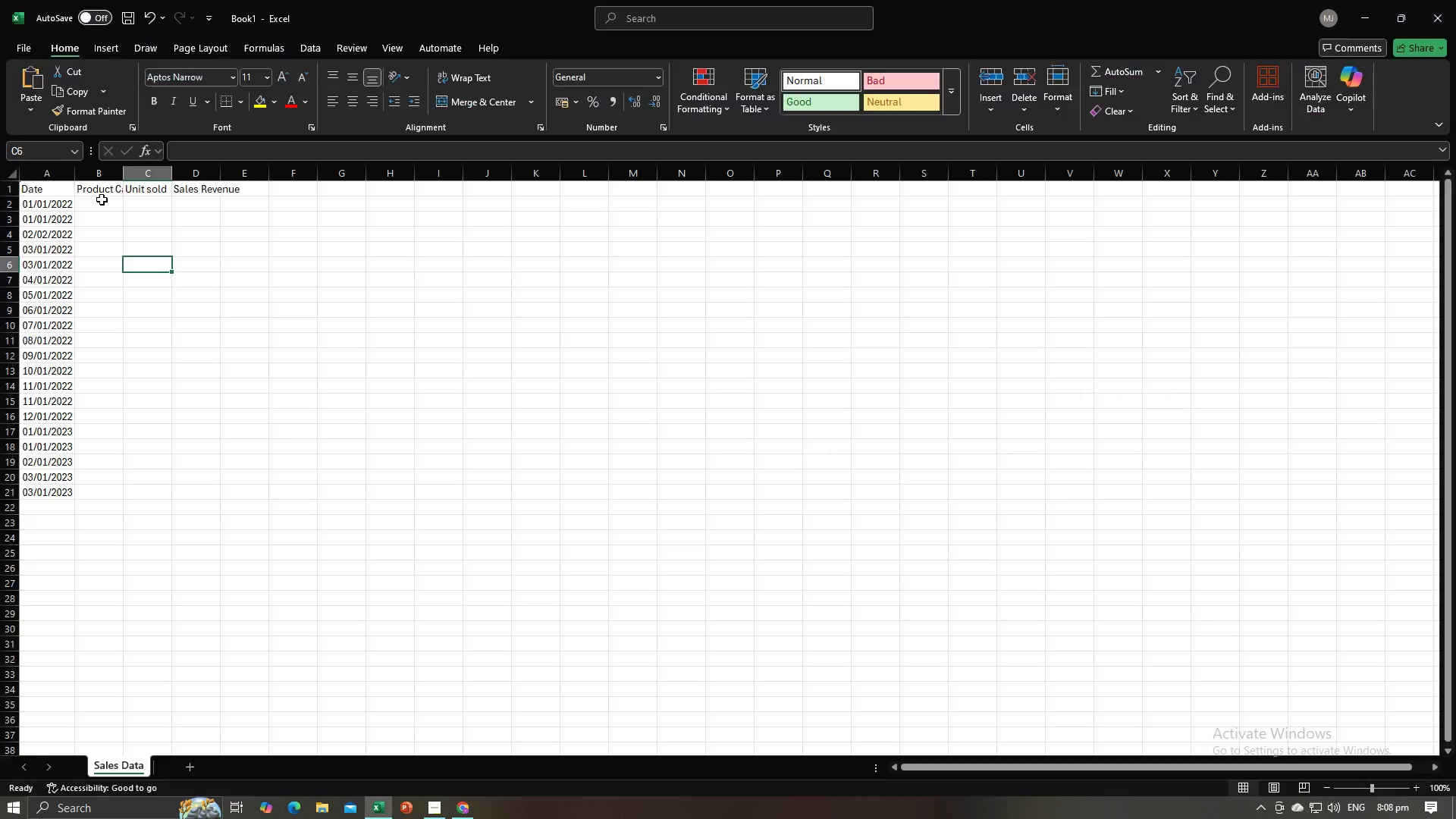 
key(Alt+Tab)
 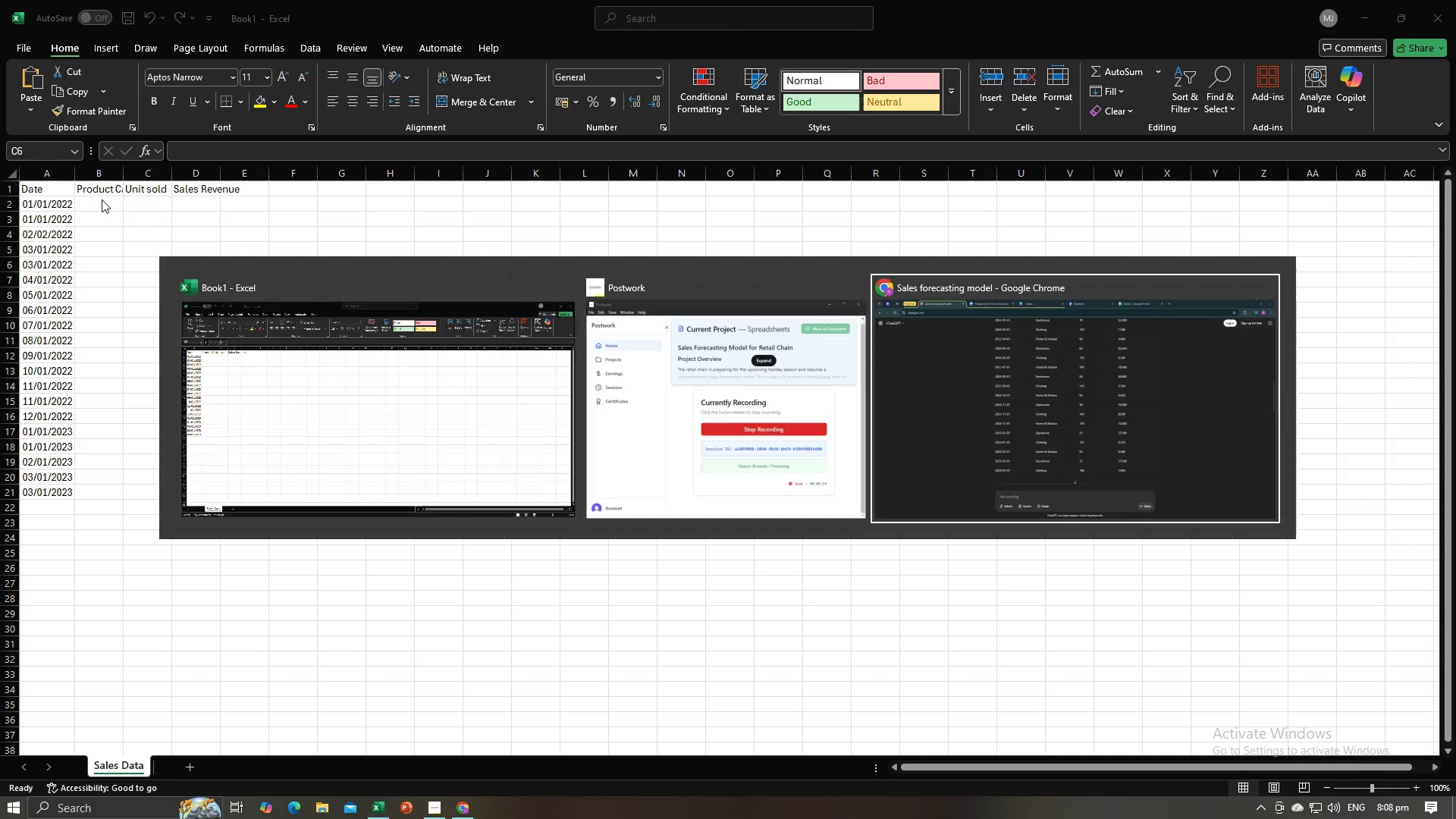 
key(Alt+Tab)
 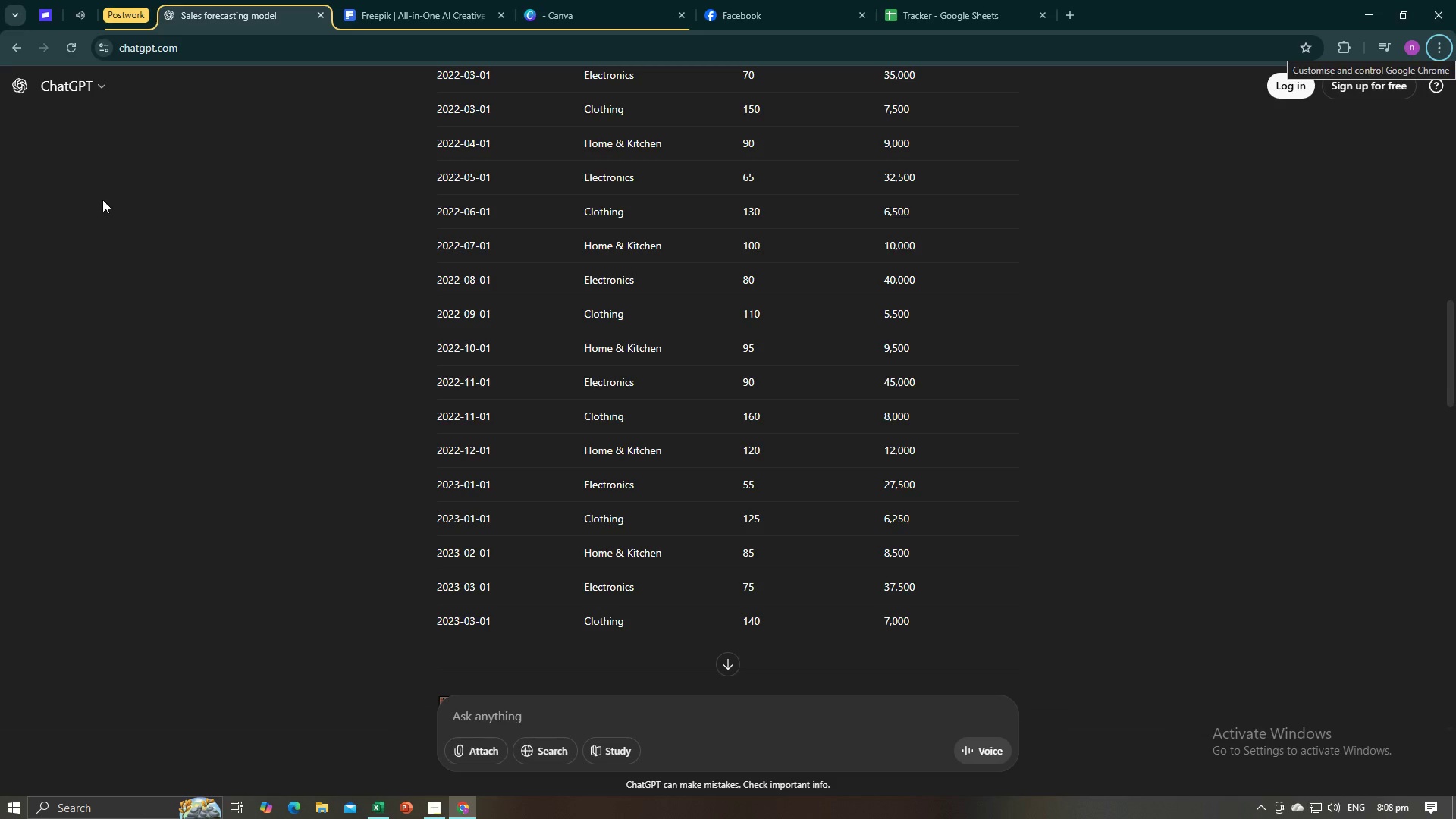 
scroll: coordinate [270, 256], scroll_direction: up, amount: 2.0
 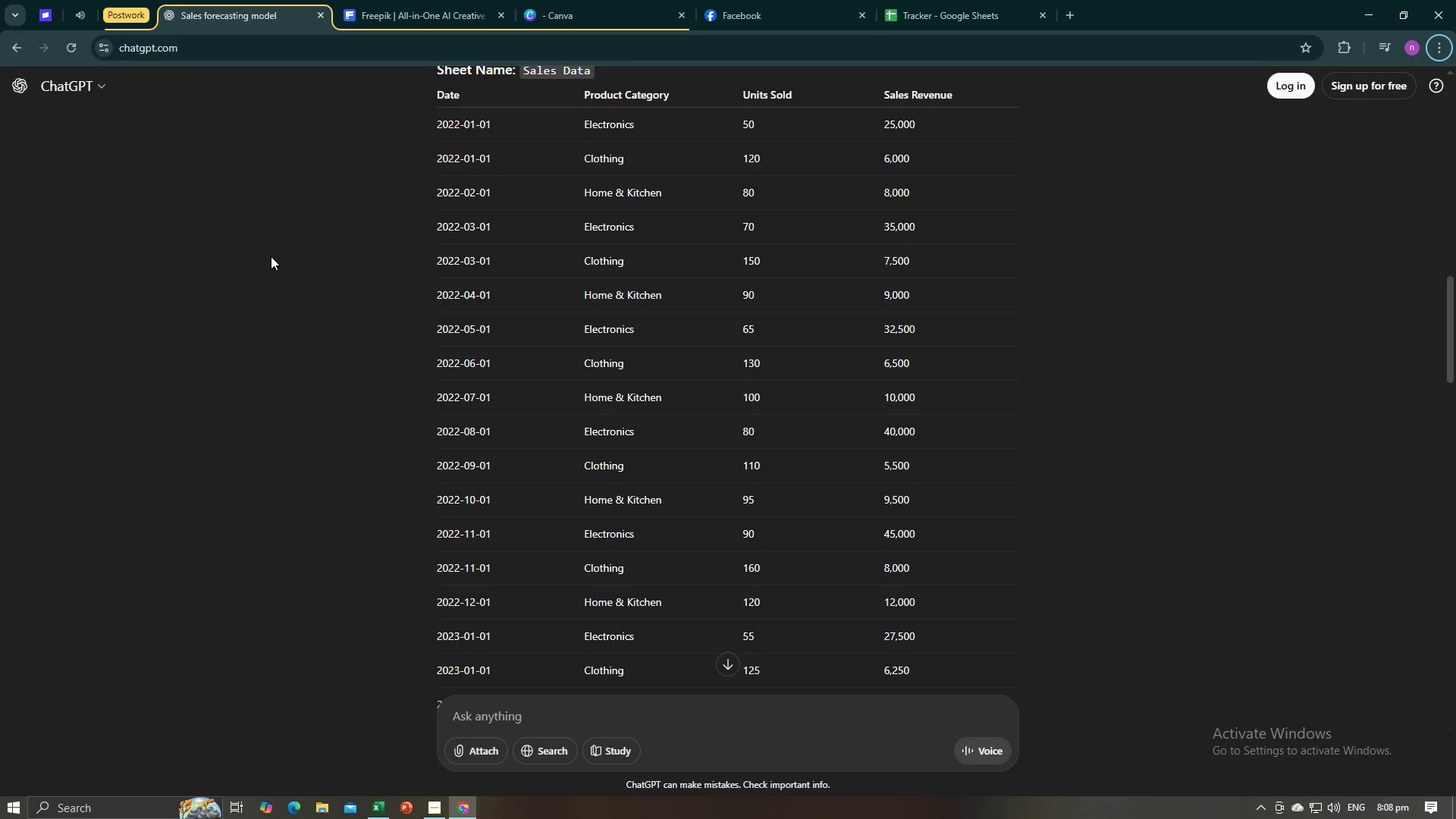 
key(Alt+AltLeft)
 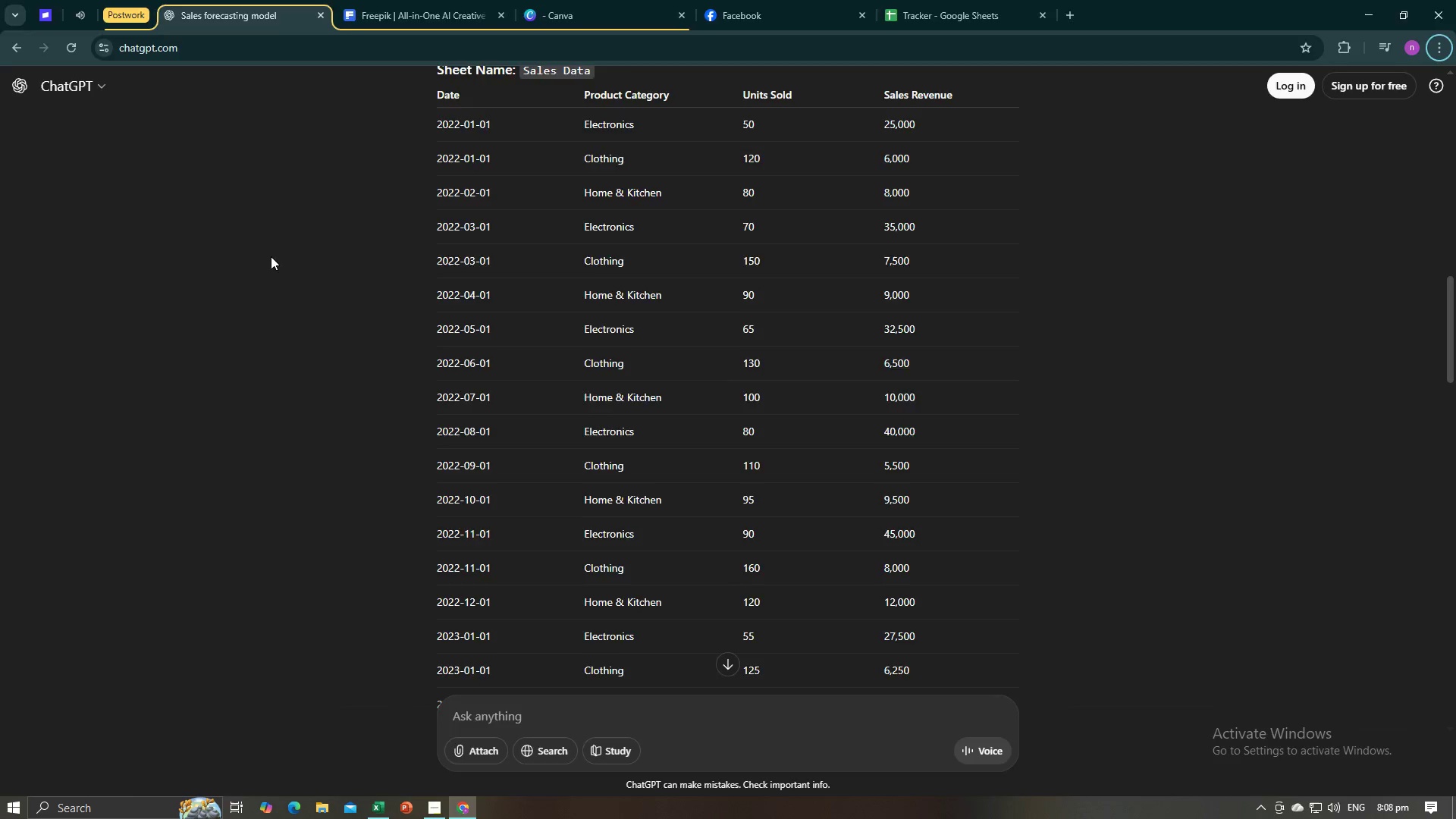 
key(Alt+Tab)
 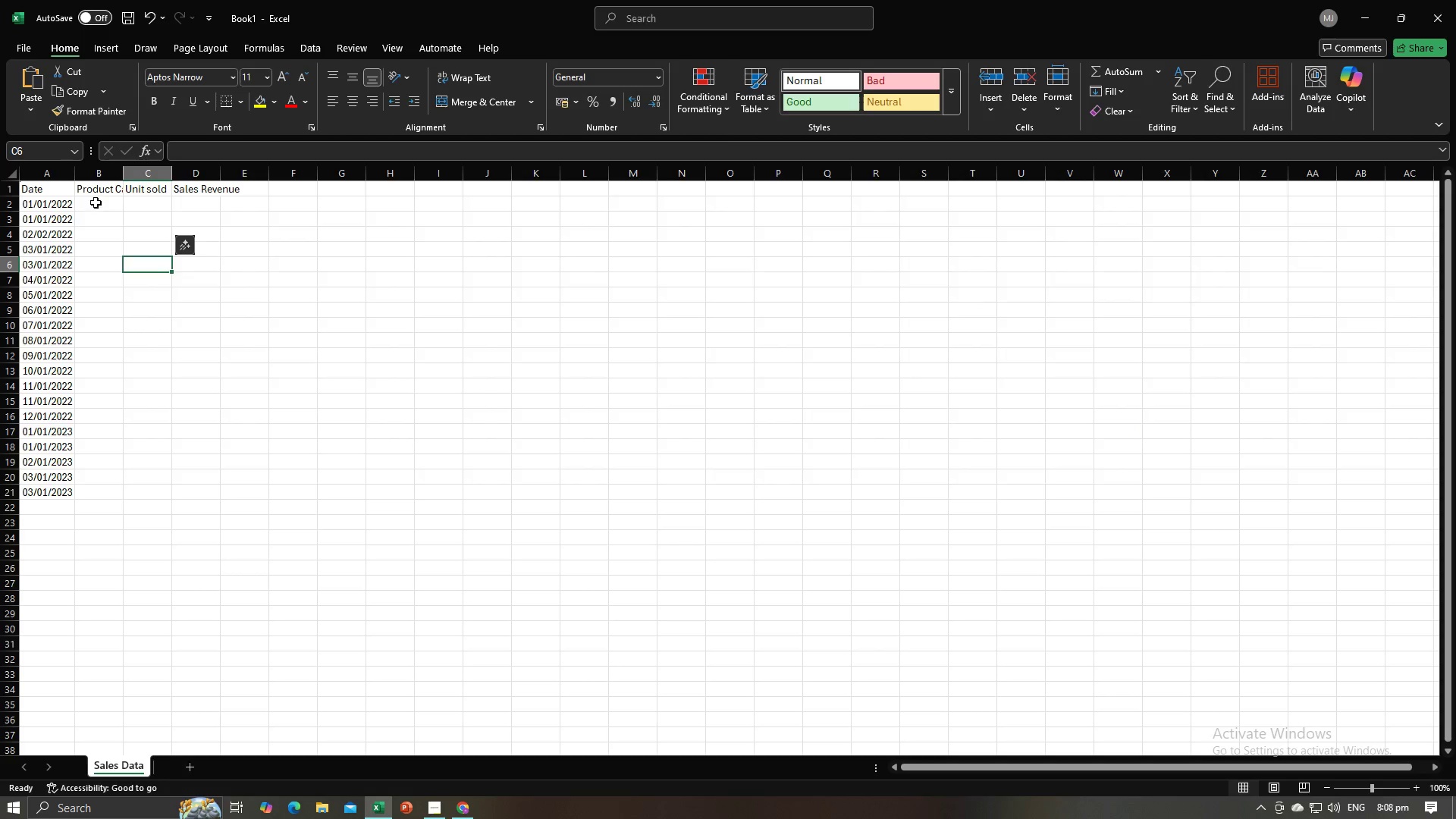 
left_click([96, 201])
 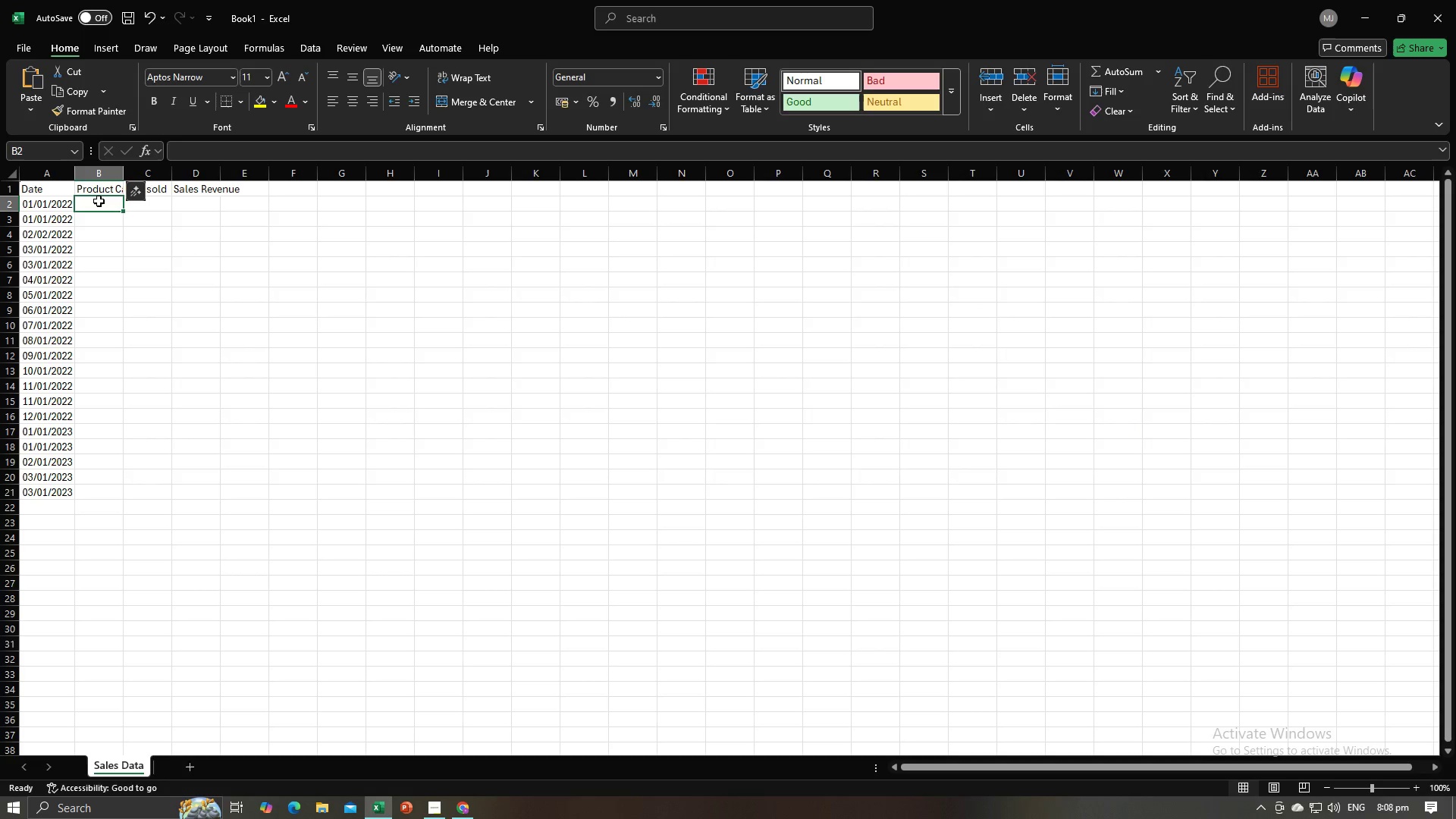 
type(Electoni)
key(Backspace)
key(Backspace)
key(Backspace)
type(ro)
key(Backspace)
type(nics)
key(Backspace)
key(Backspace)
key(Backspace)
key(Backspace)
type(onics)
 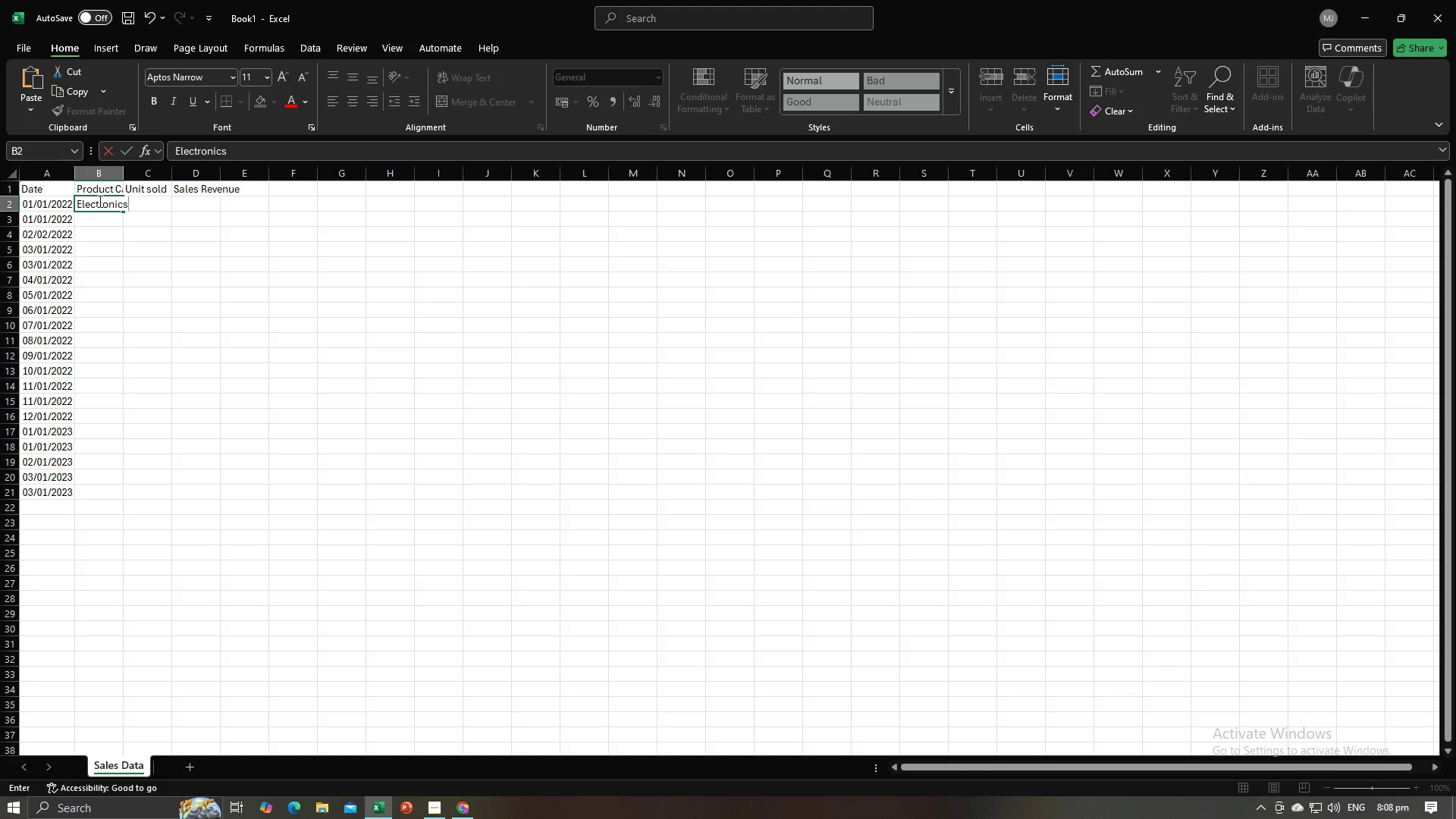 
key(Enter)
 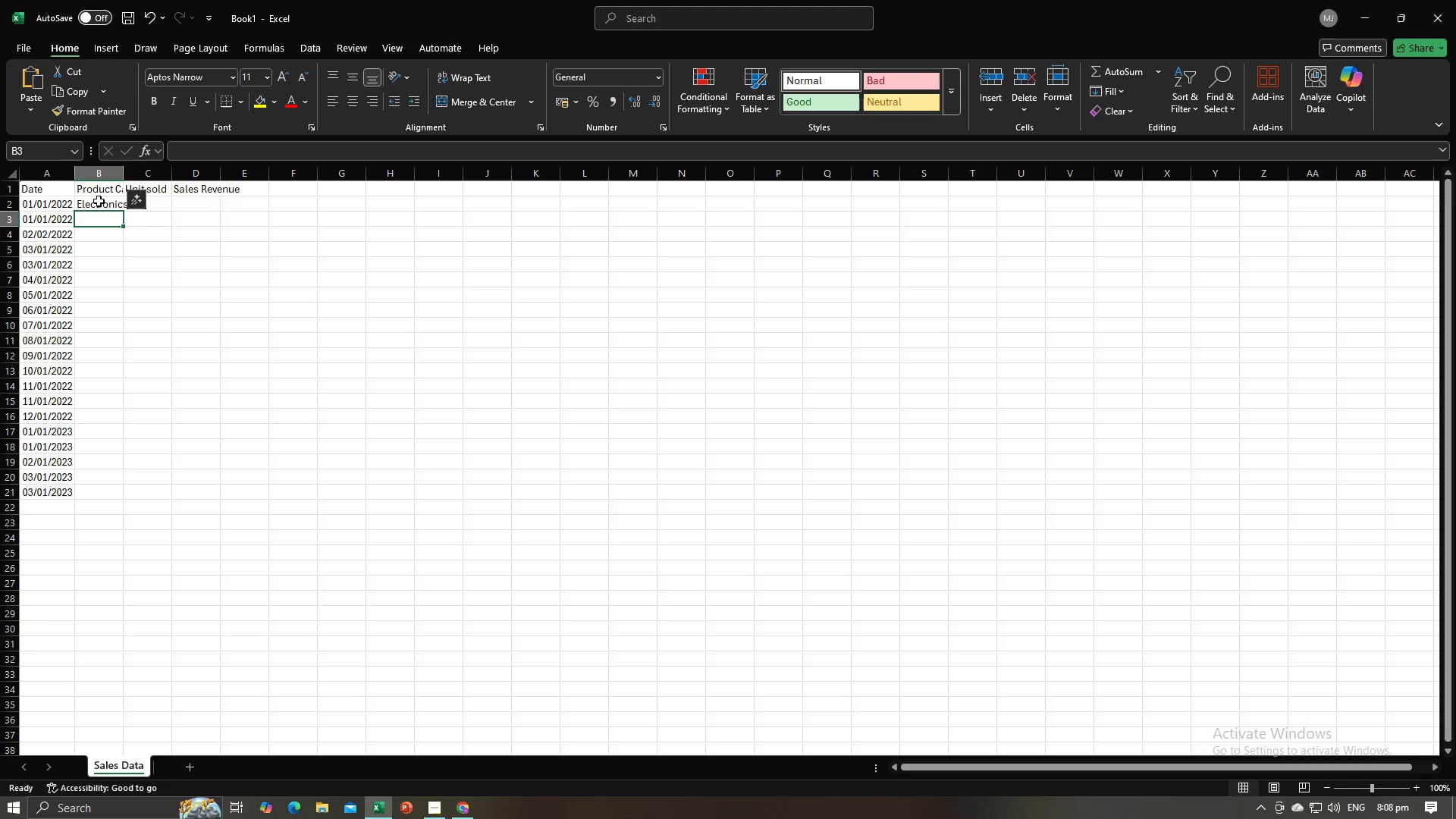 
key(Tab)
 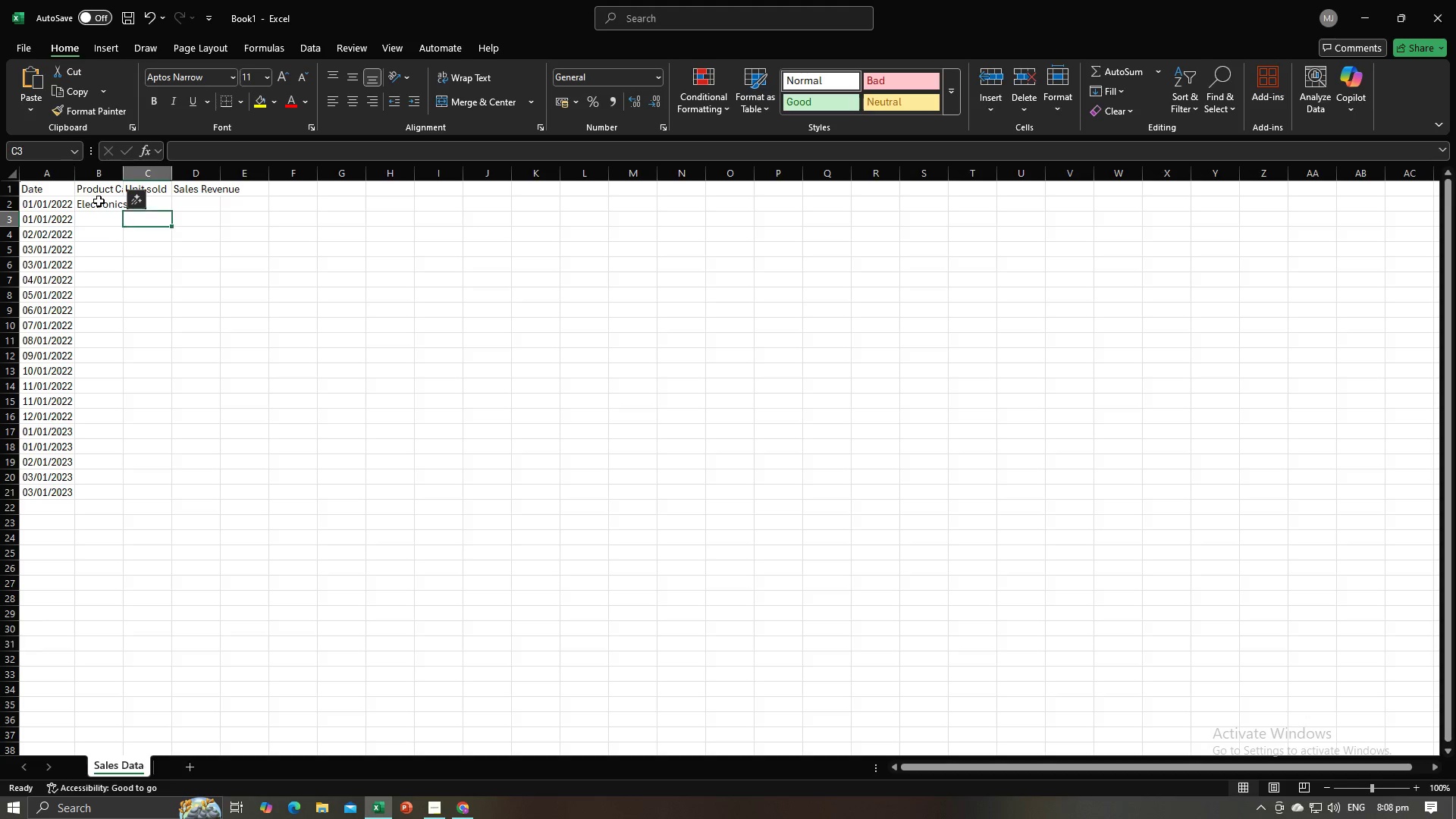 
key(Alt+AltLeft)
 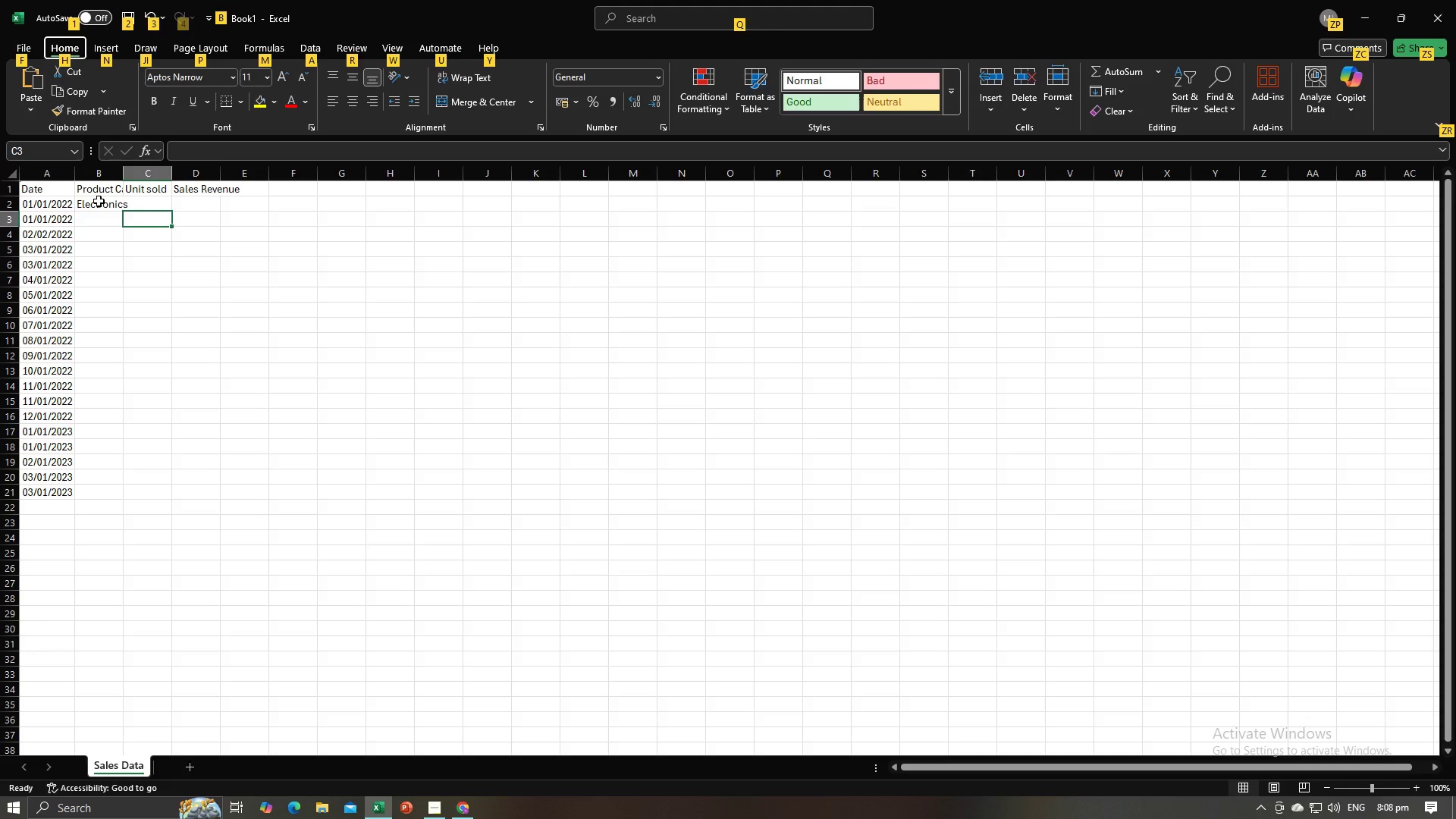 
key(Alt+AltLeft)
 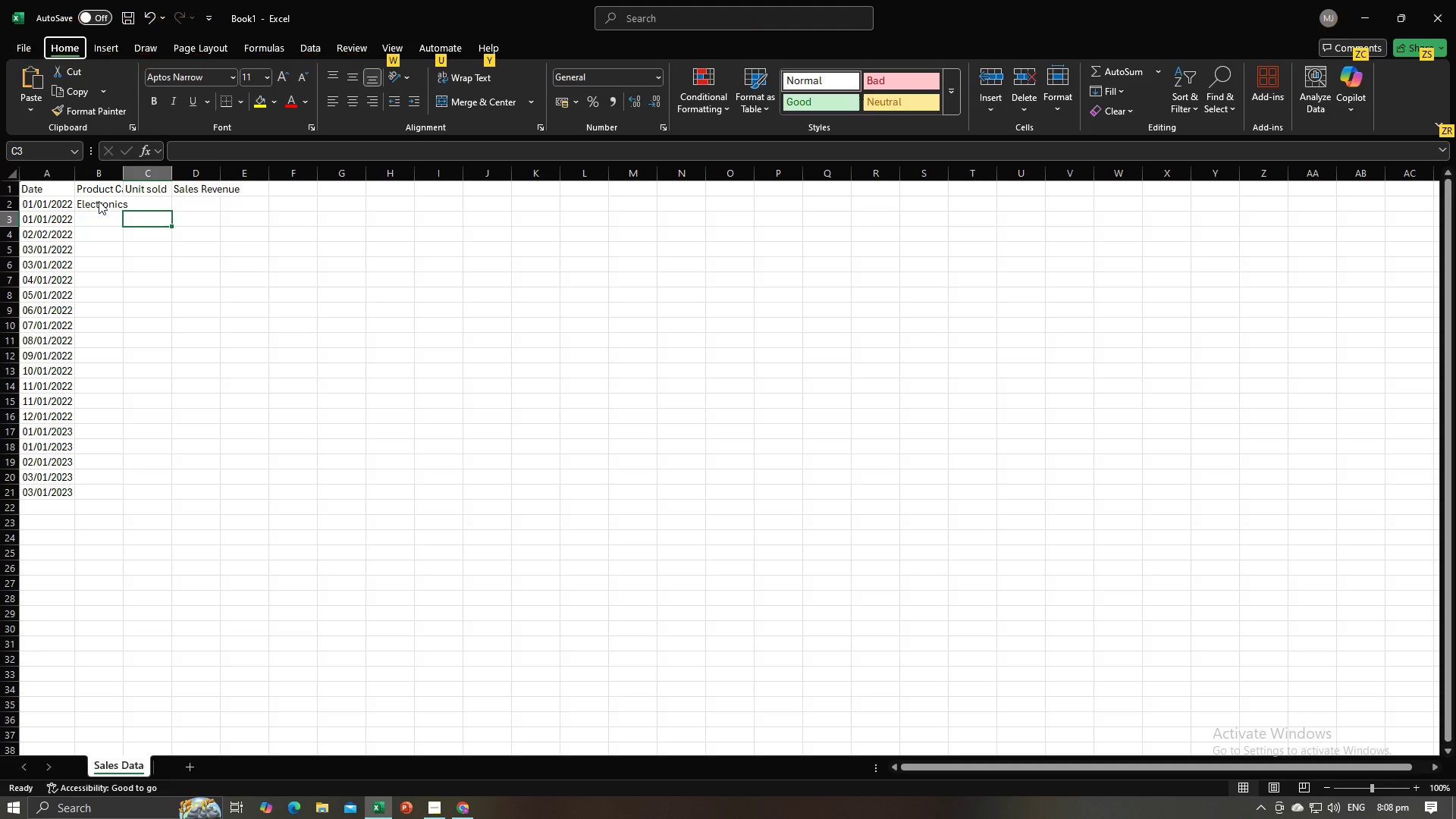 
key(Alt+Tab)
 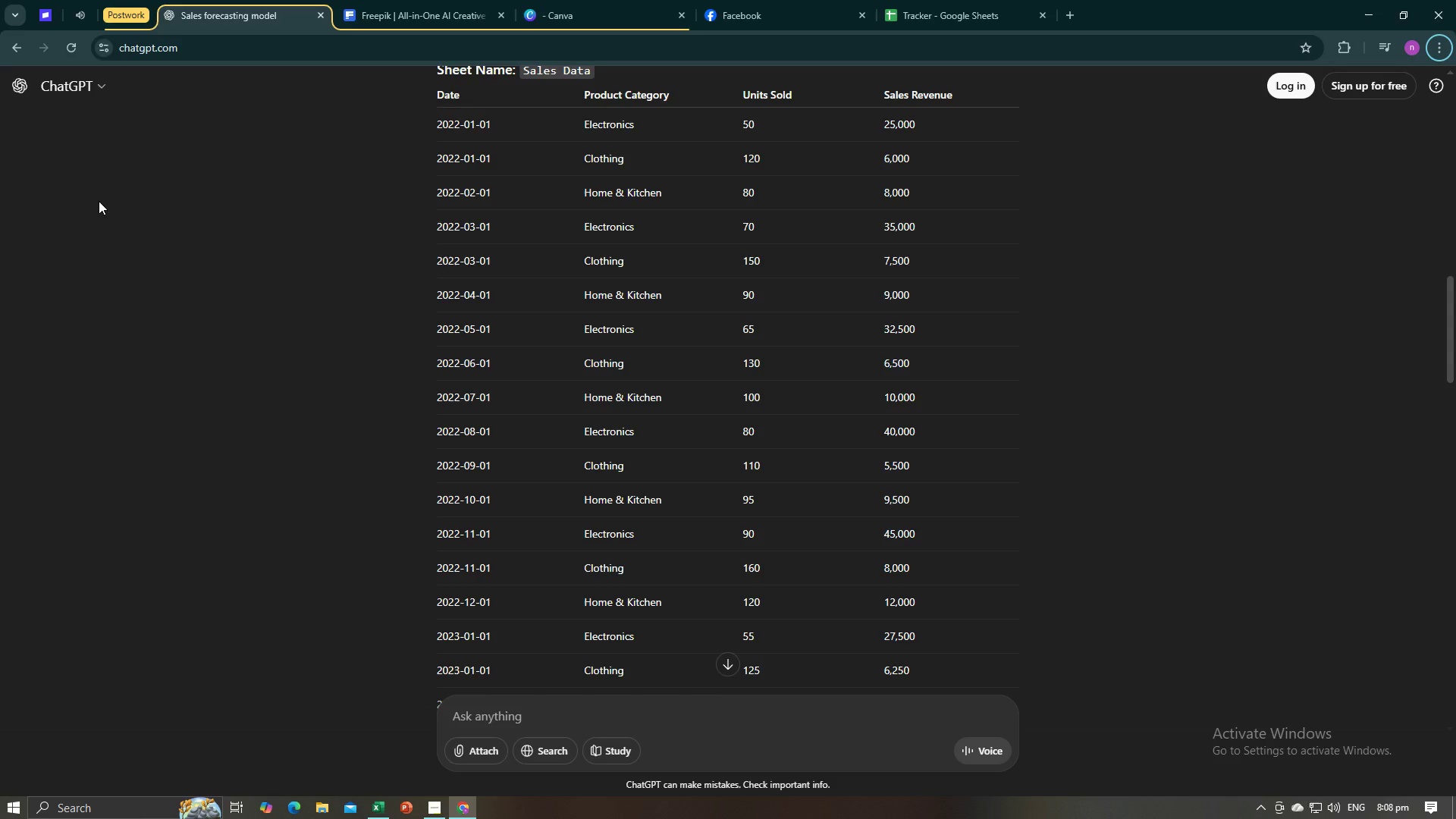 
key(Alt+AltLeft)
 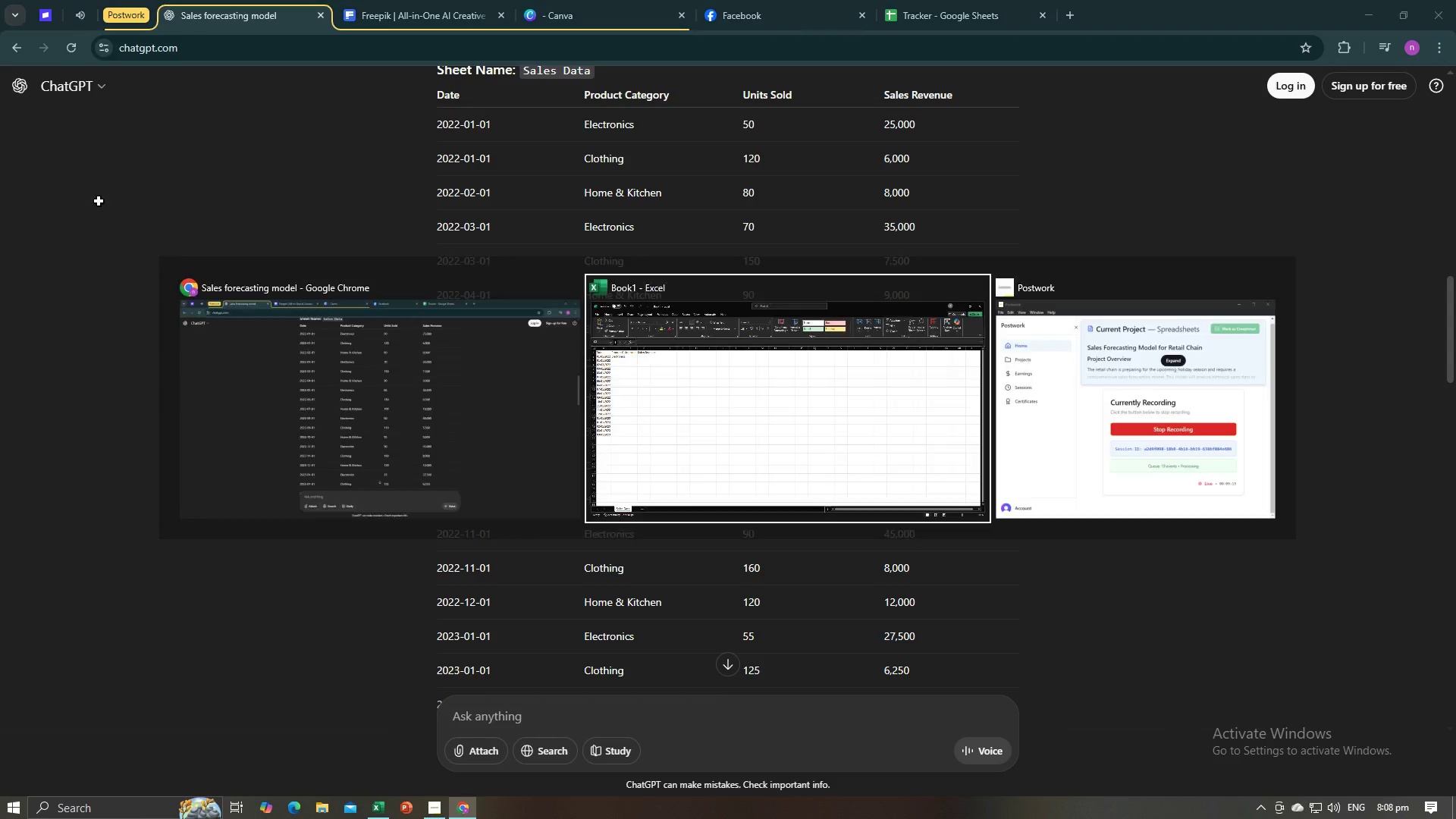 
key(Alt+Tab)
 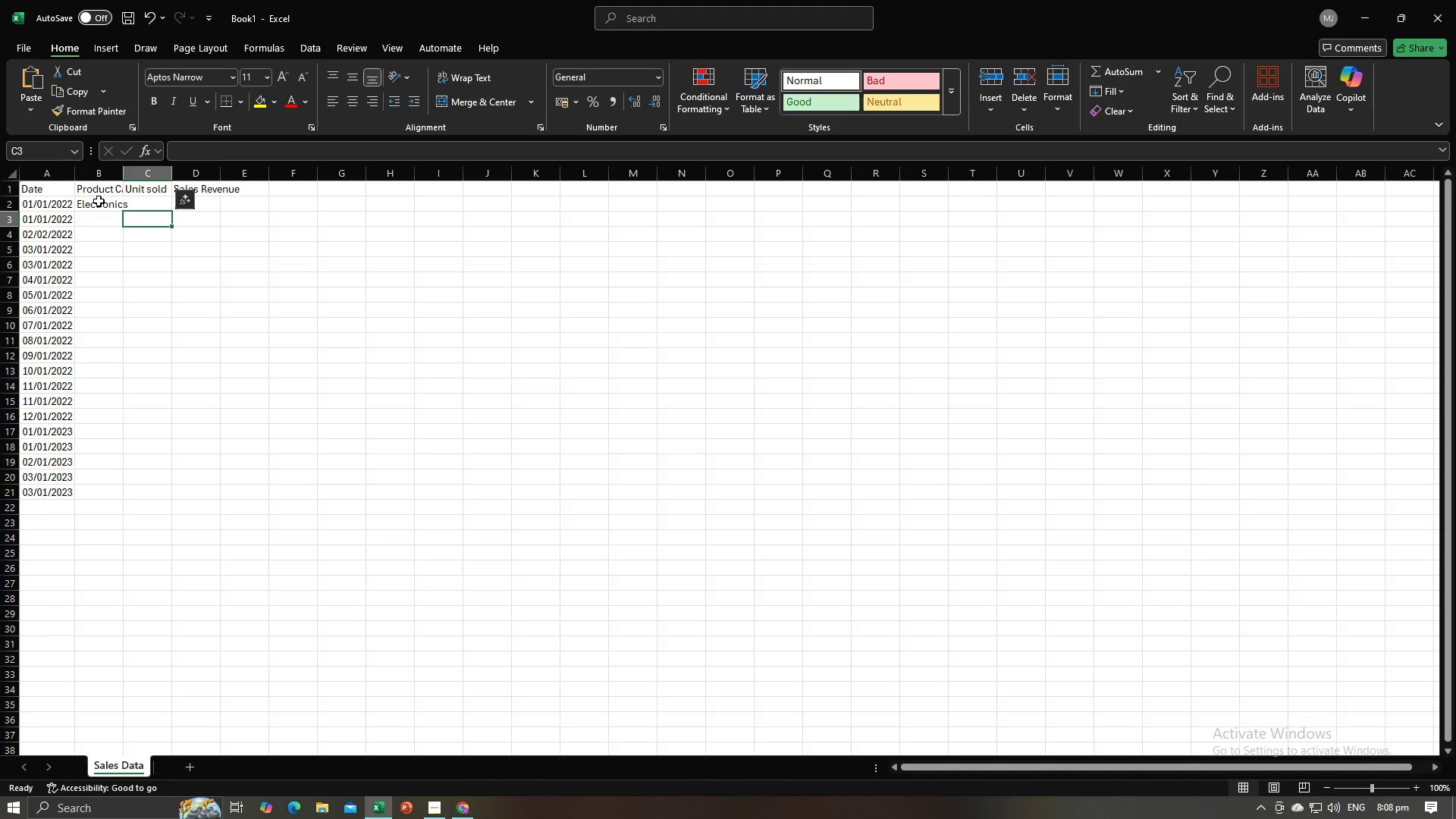 
key(ArrowLeft)
 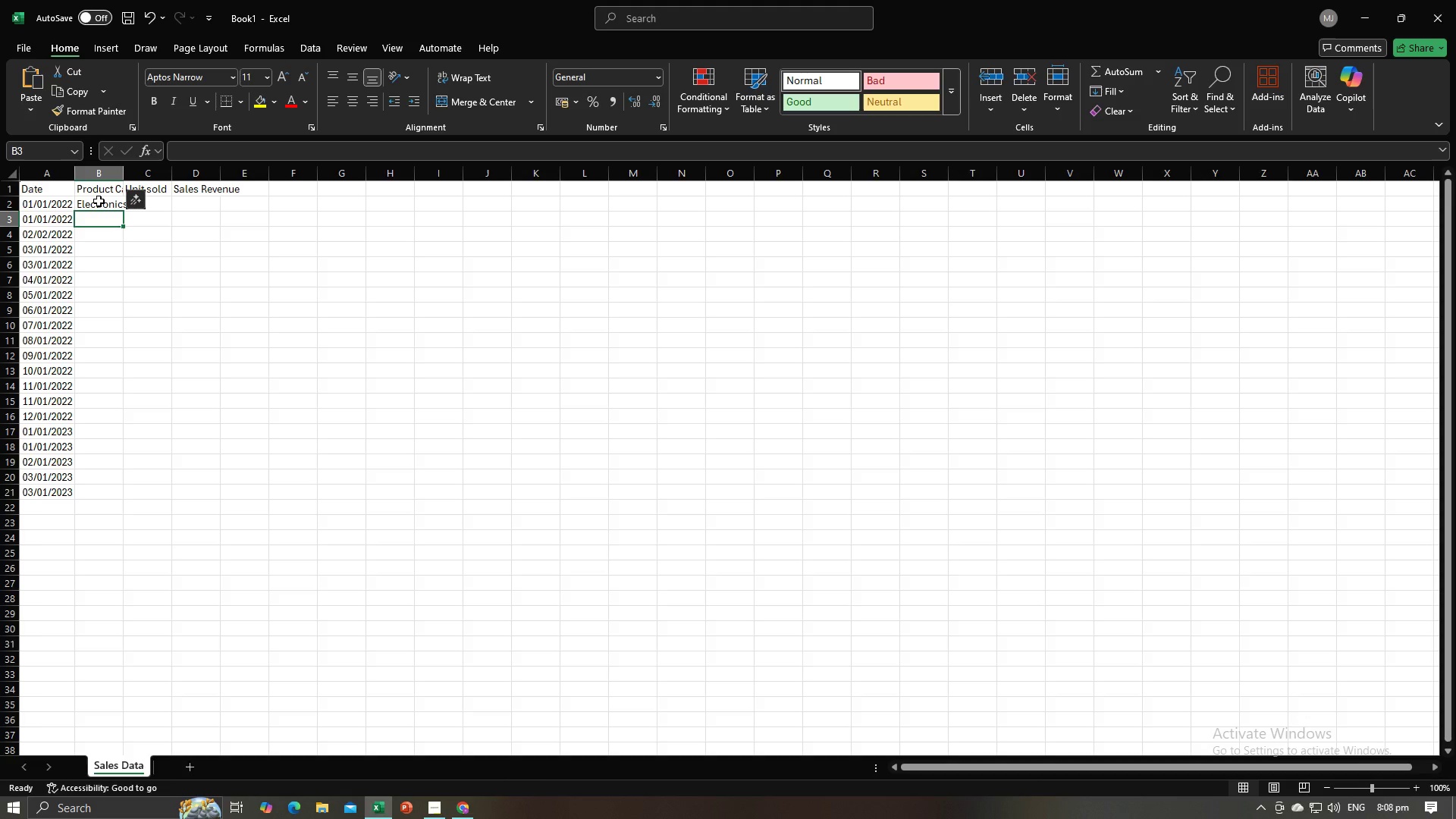 
type(Clothing)
 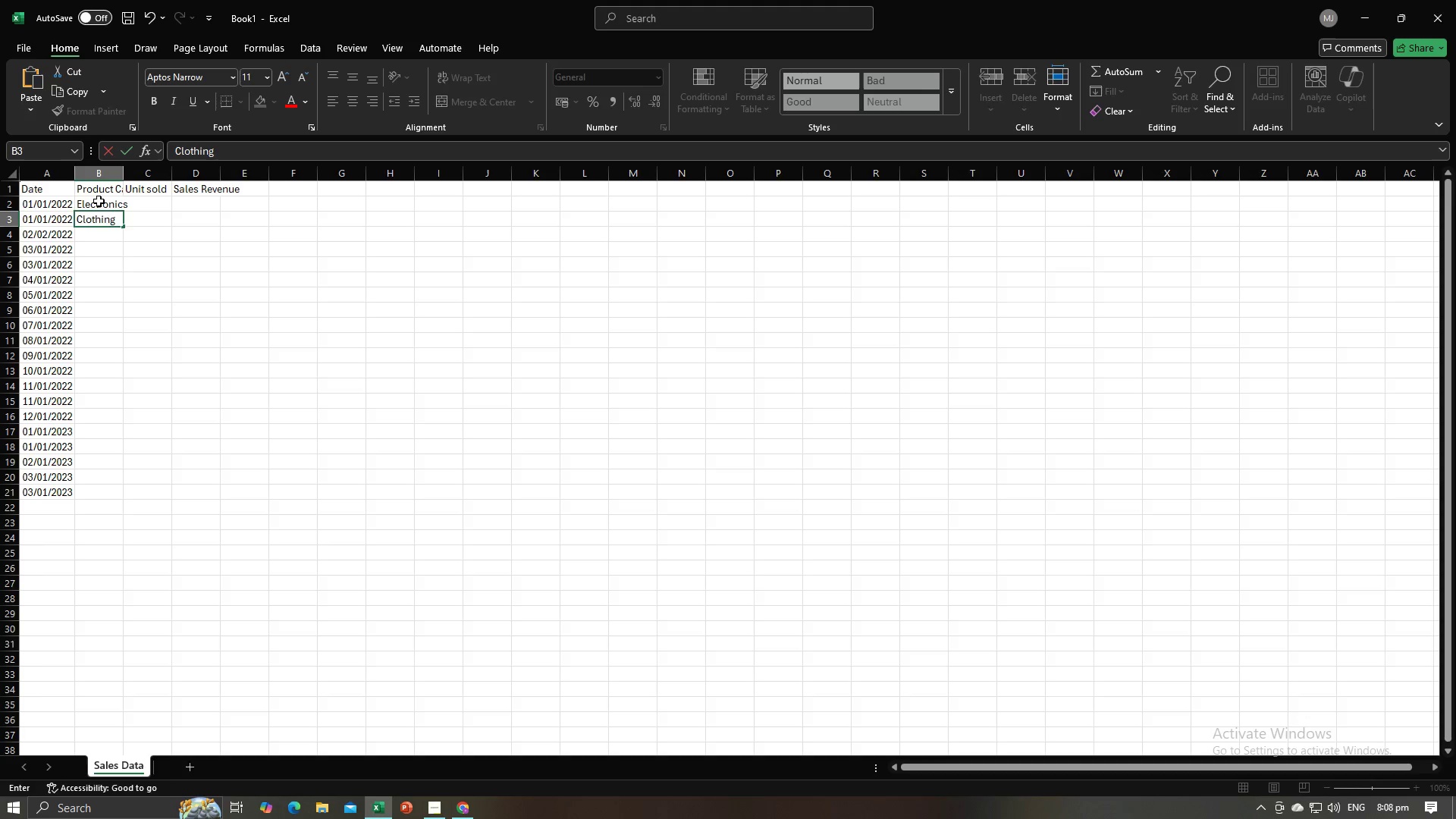 
key(Enter)
 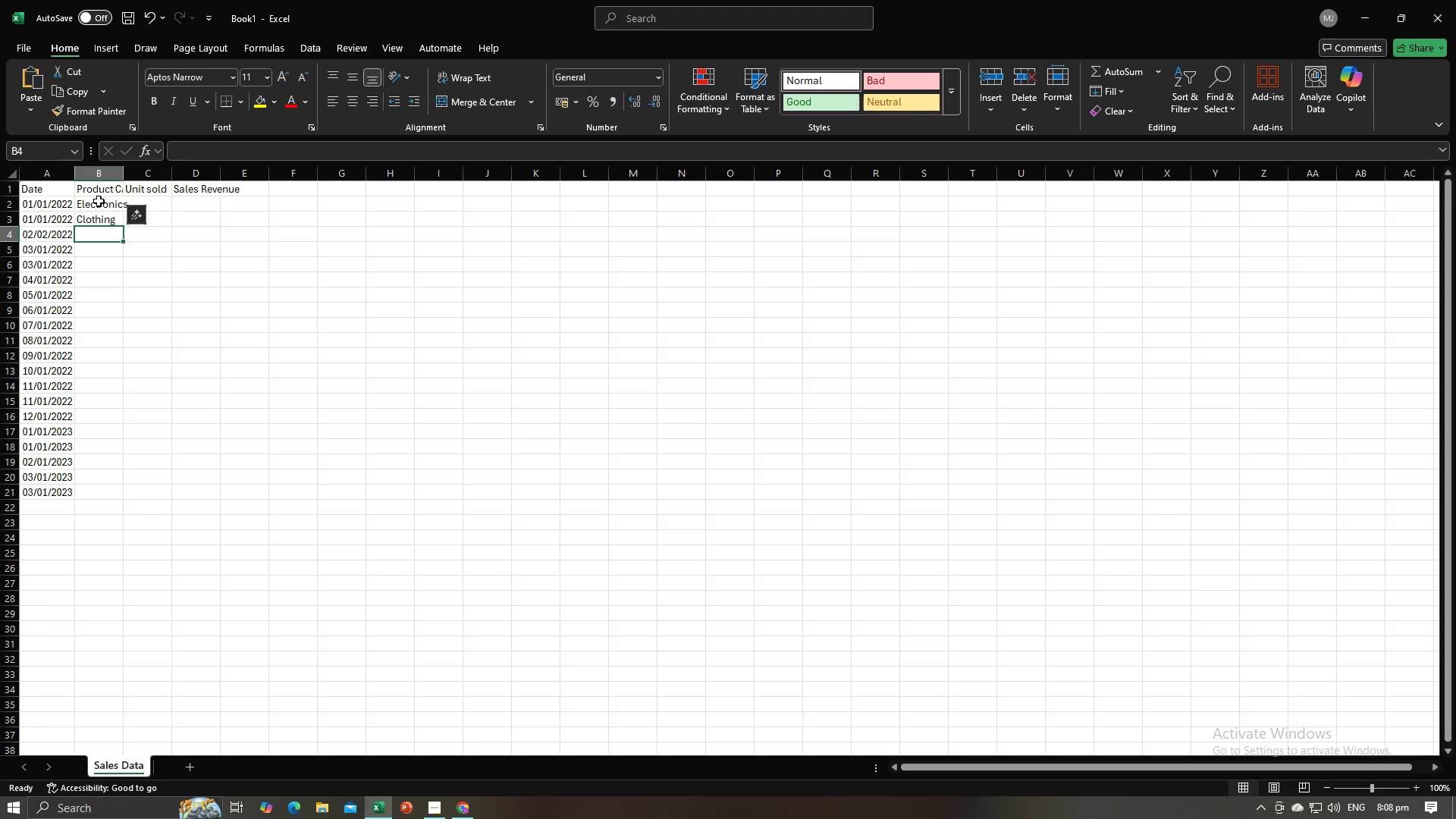 
key(Alt+AltLeft)
 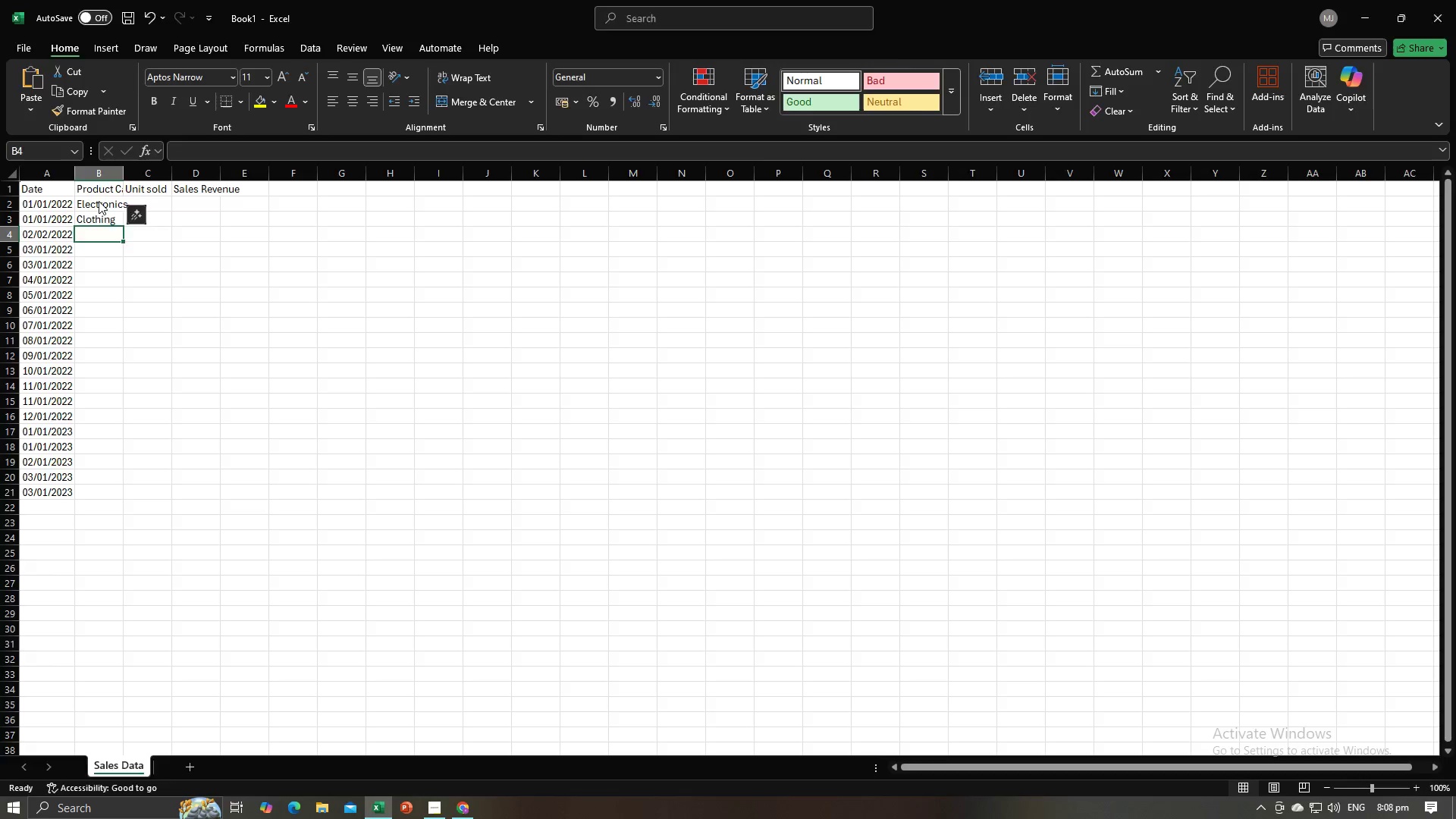 
key(Alt+Tab)
 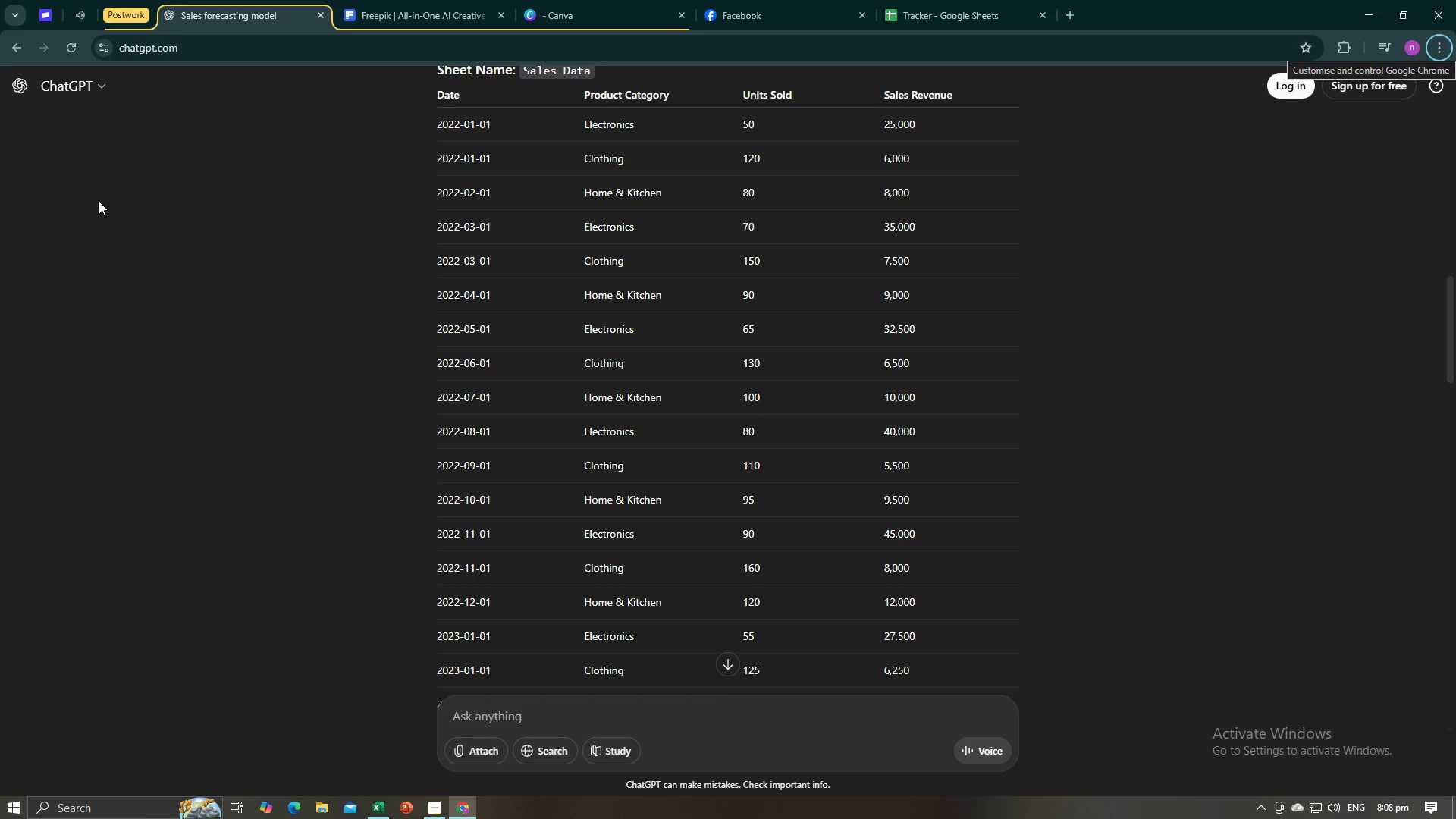 
key(Alt+AltLeft)
 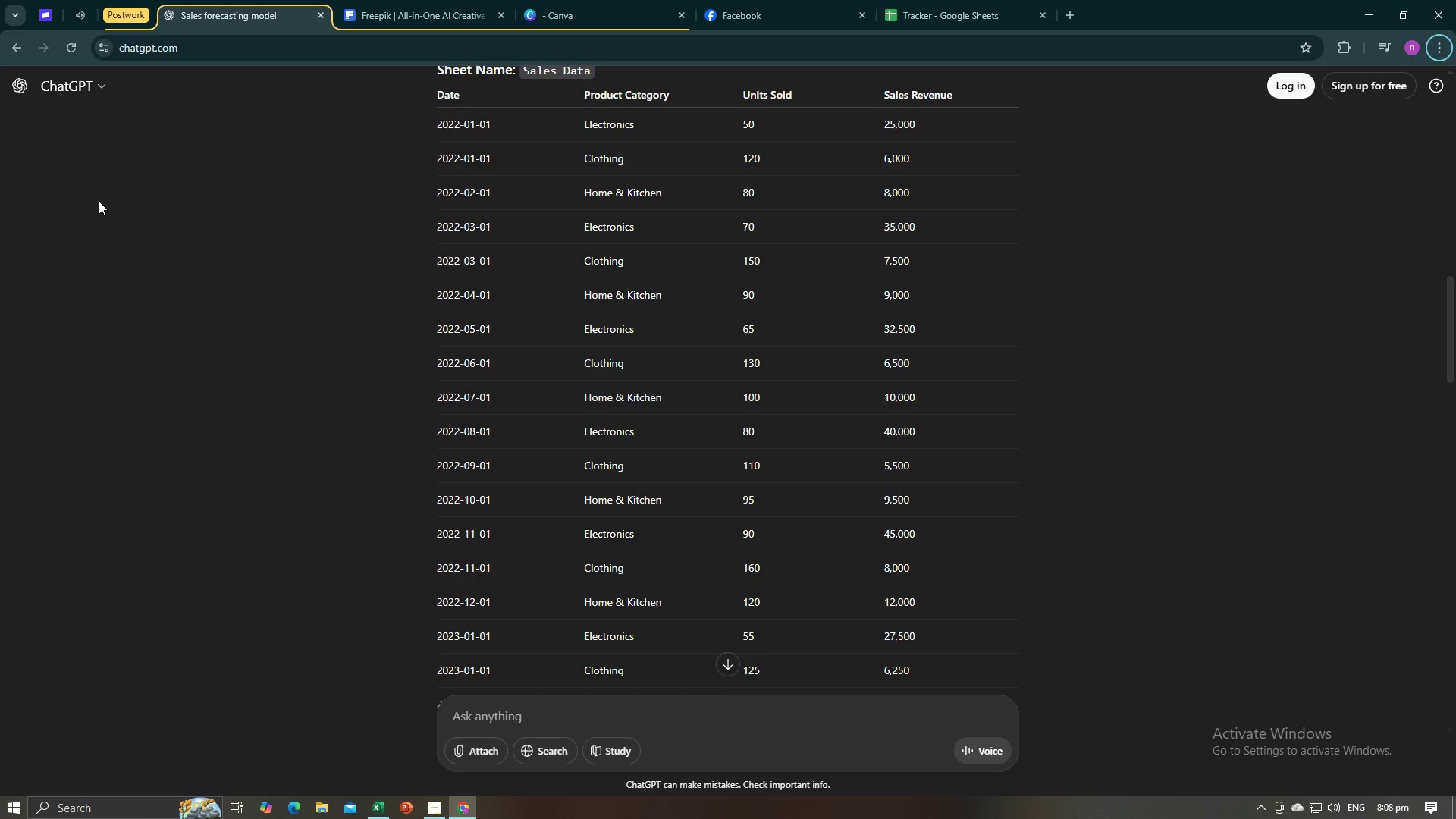 
key(Alt+Tab)
 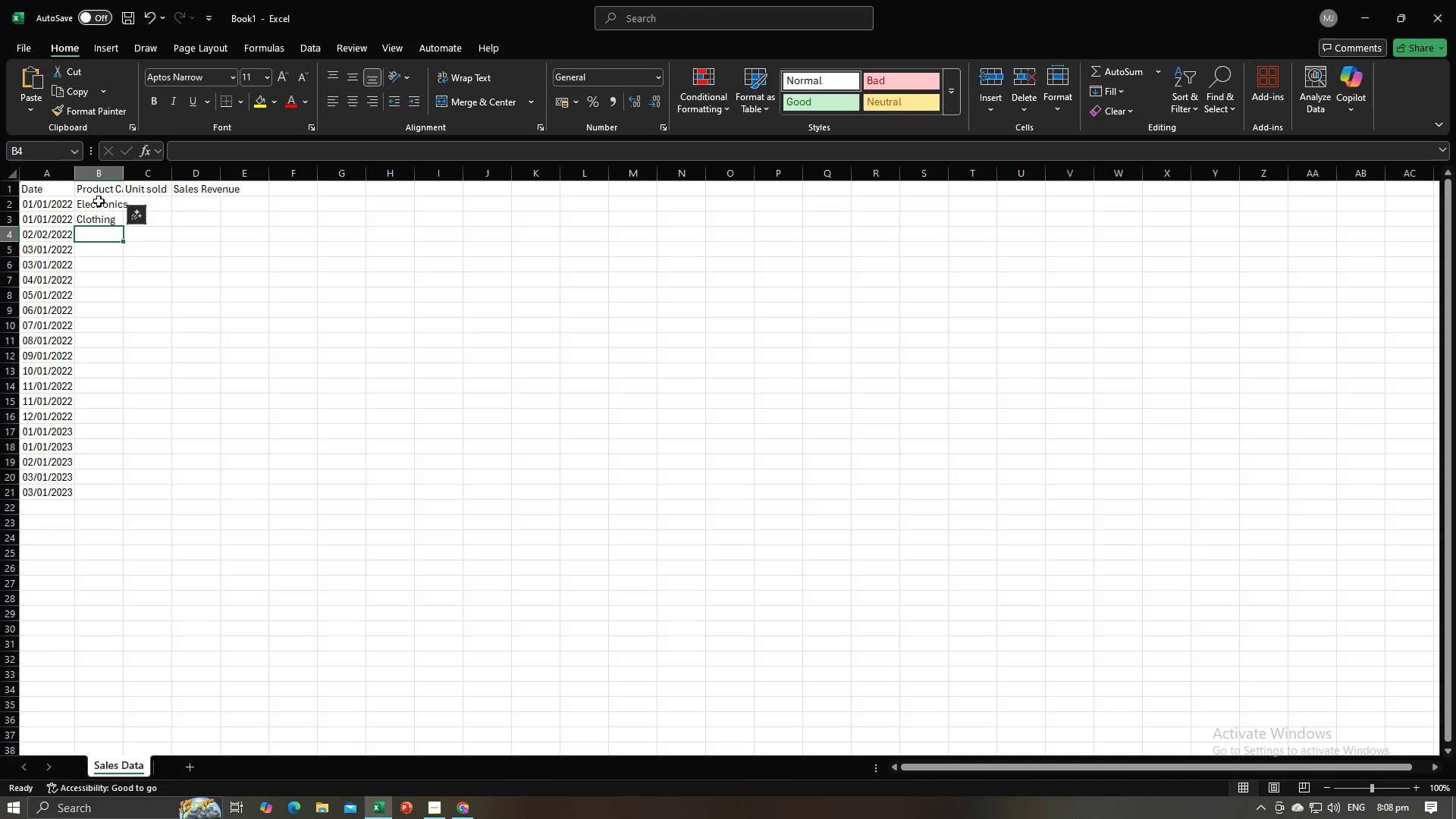 
key(Alt+AltLeft)
 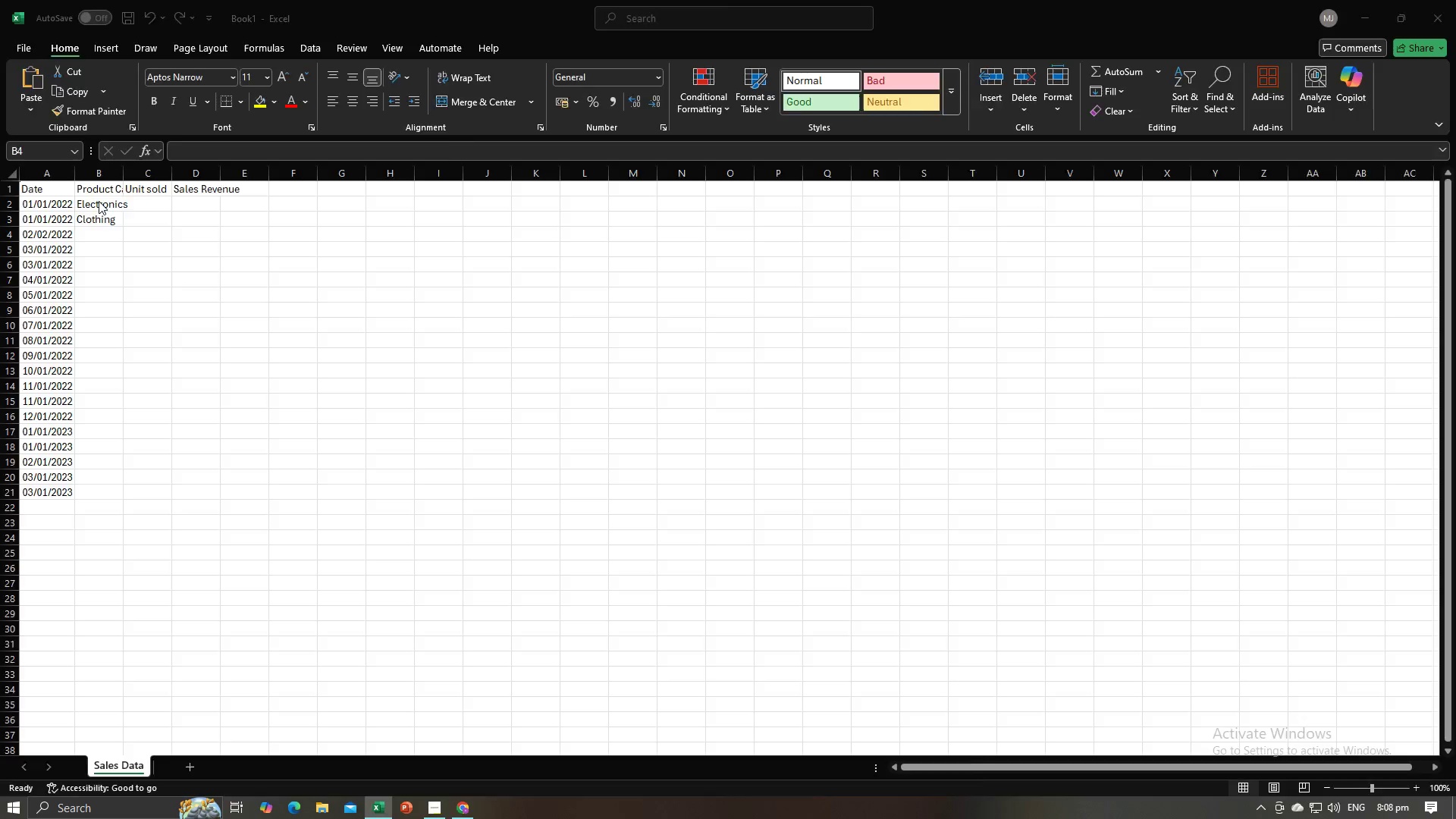 
key(Alt+Tab)
 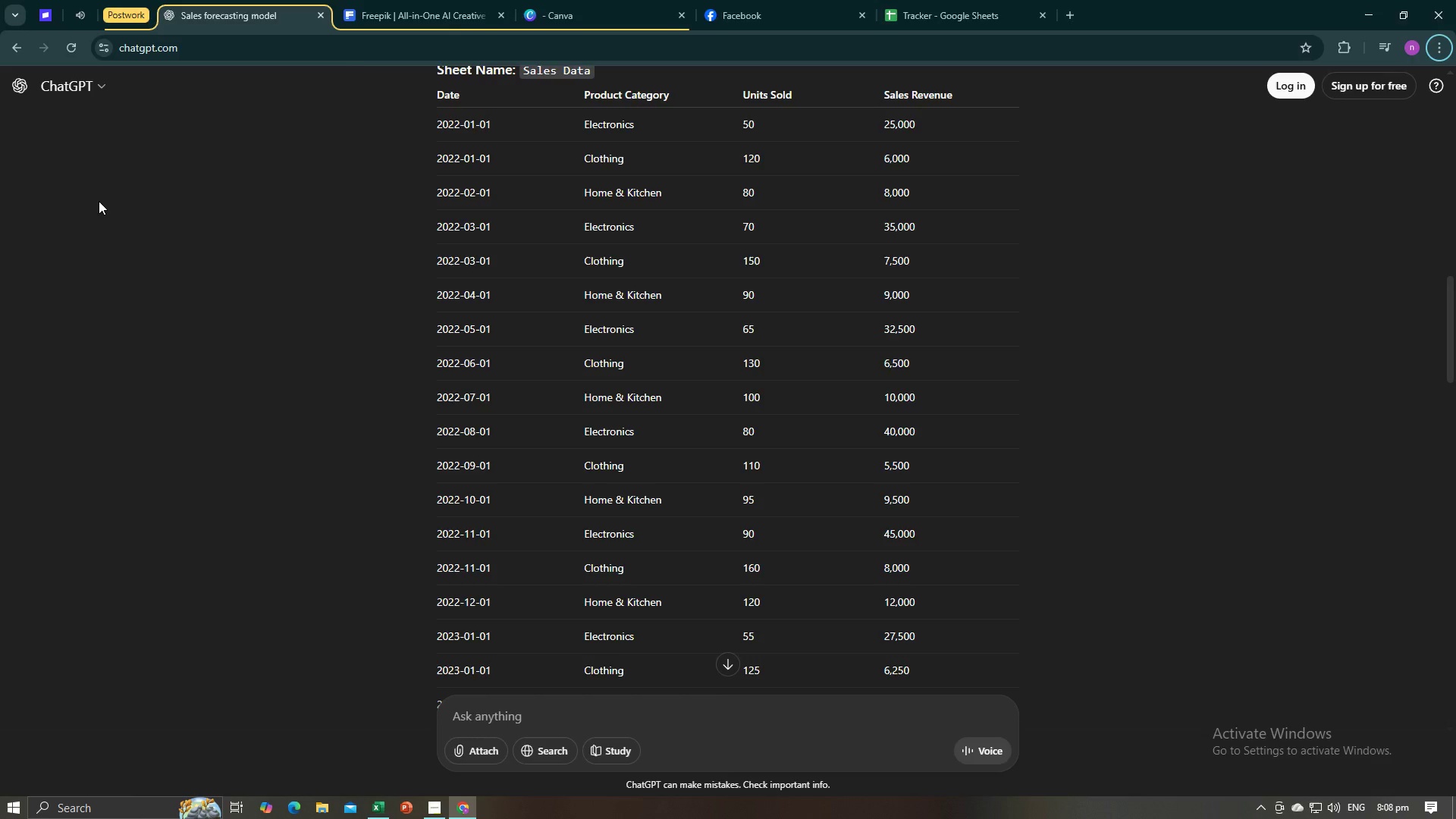 
key(Alt+AltLeft)
 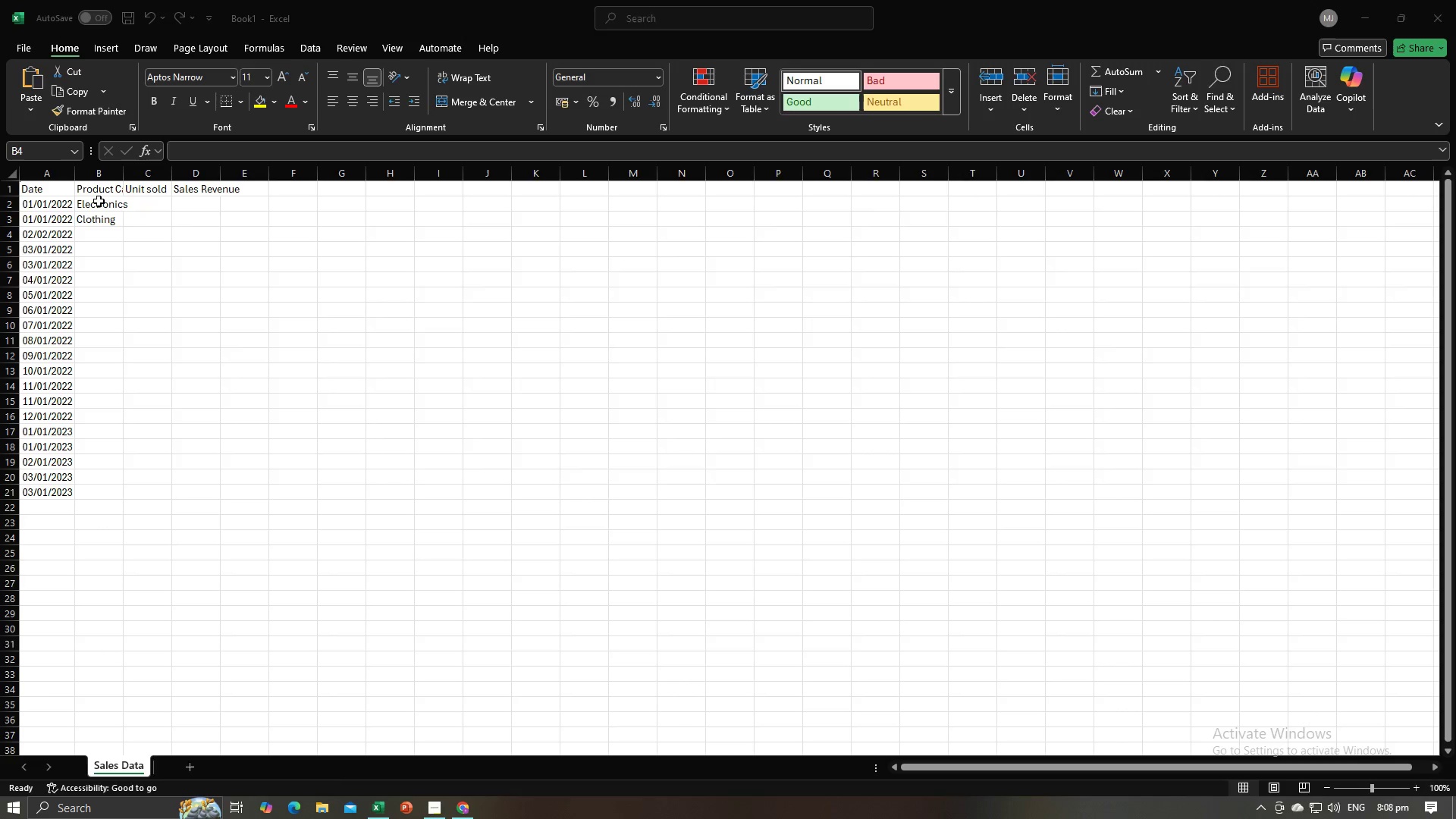 
key(Tab)
type(Home & Kitchen)
 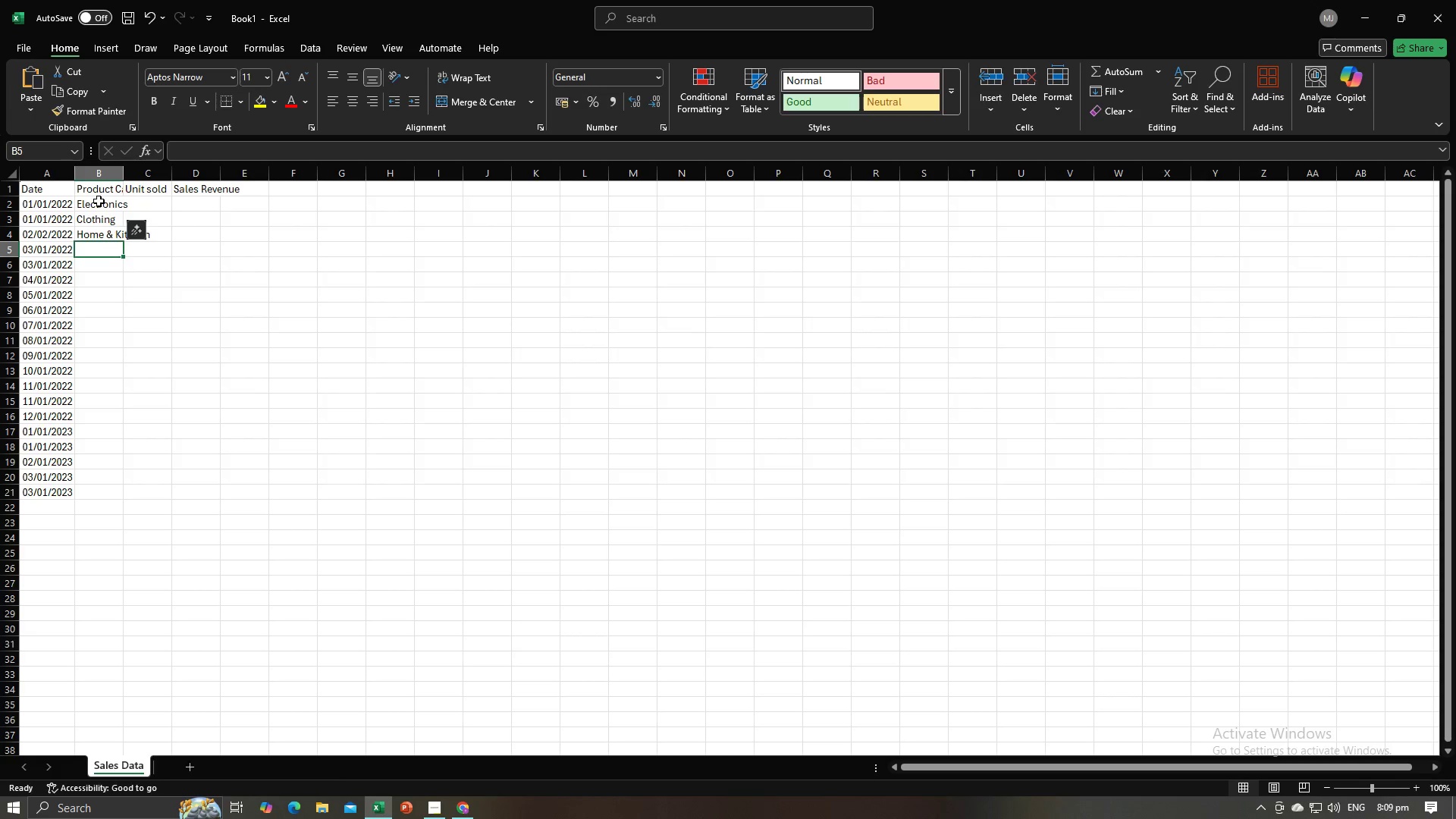 
 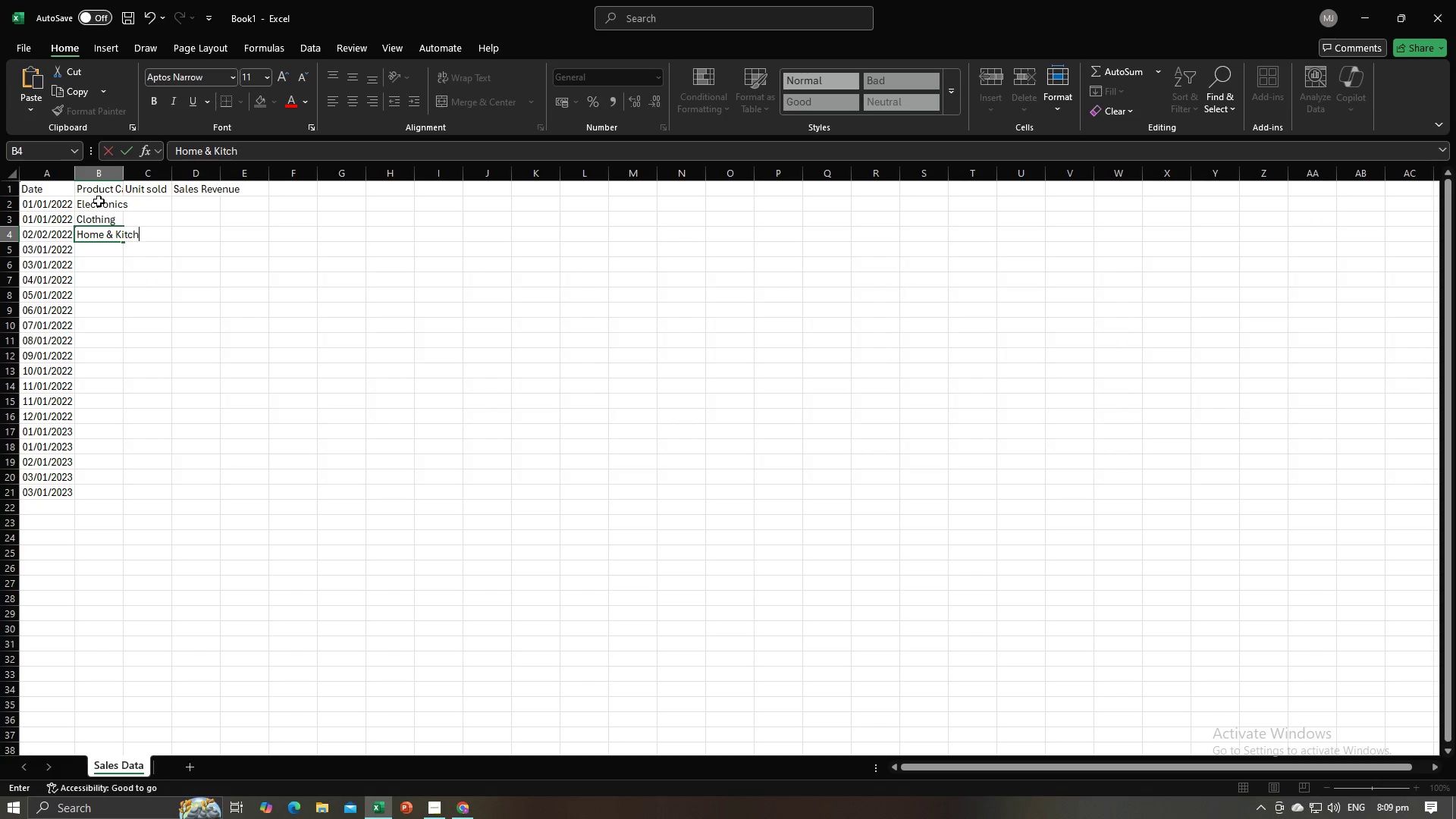 
key(Enter)
 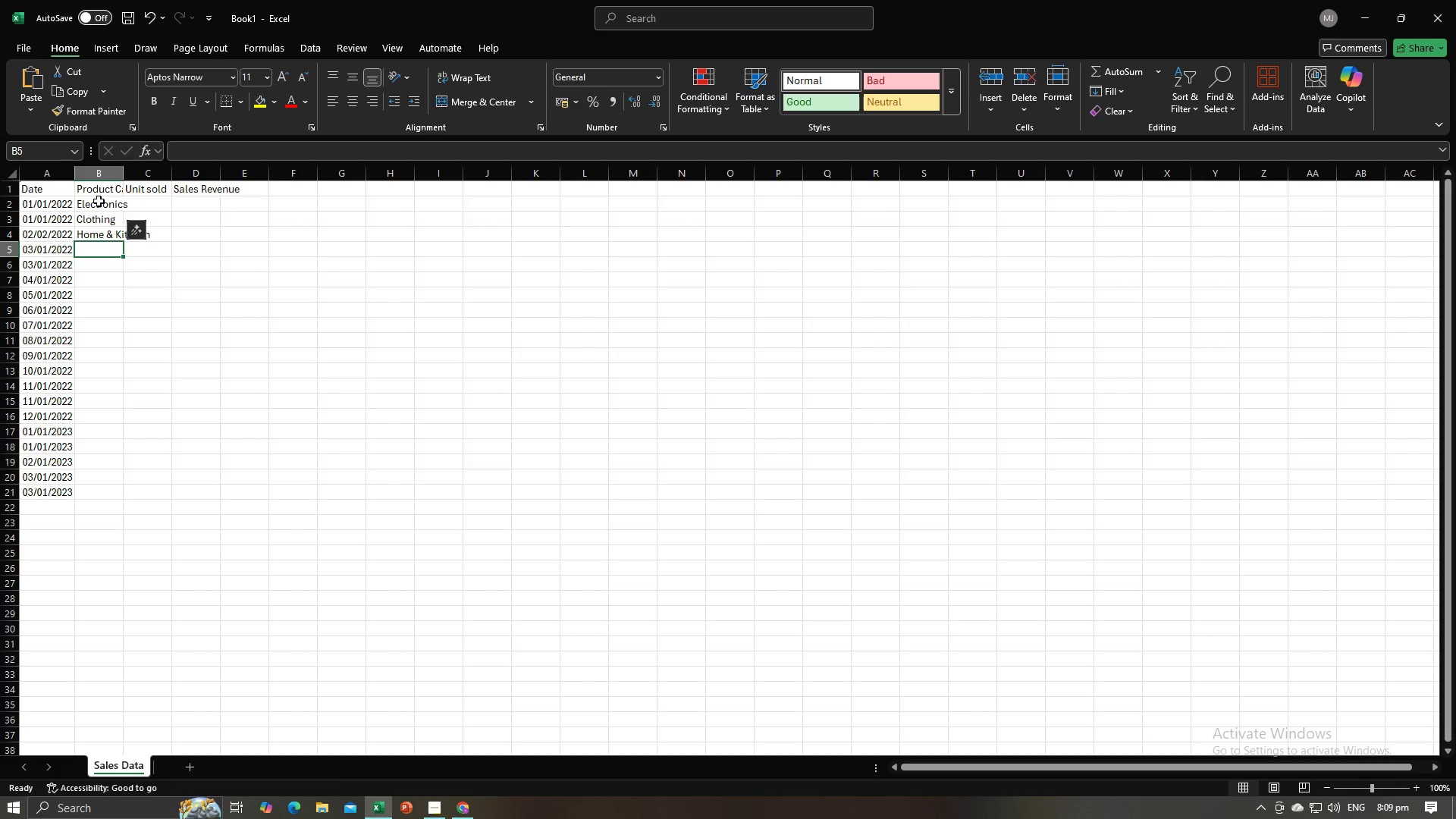 
key(Alt+AltLeft)
 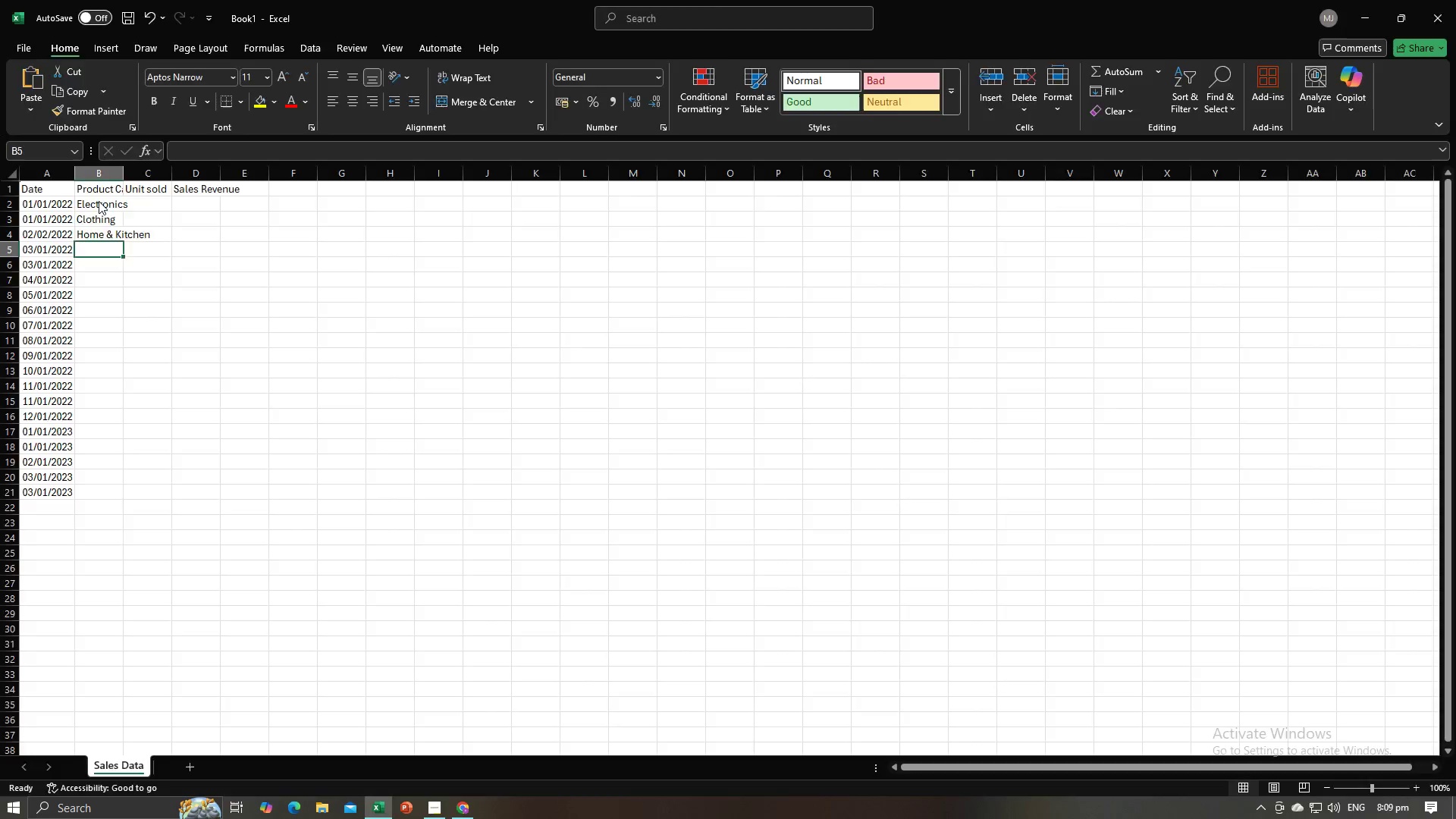 
key(Alt+Tab)
 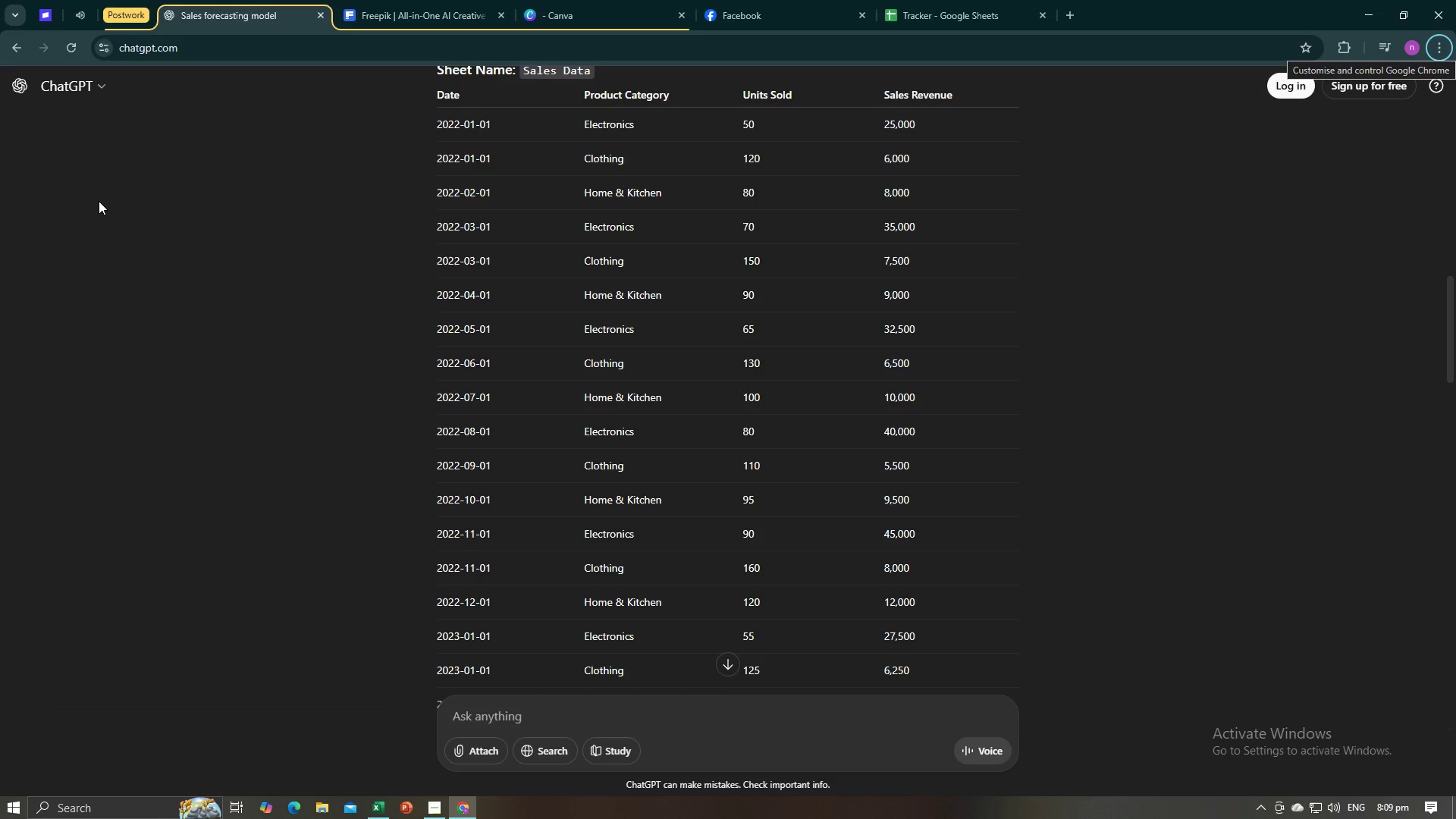 
key(Alt+AltLeft)
 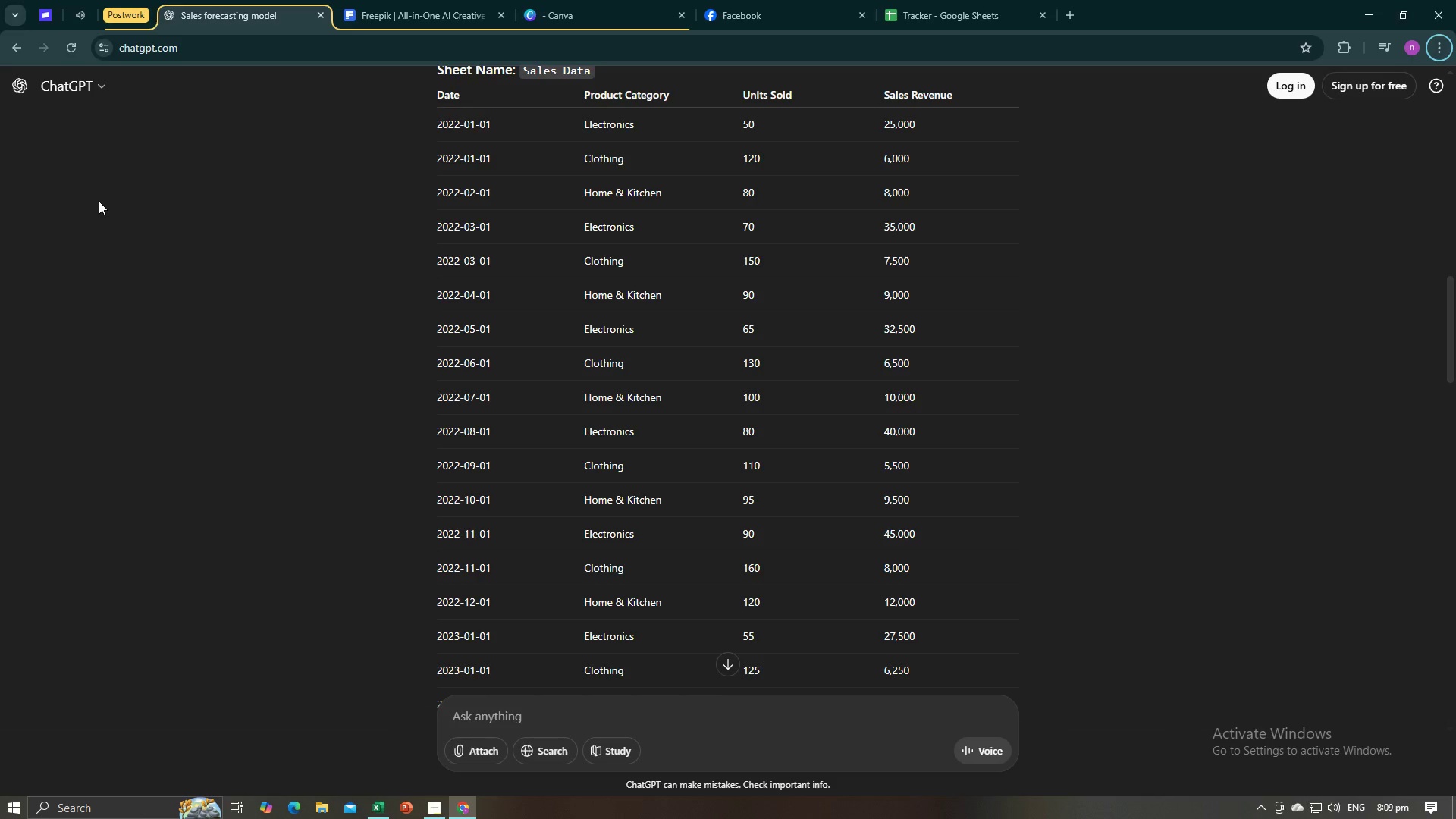 
key(Tab)
type(Electronica)
key(Backspace)
type(s)
 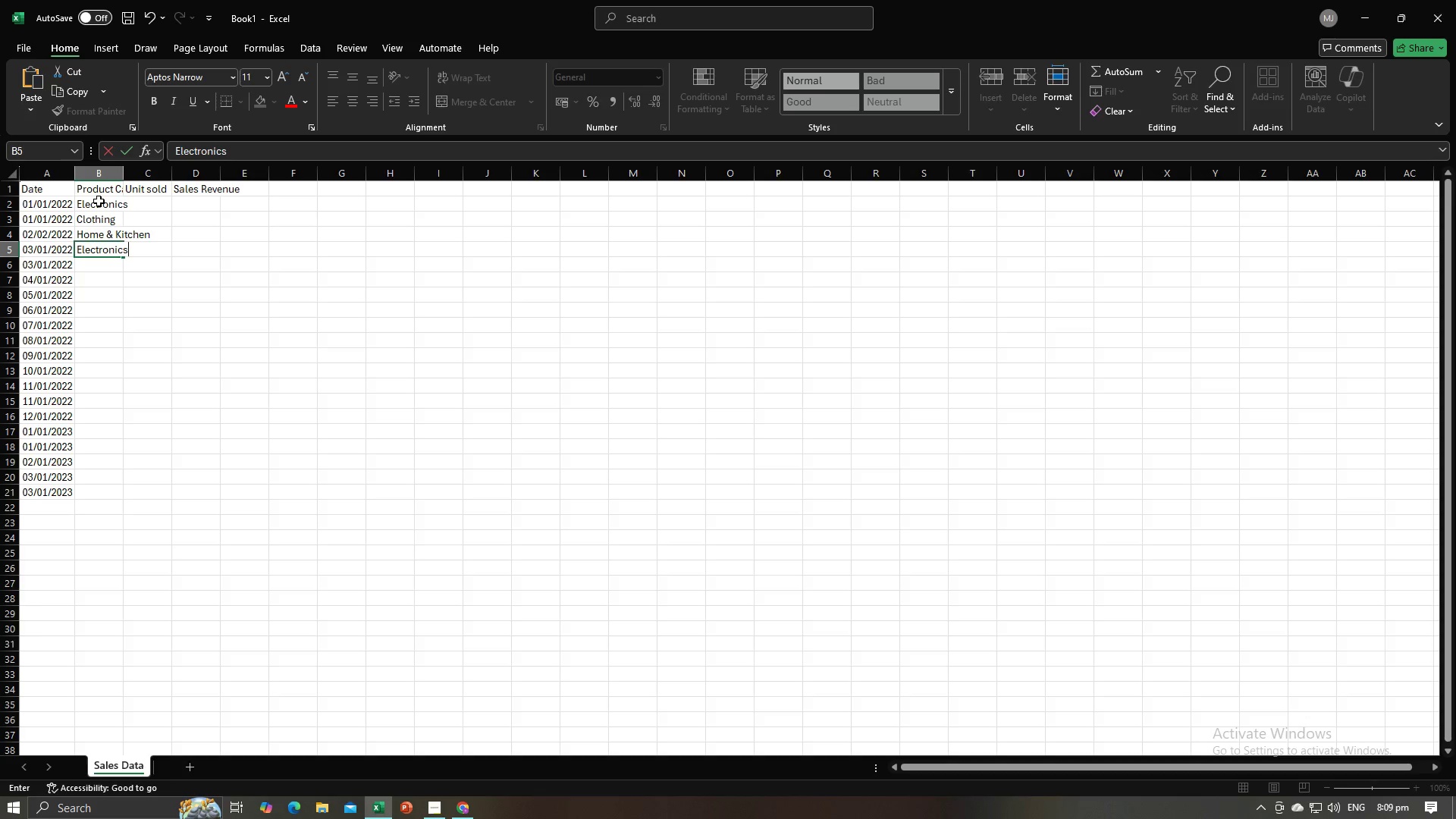 
key(Enter)
 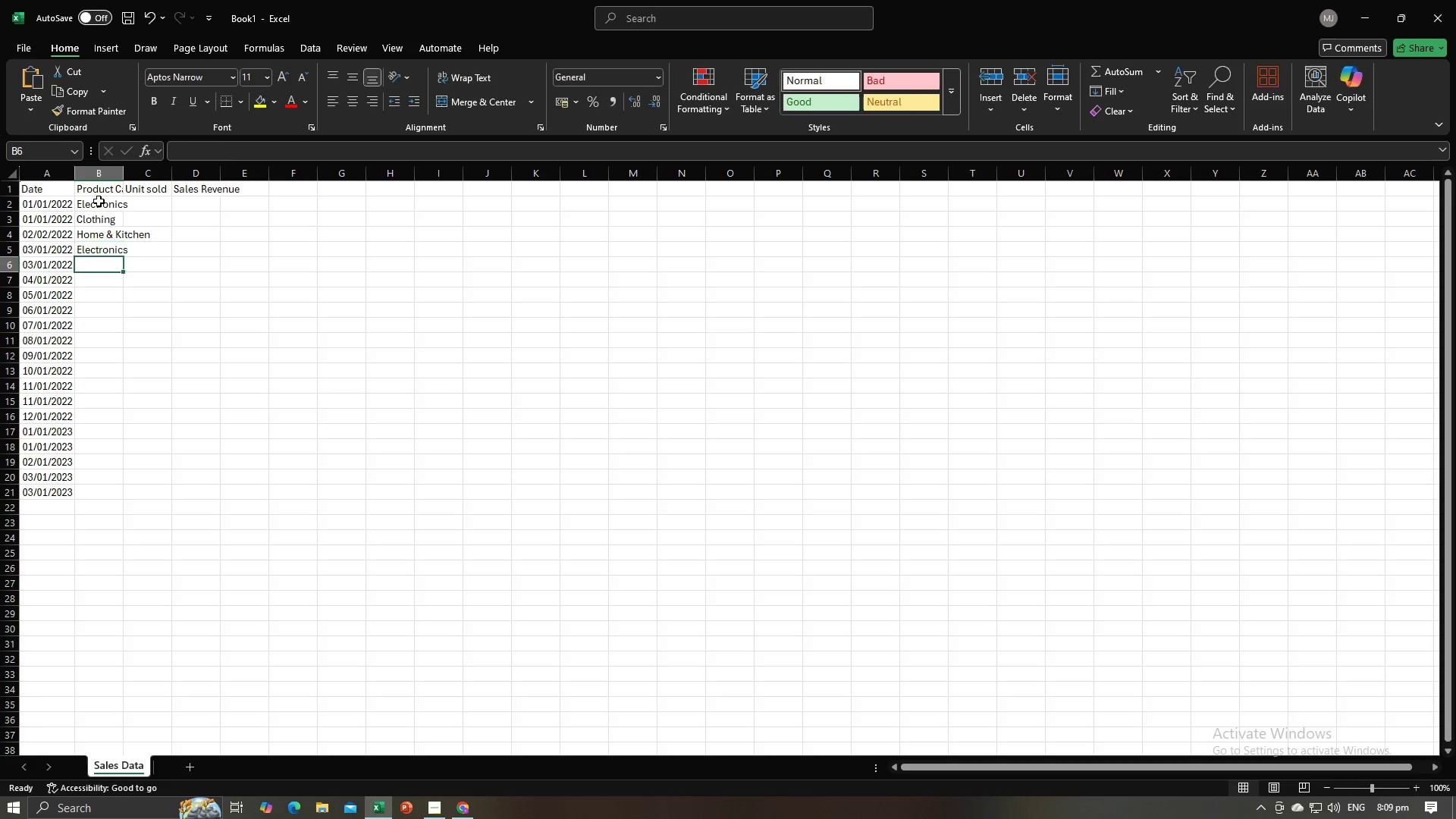 
key(Alt+AltLeft)
 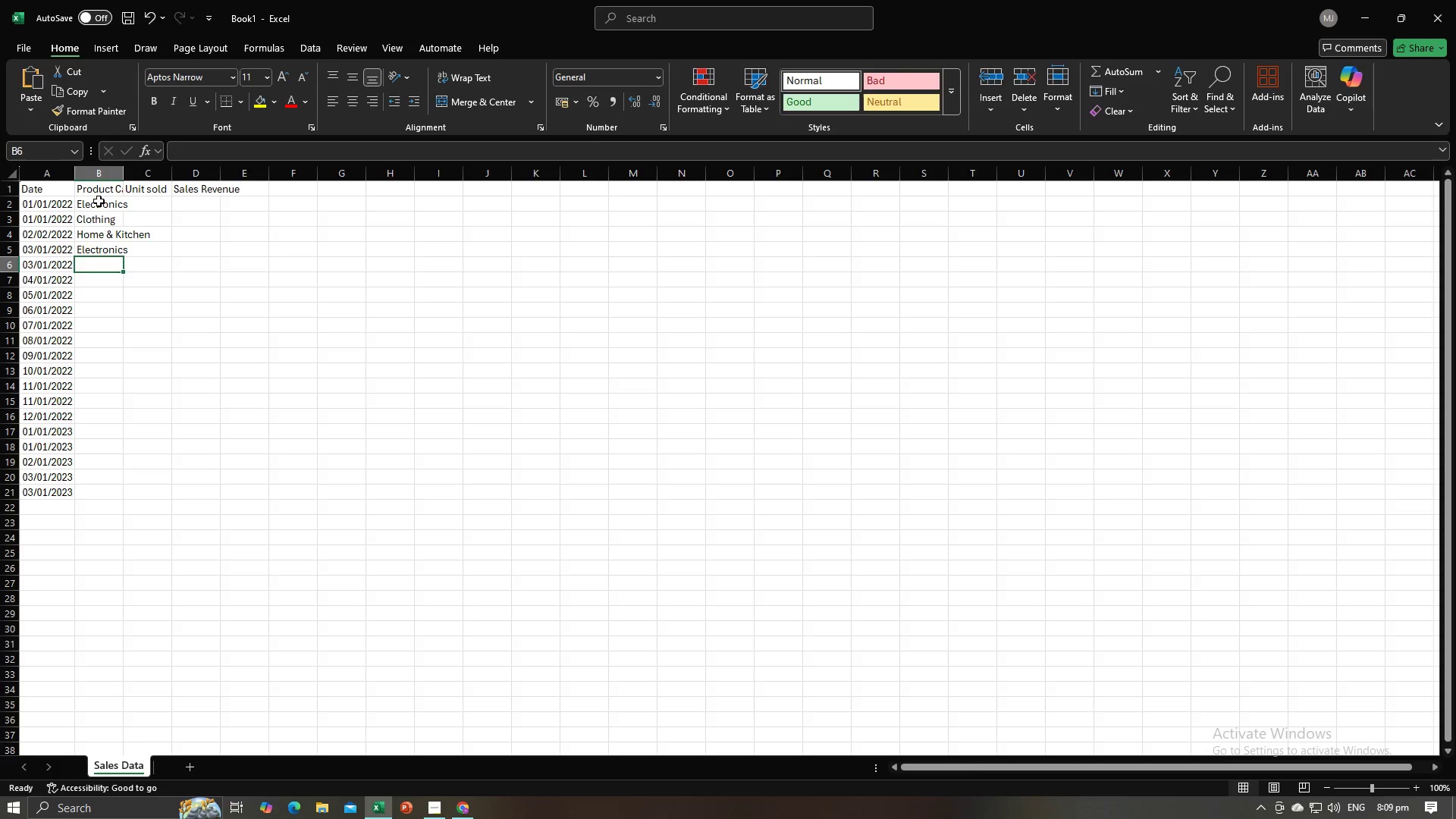 
key(Alt+Tab)
 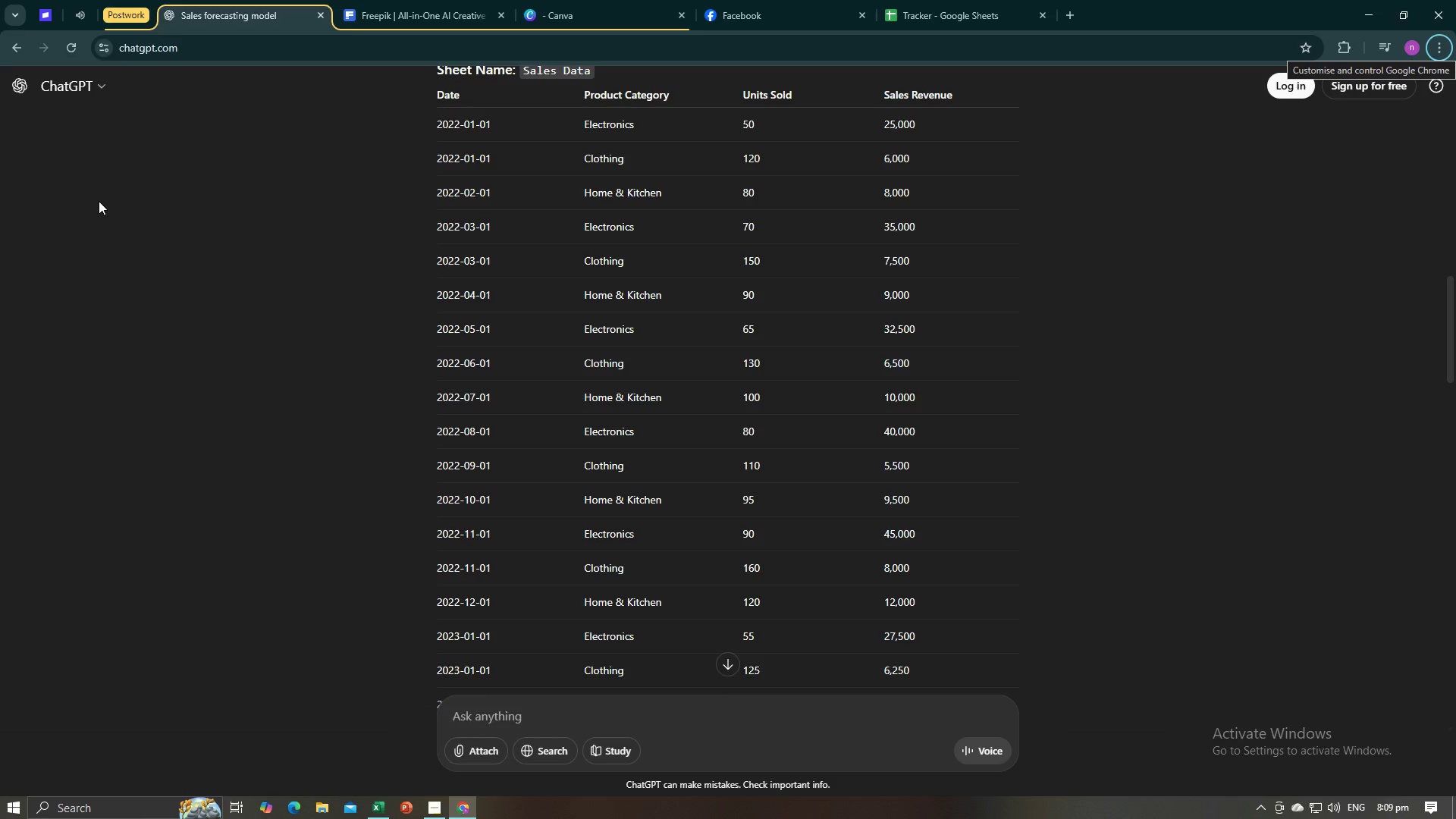 
key(Alt+AltLeft)
 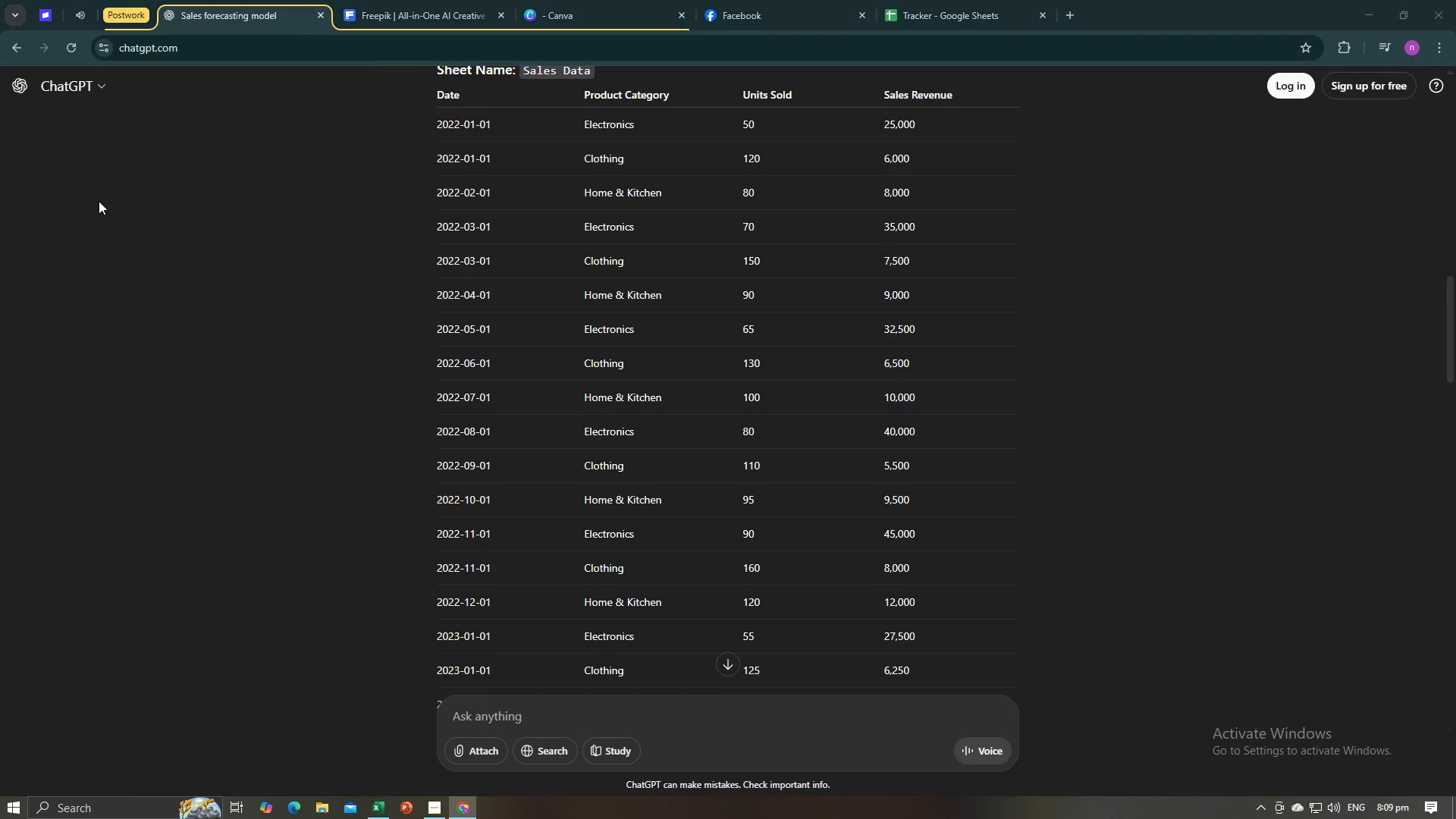 
key(Tab)
type(Clothign)
key(Backspace)
key(Backspace)
type(ng)
 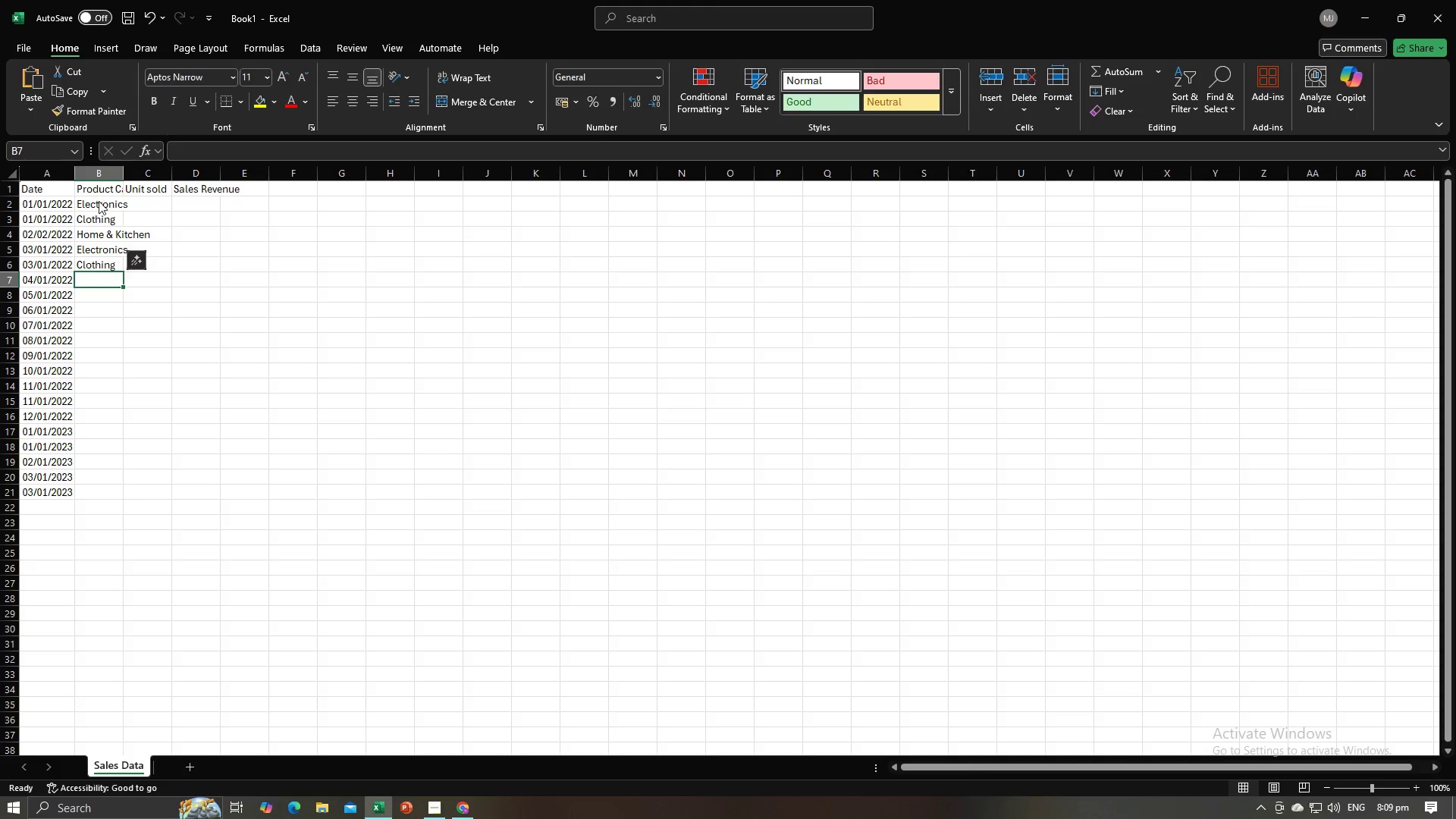 
 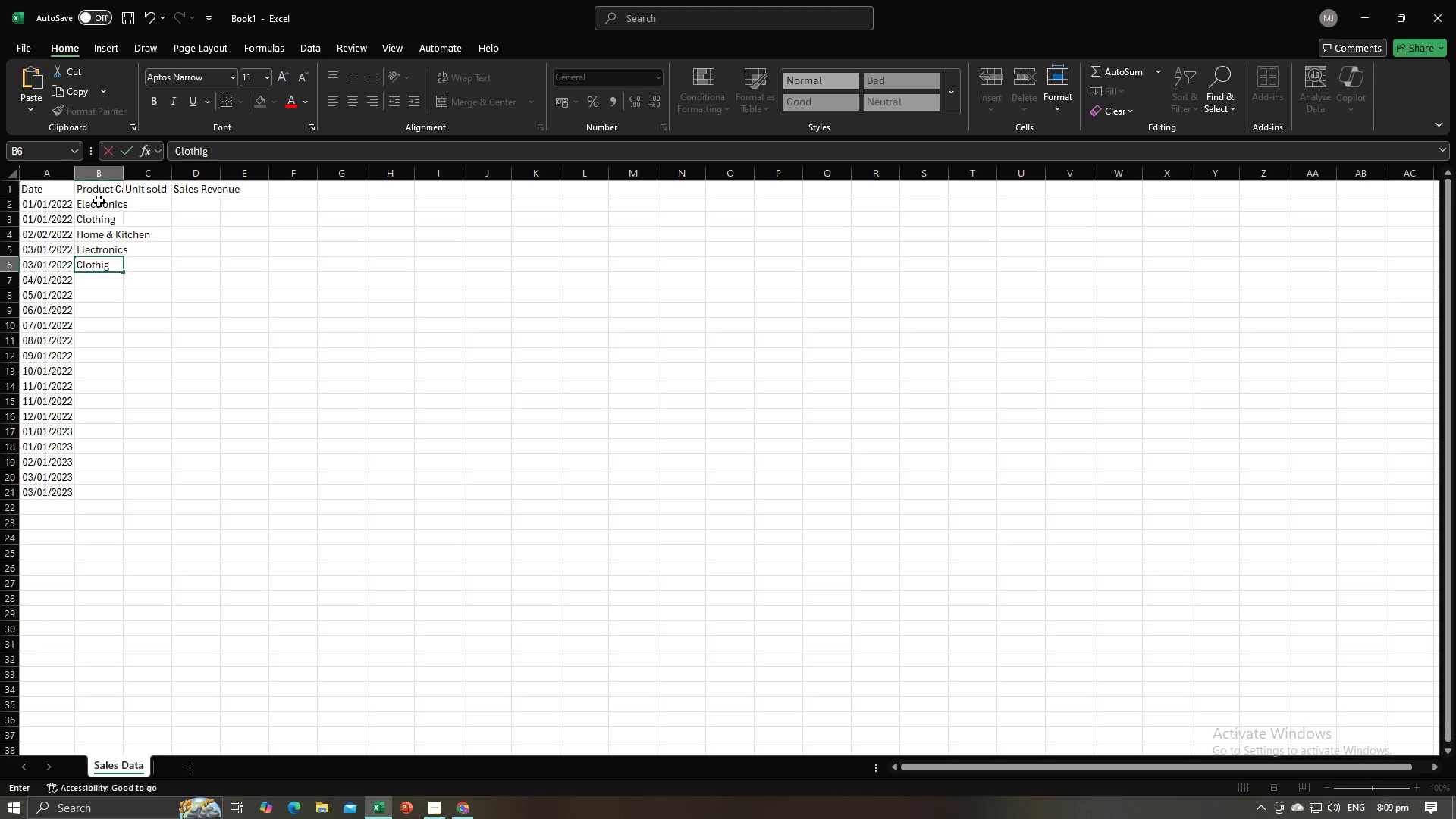 
key(Enter)
 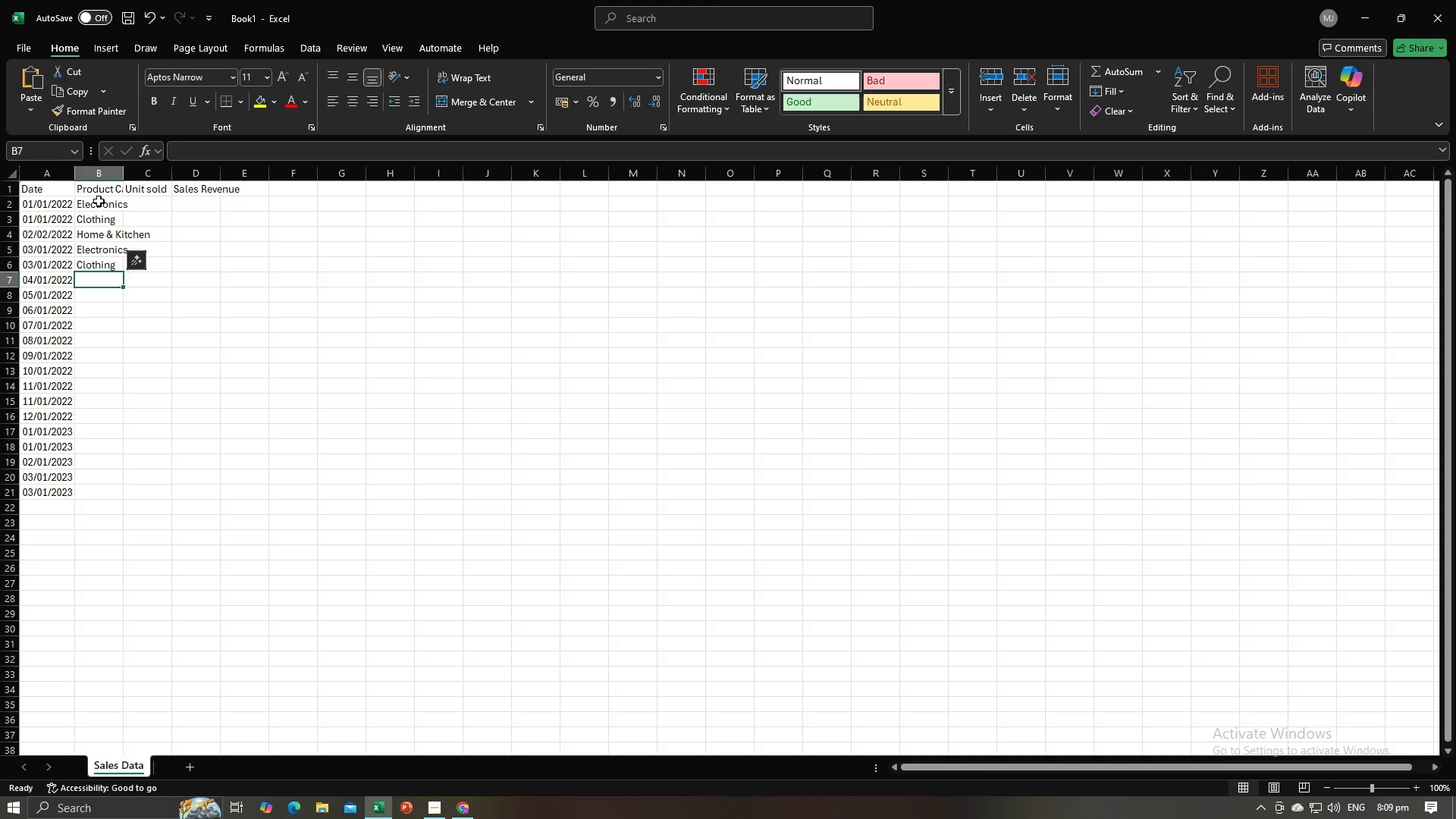 
key(Alt+AltLeft)
 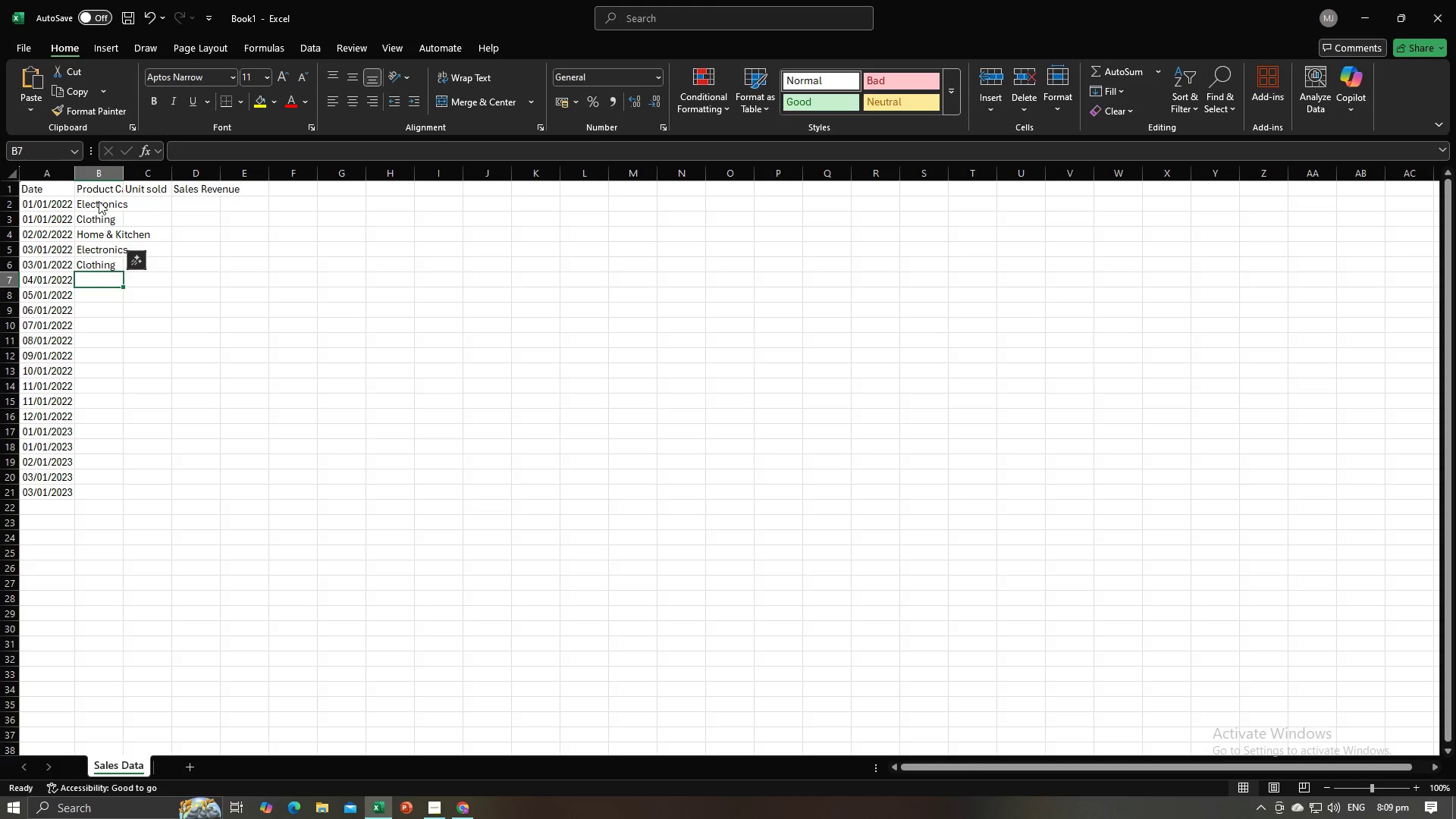 
key(Alt+Tab)
 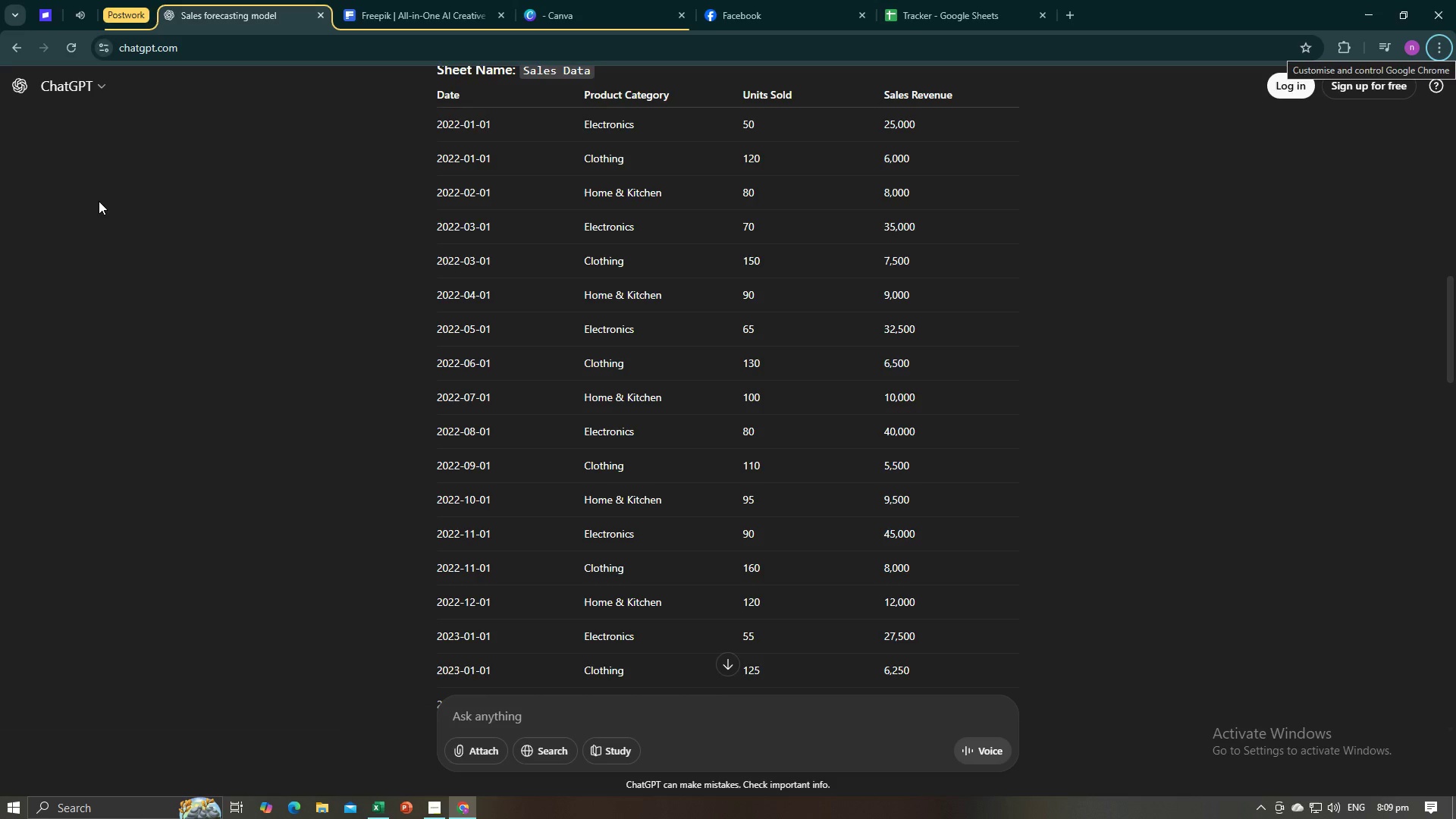 
key(Alt+AltLeft)
 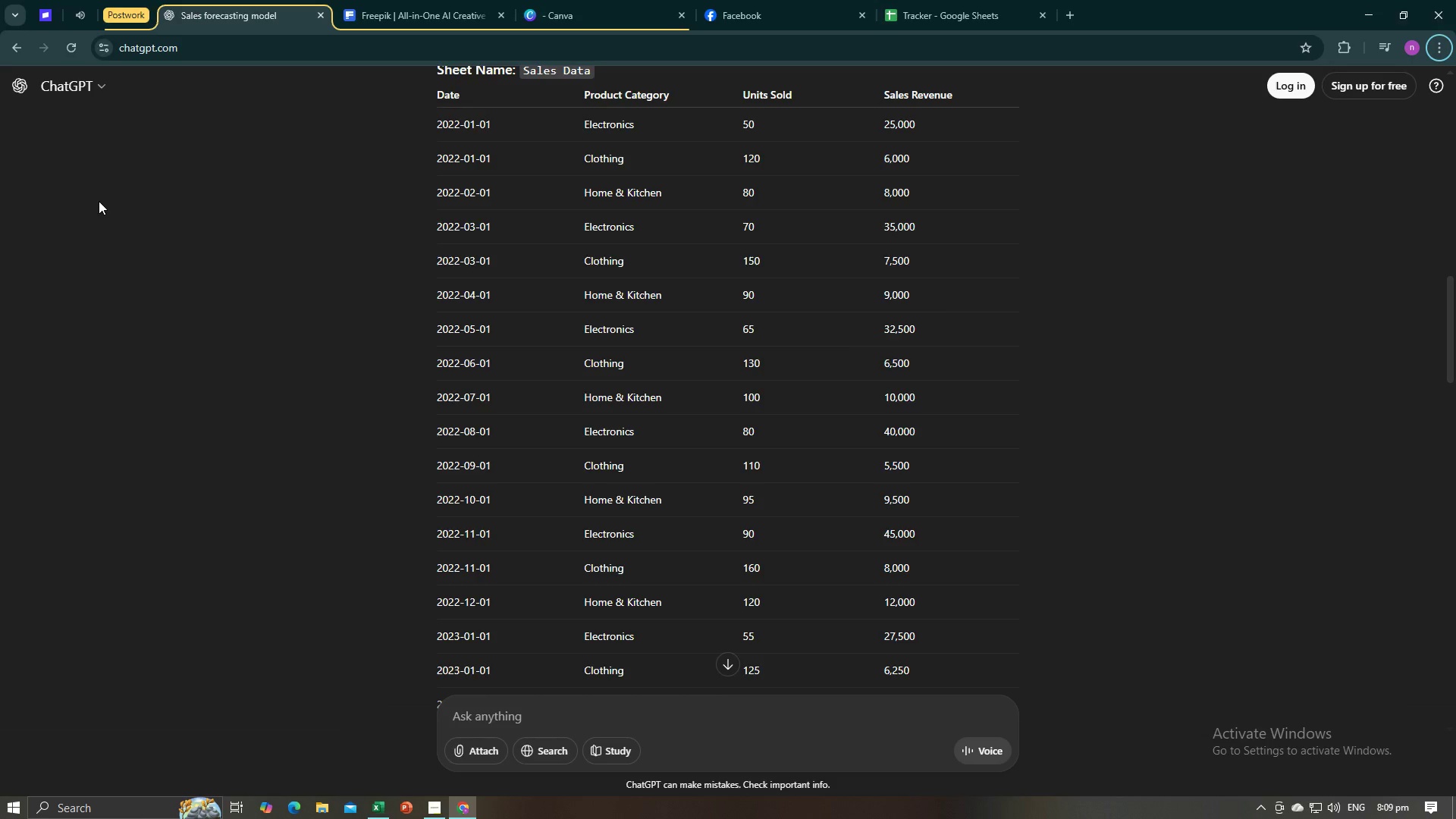 
key(Alt+Tab)
 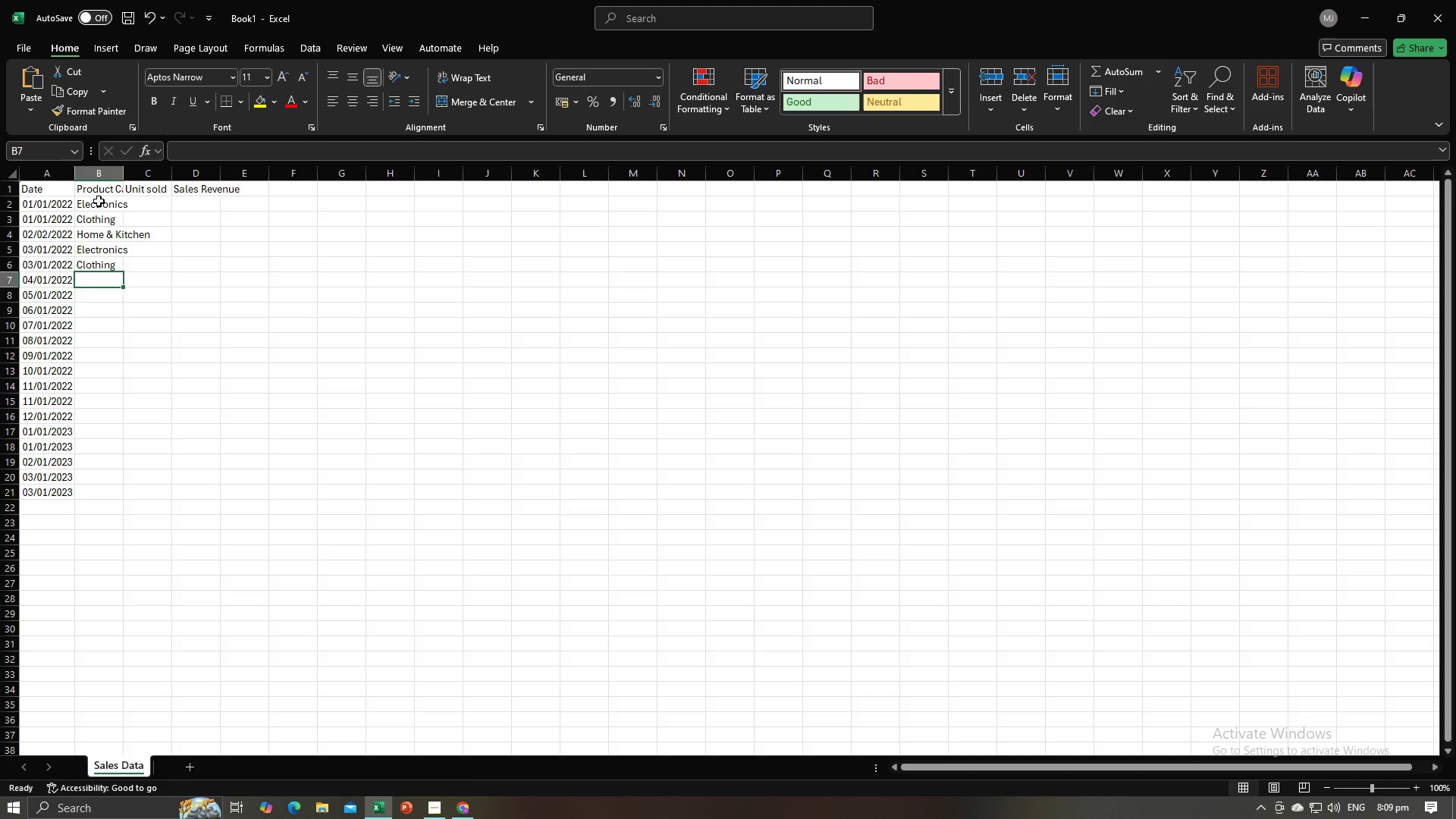 
key(Alt+AltLeft)
 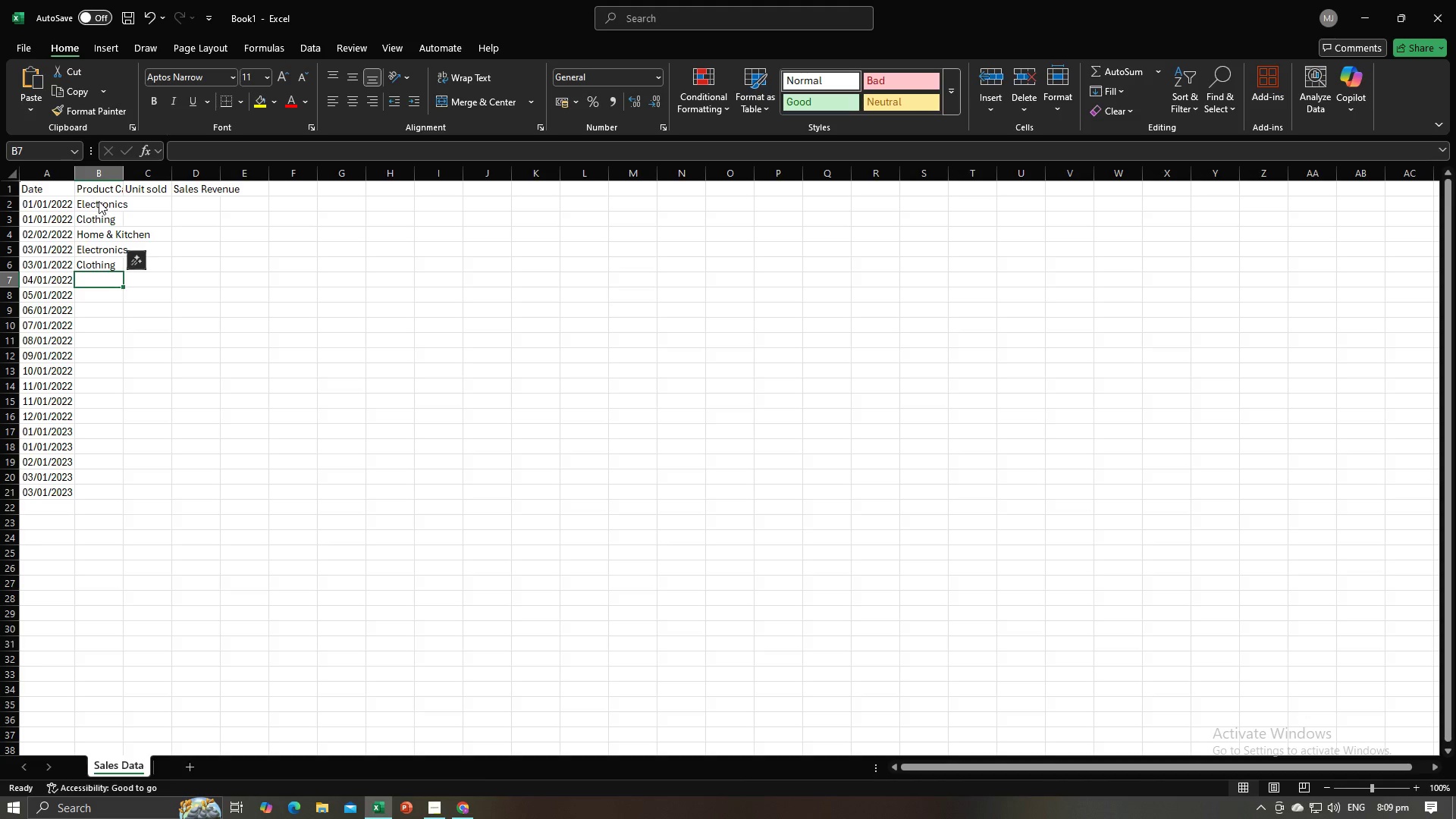 
key(Alt+Tab)
 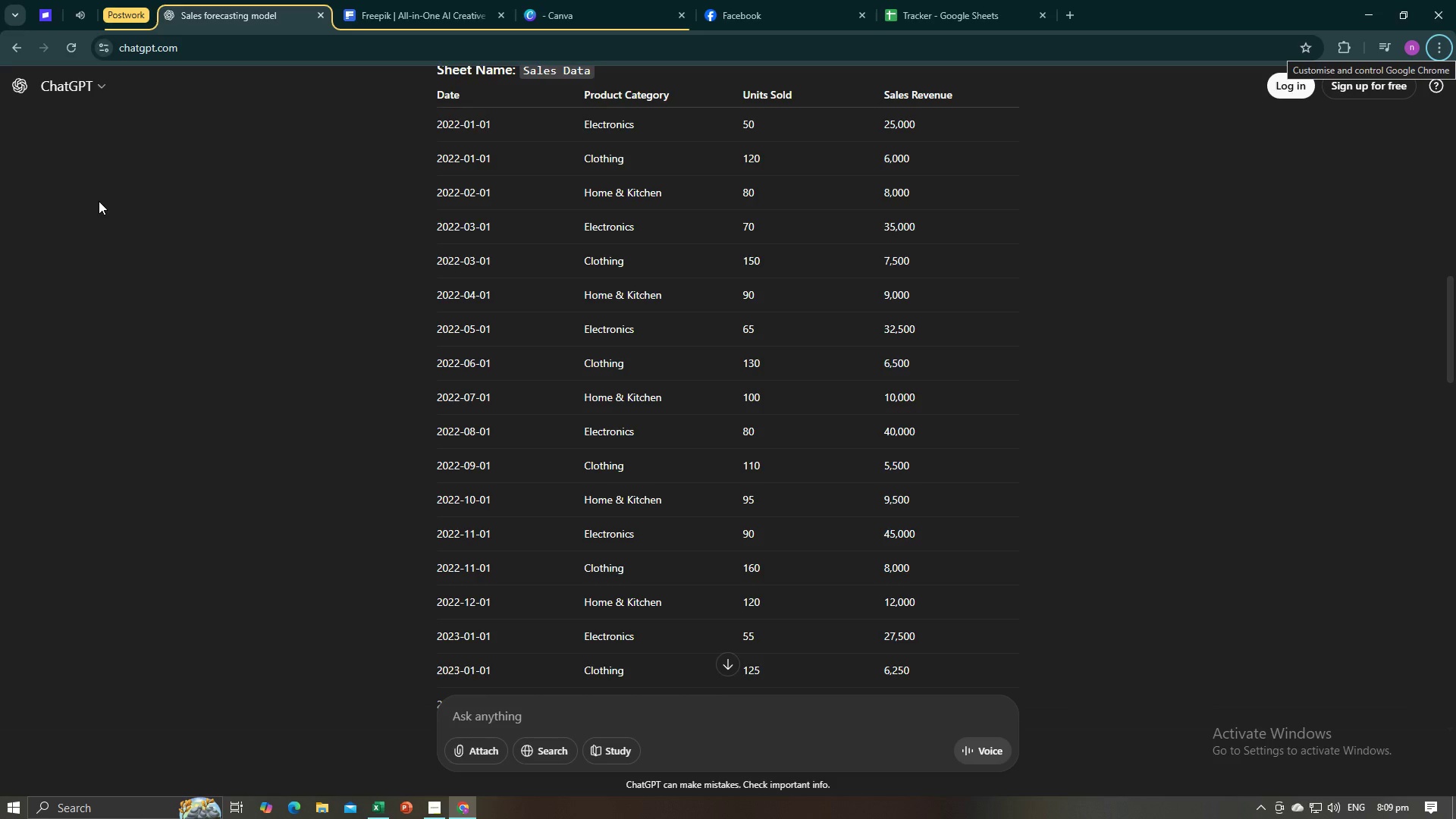 
key(Alt+AltLeft)
 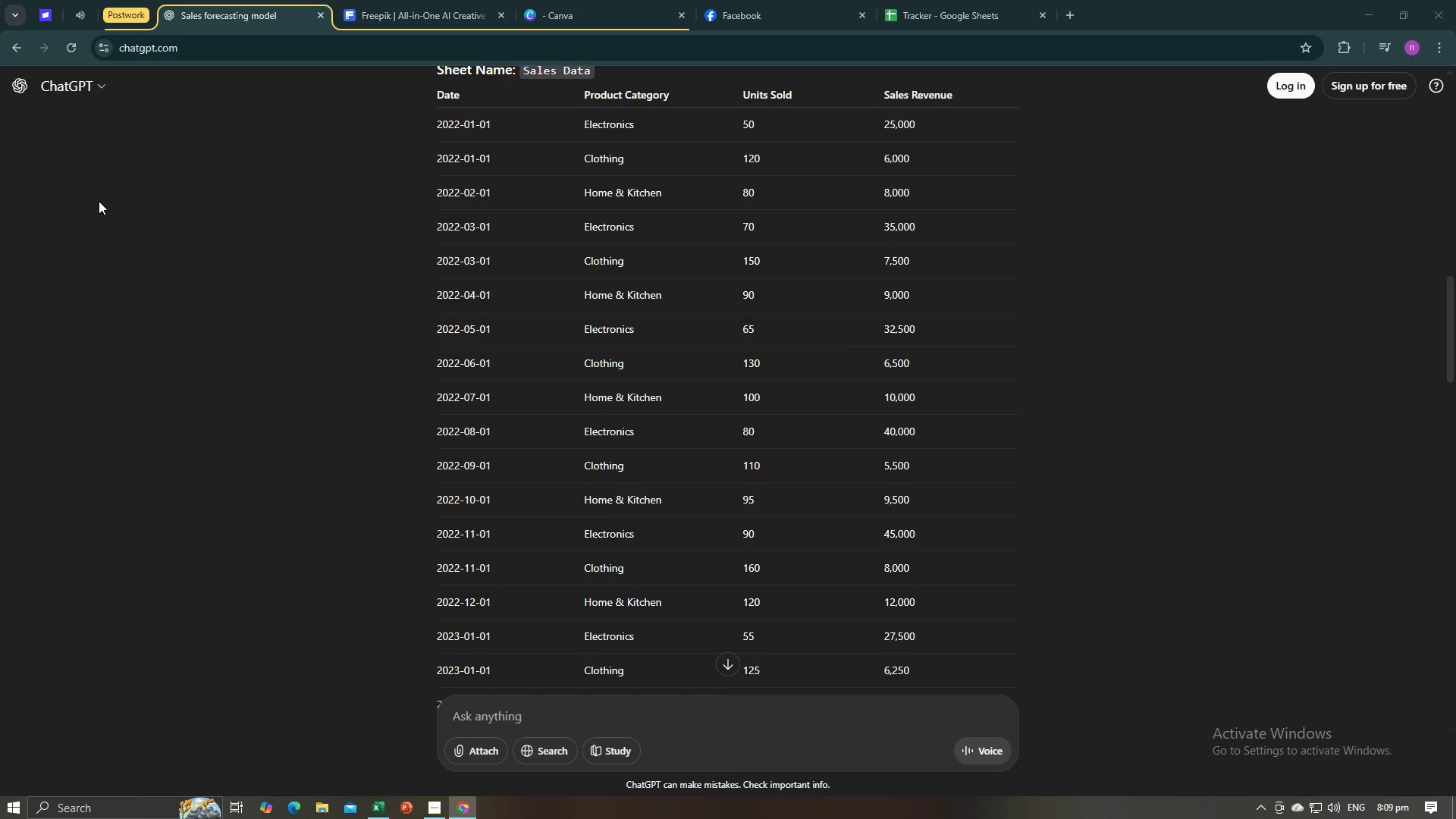 
key(Tab)
type(Home & Kitchen)
 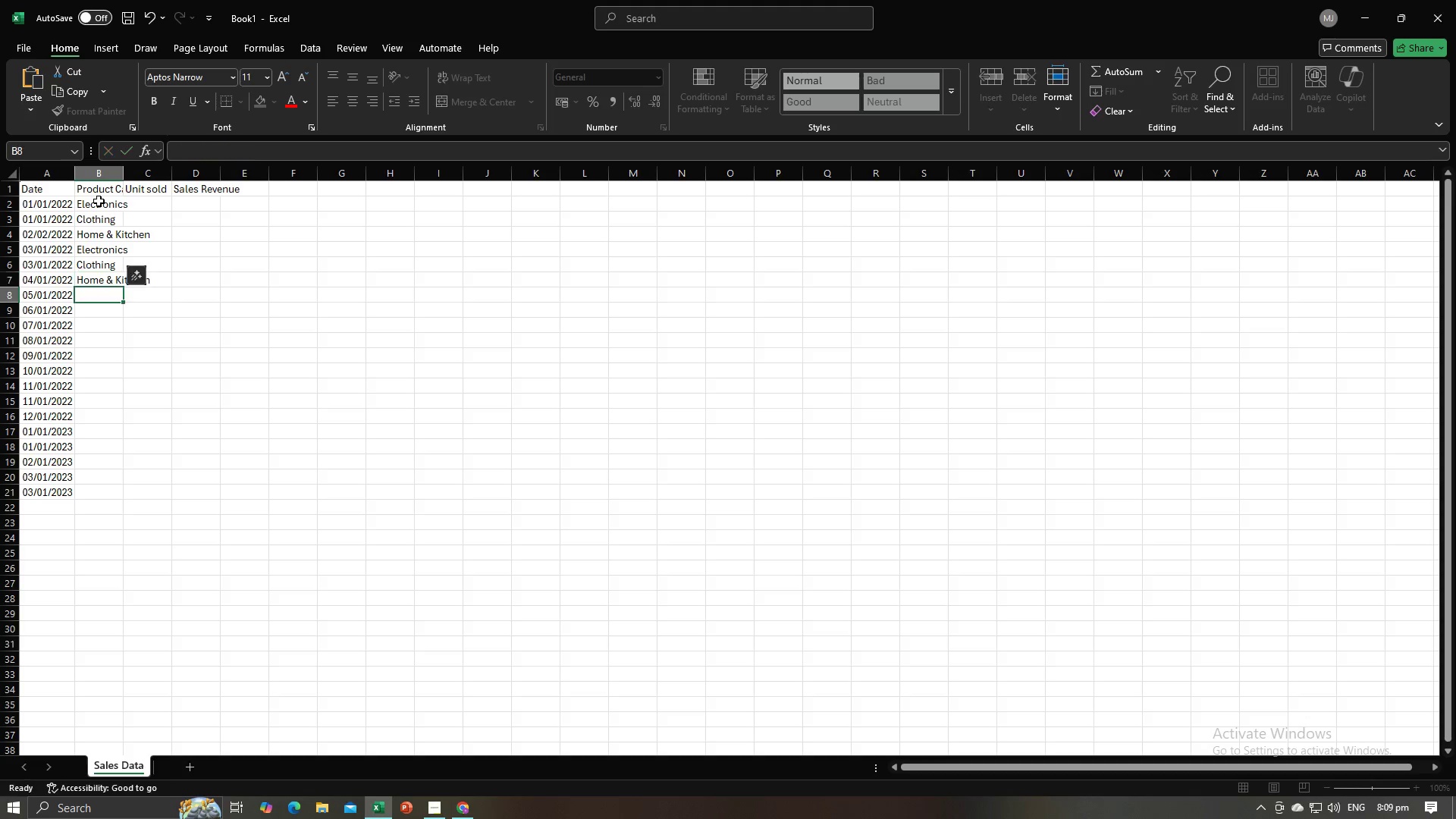 
 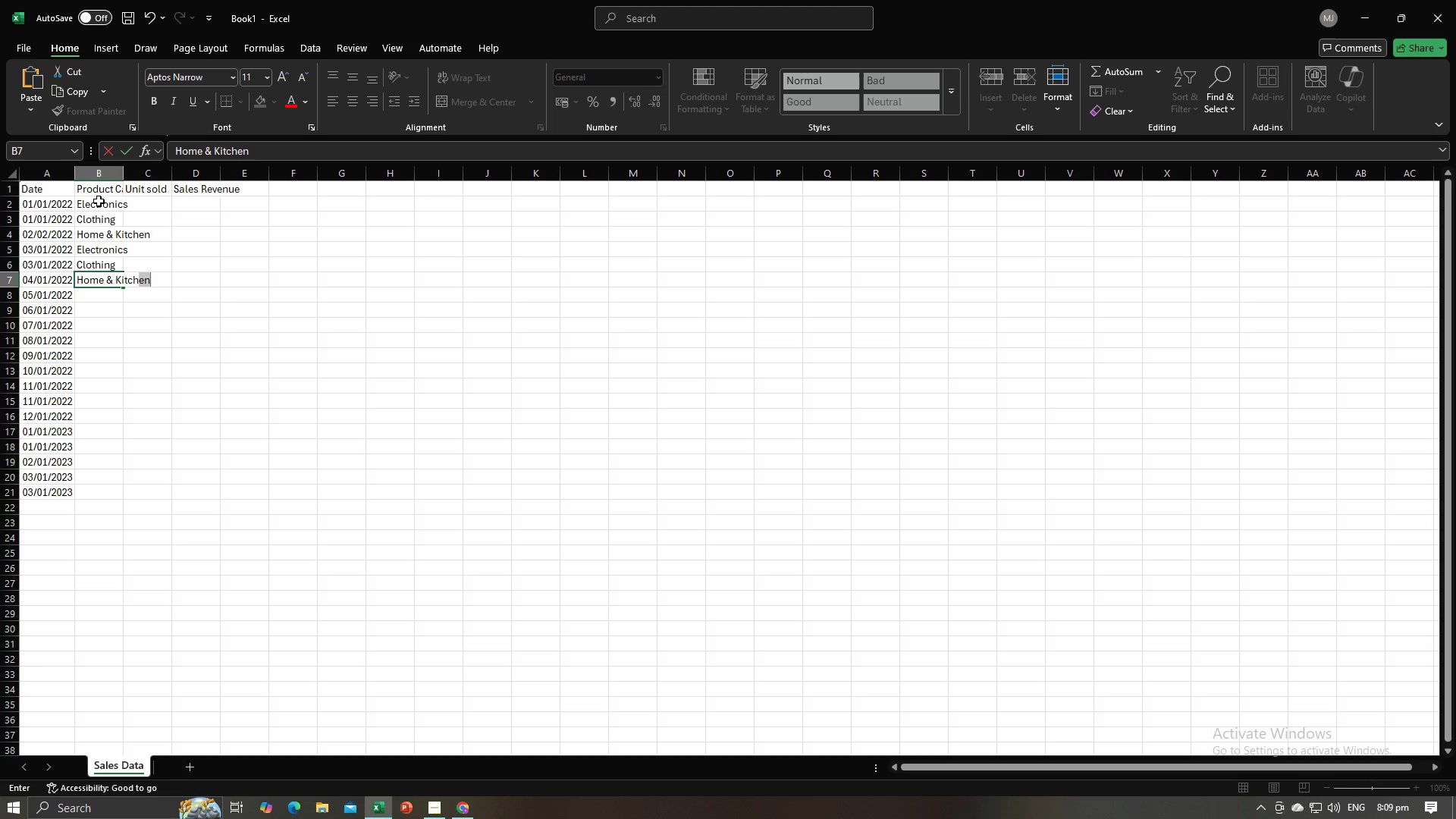 
key(Enter)
 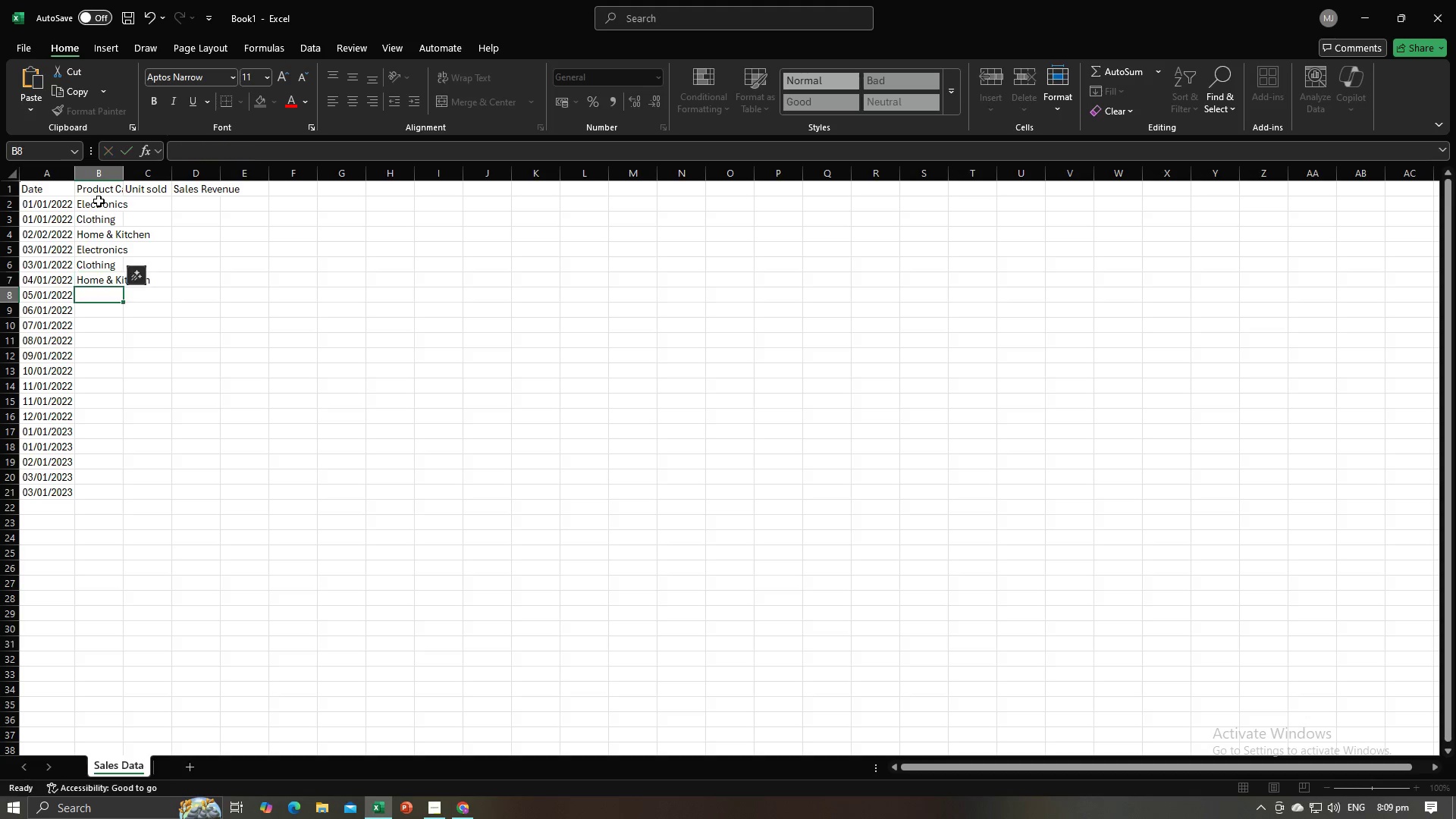 
key(Alt+AltLeft)
 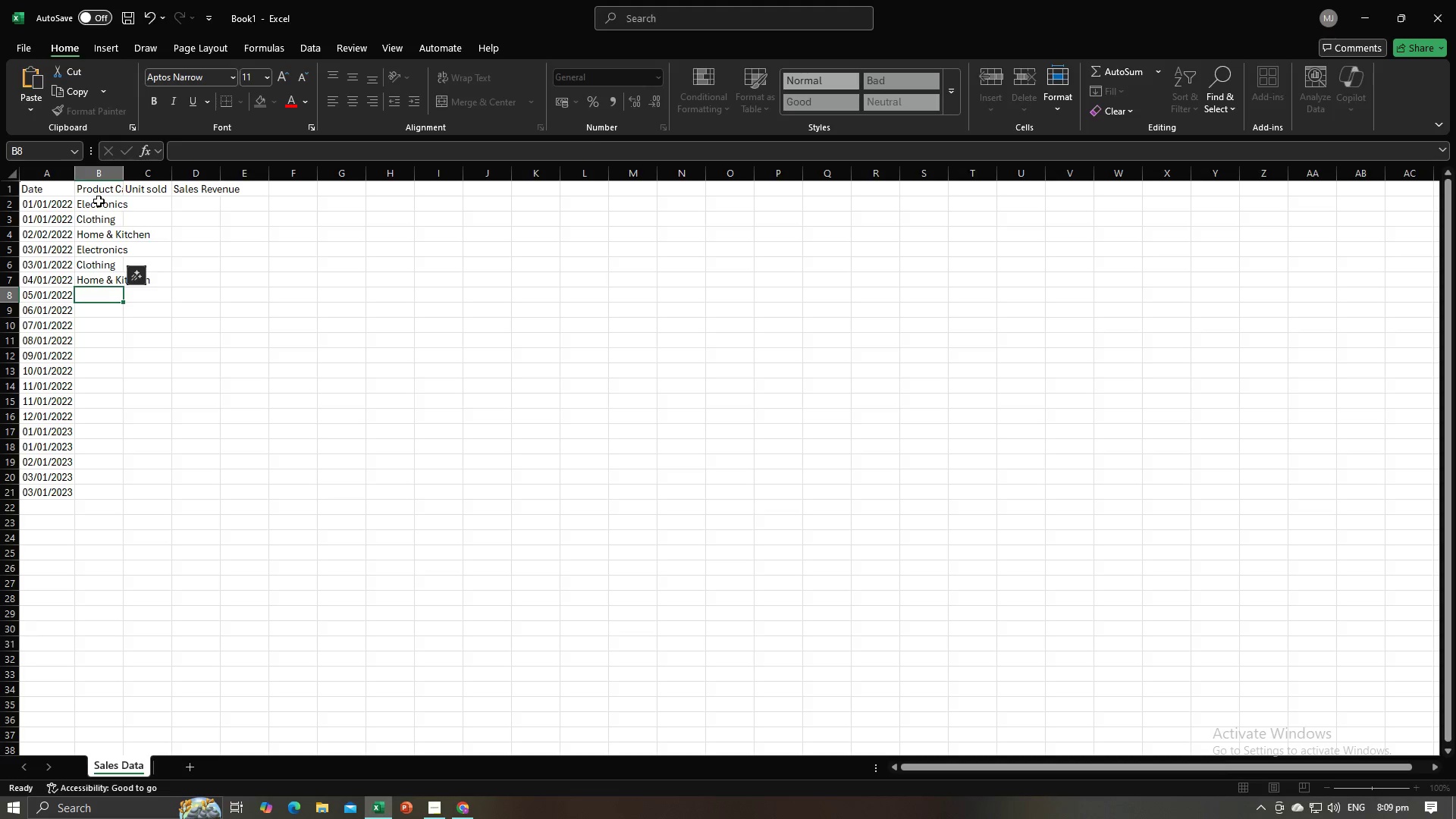 
key(Alt+Tab)
 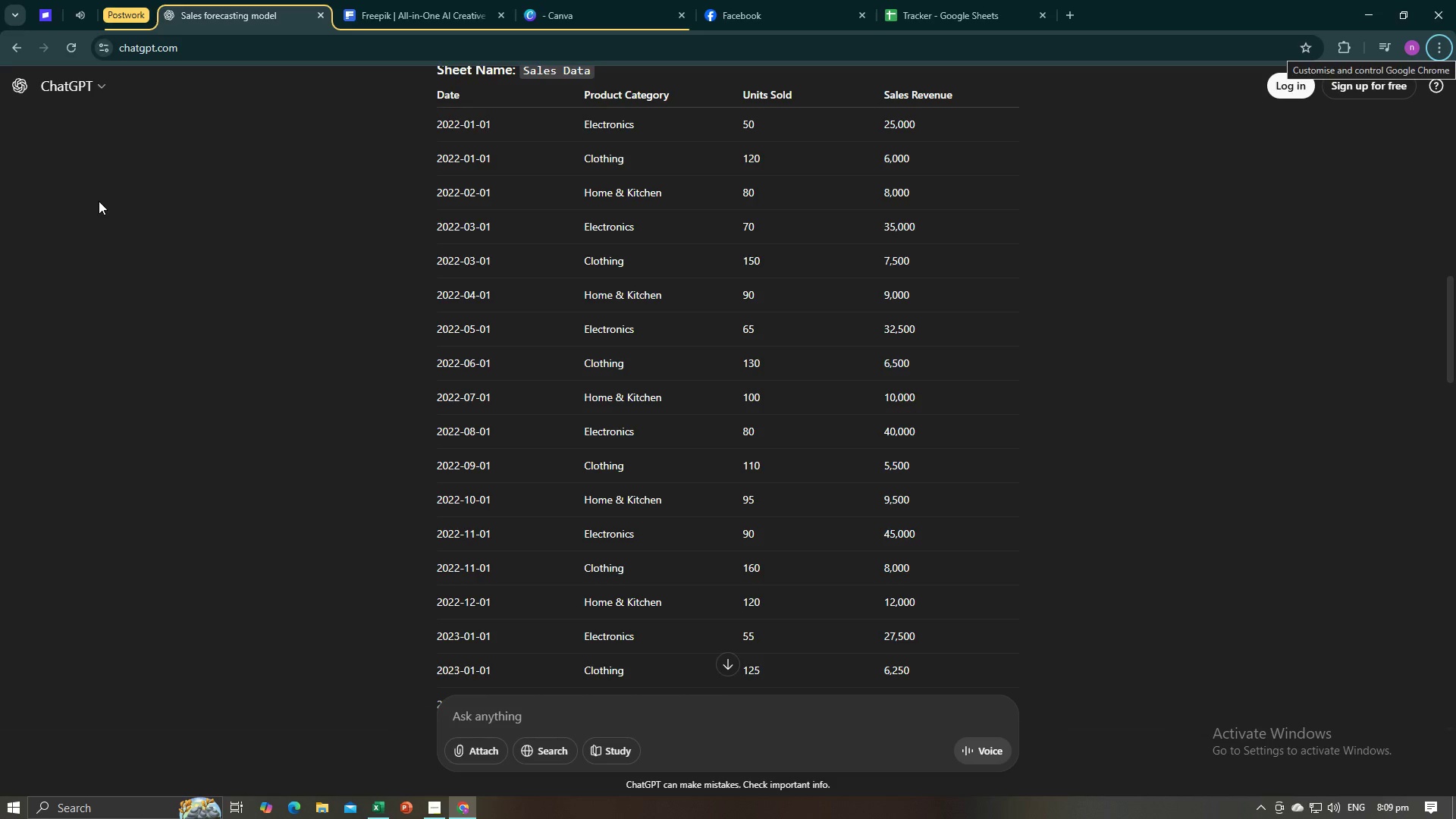 
key(Alt+AltLeft)
 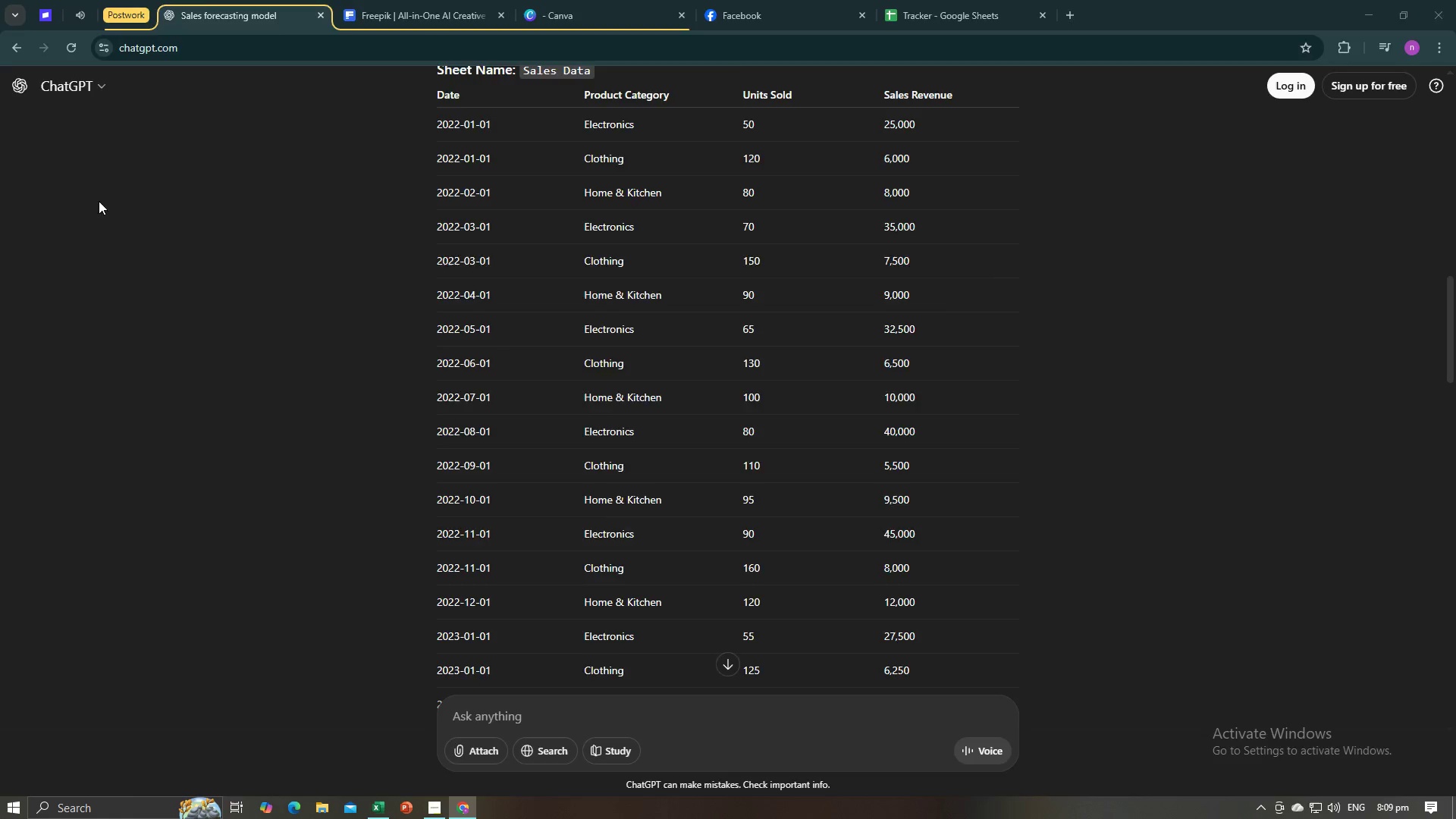 
key(Tab)
type(Electronics)
 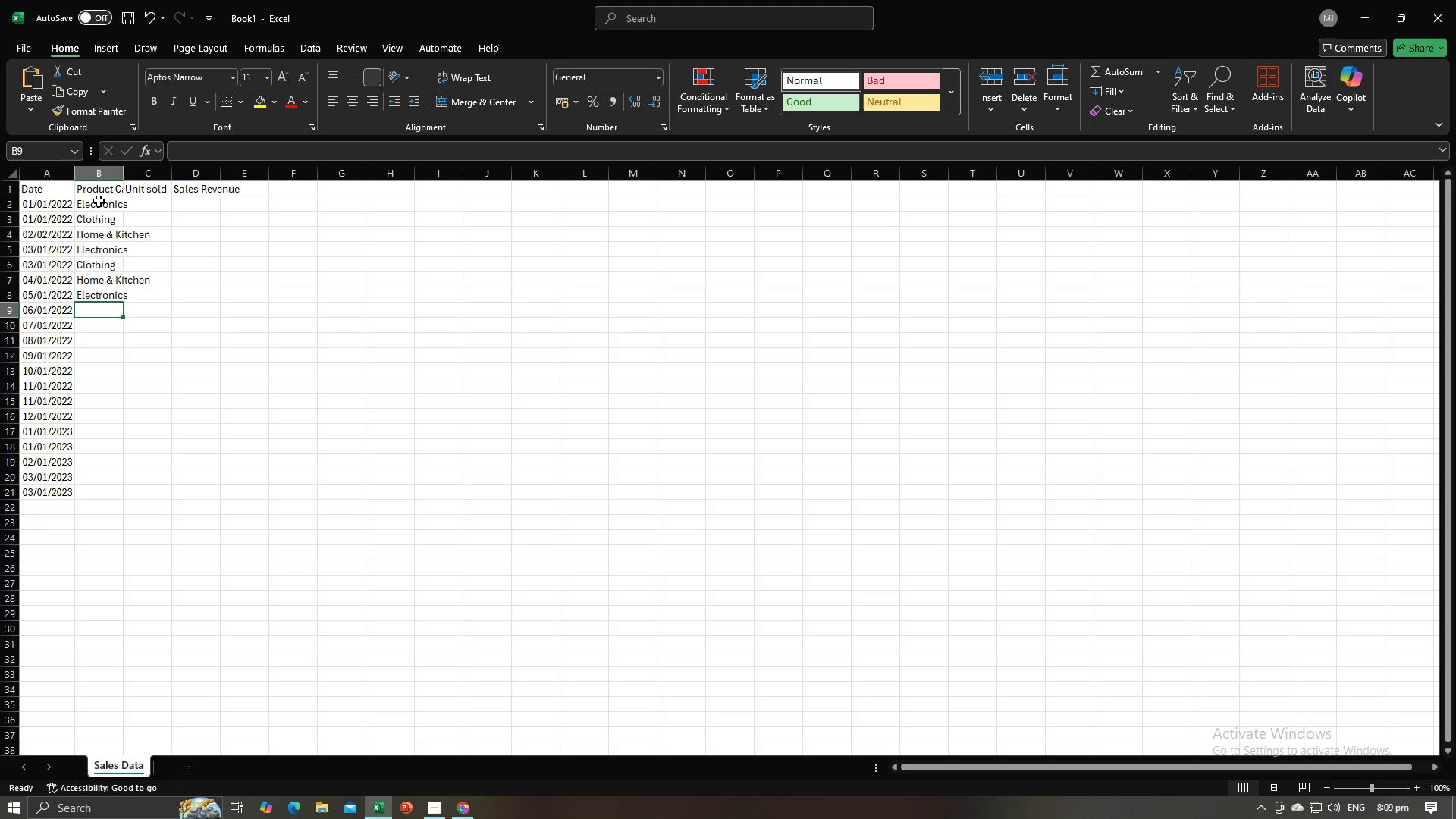 
 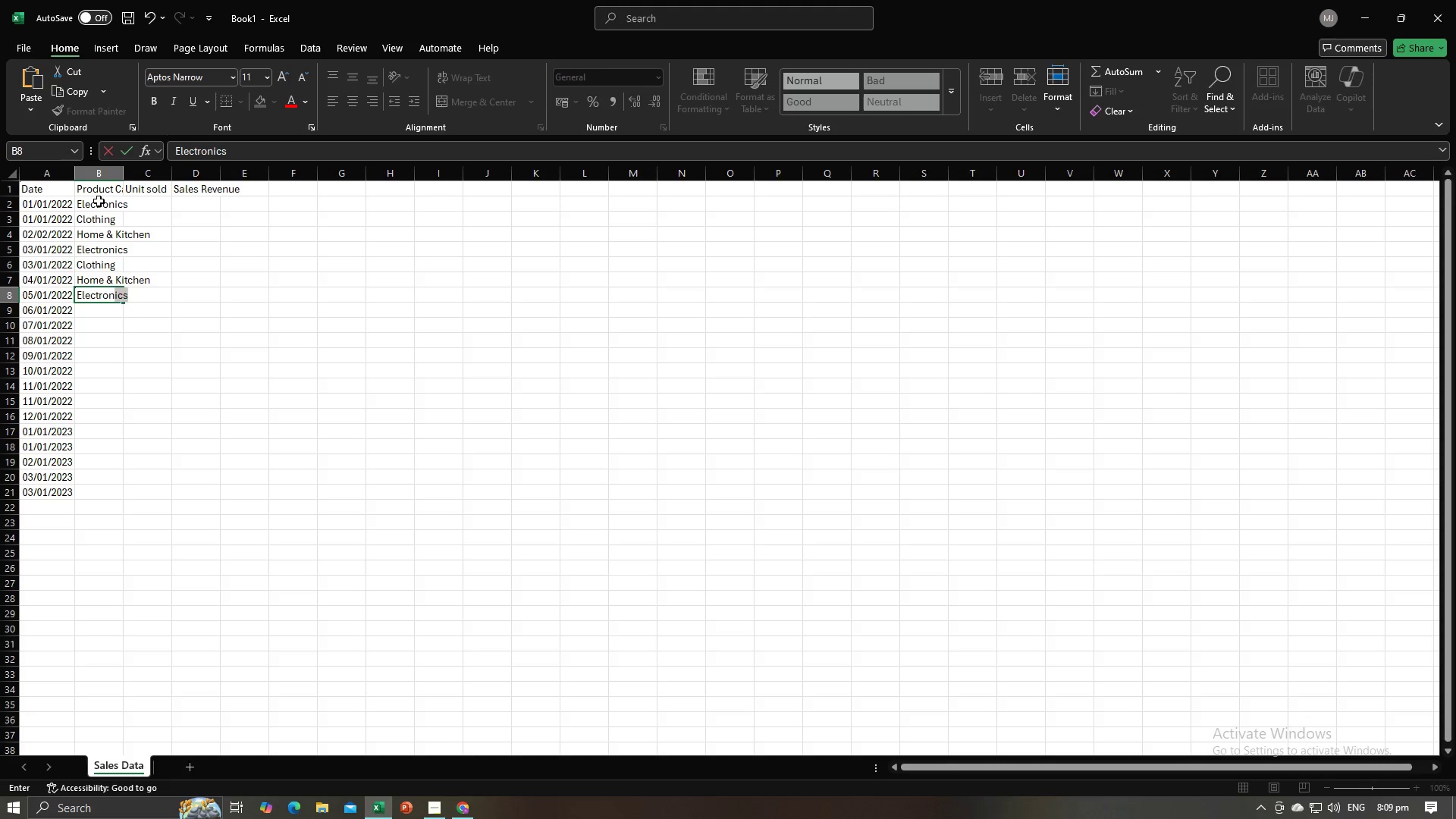 
key(Enter)
 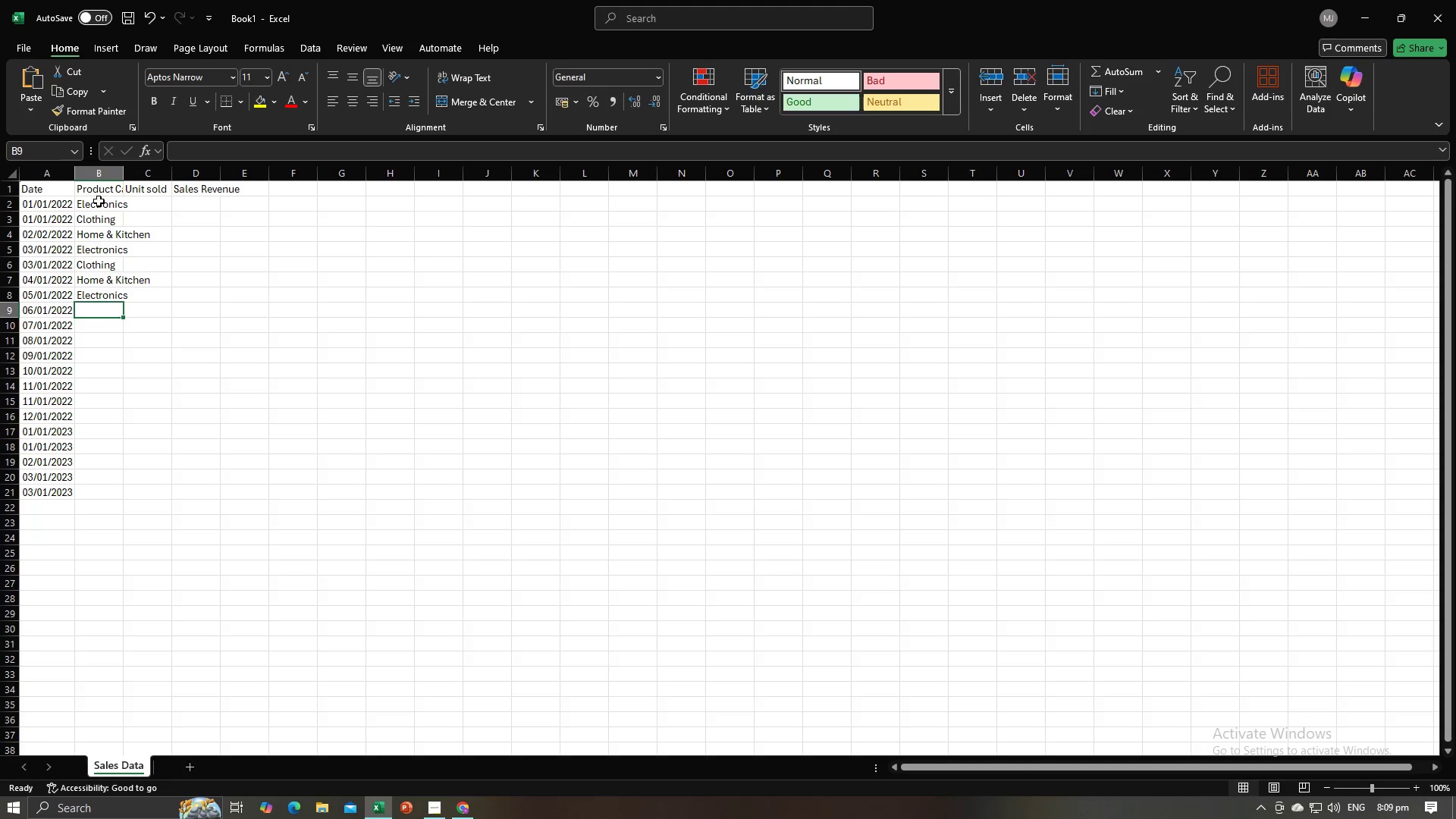 
key(Alt+AltLeft)
 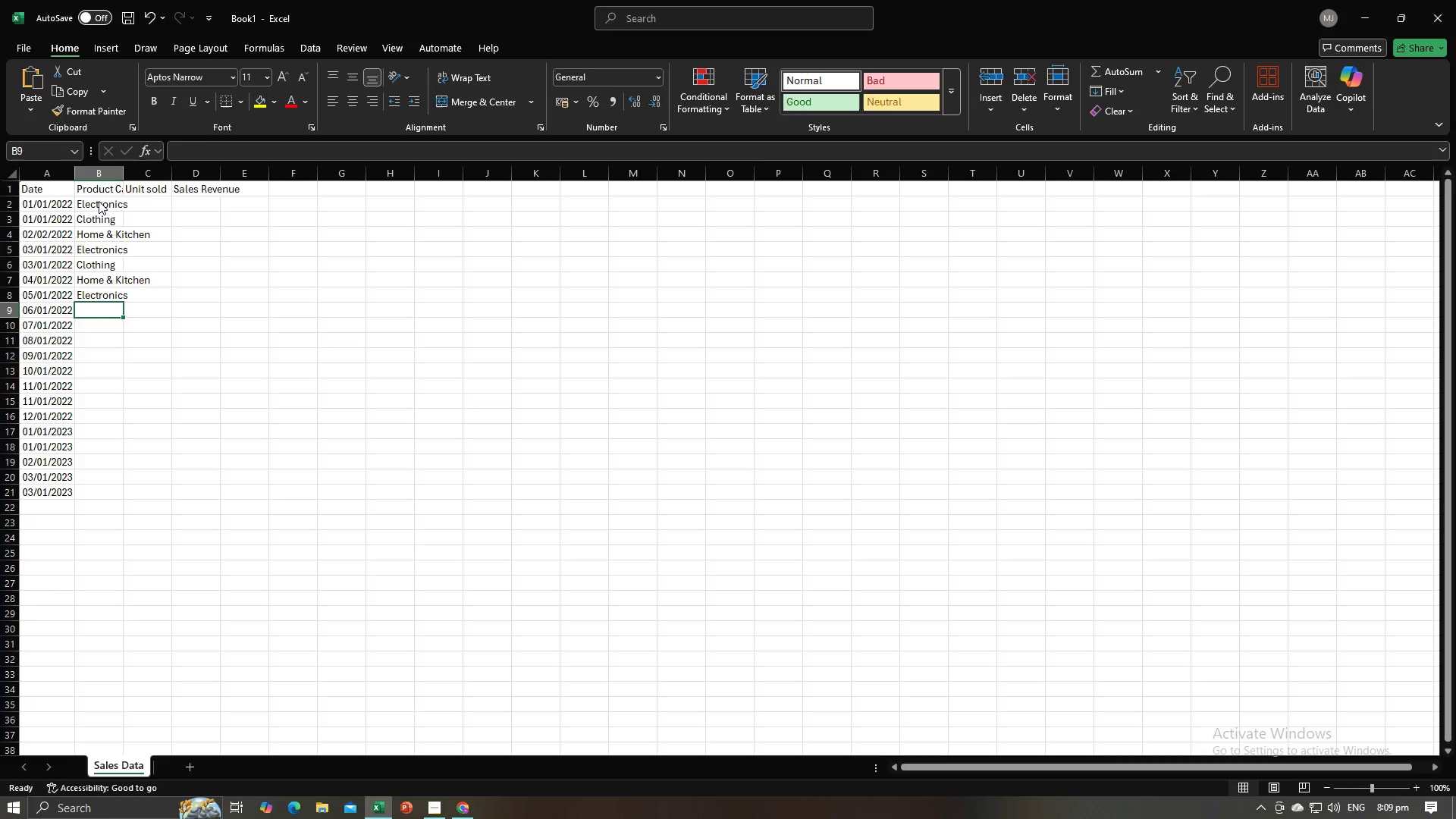 
key(Alt+Tab)
 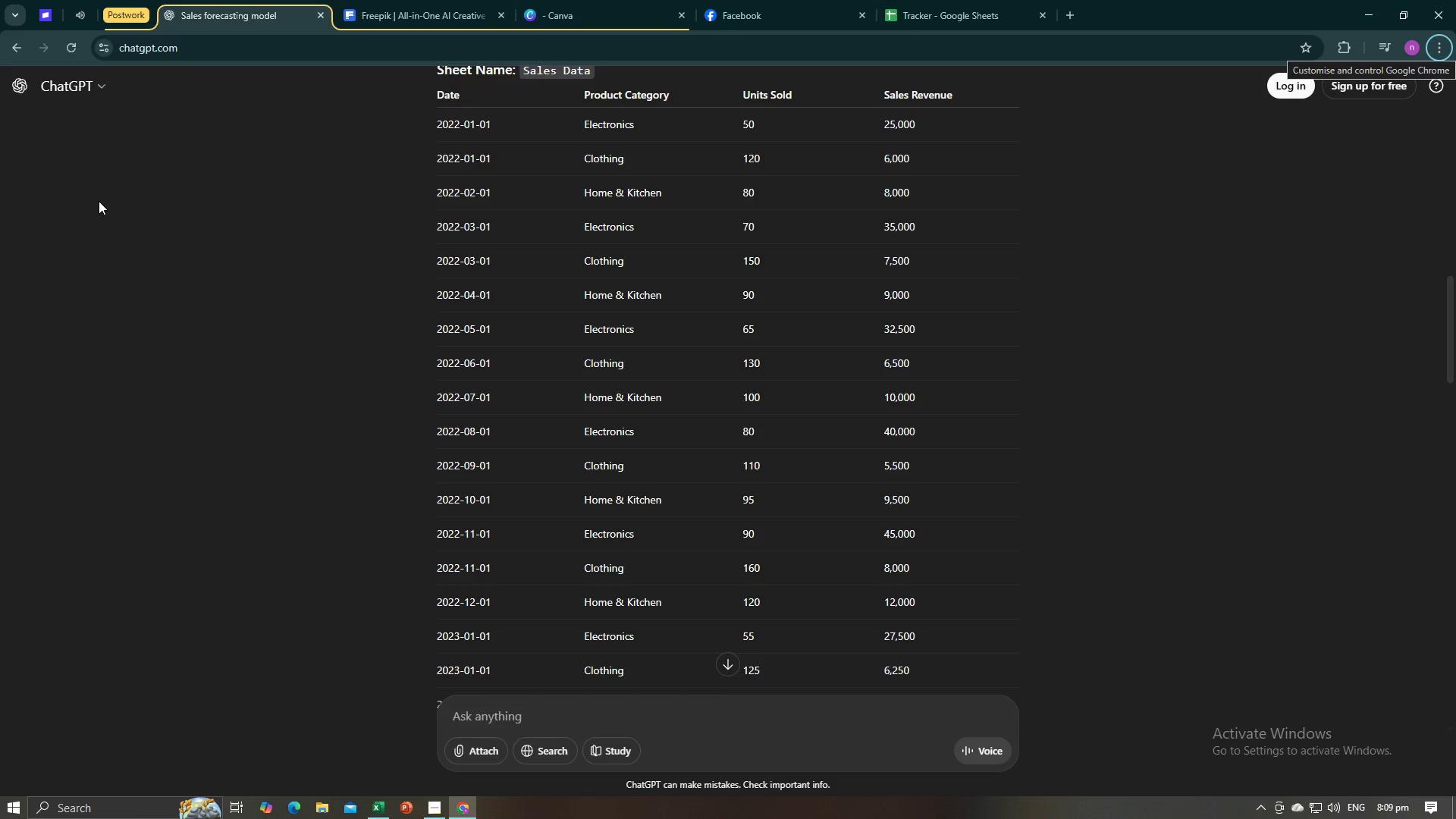 
key(Alt+AltLeft)
 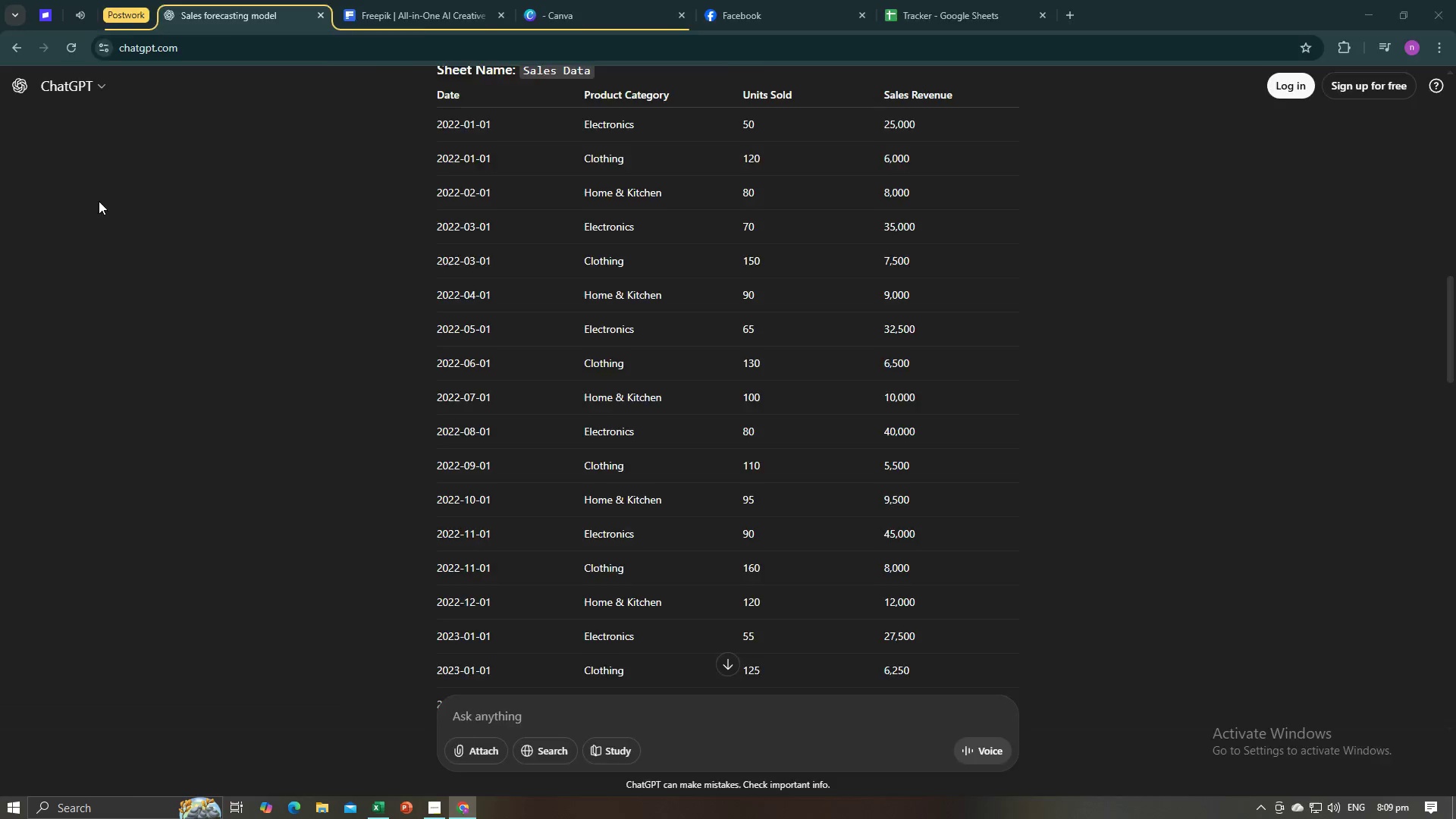 
key(Tab)
type(Clothing)
 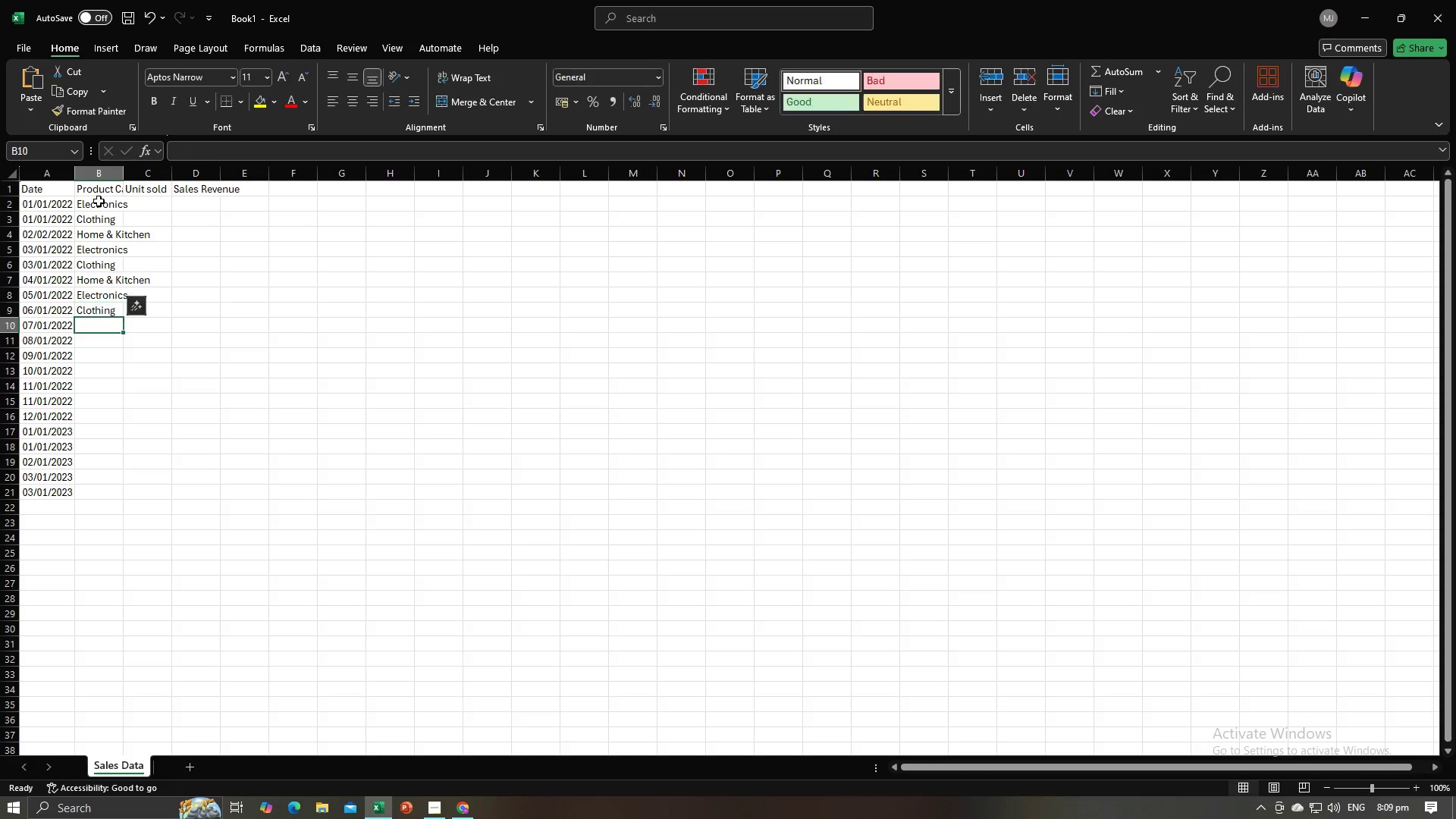 
 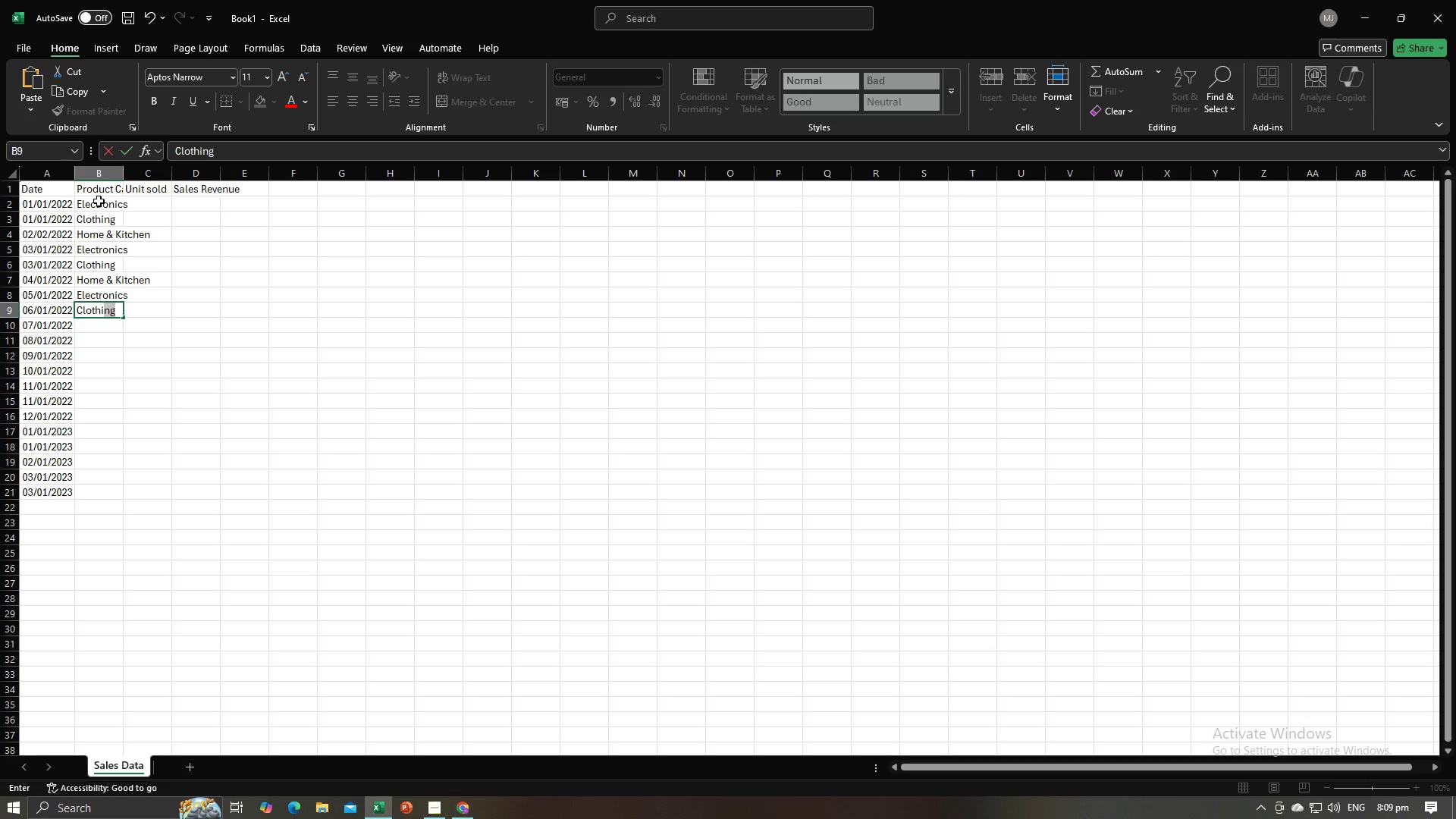 
key(Enter)
 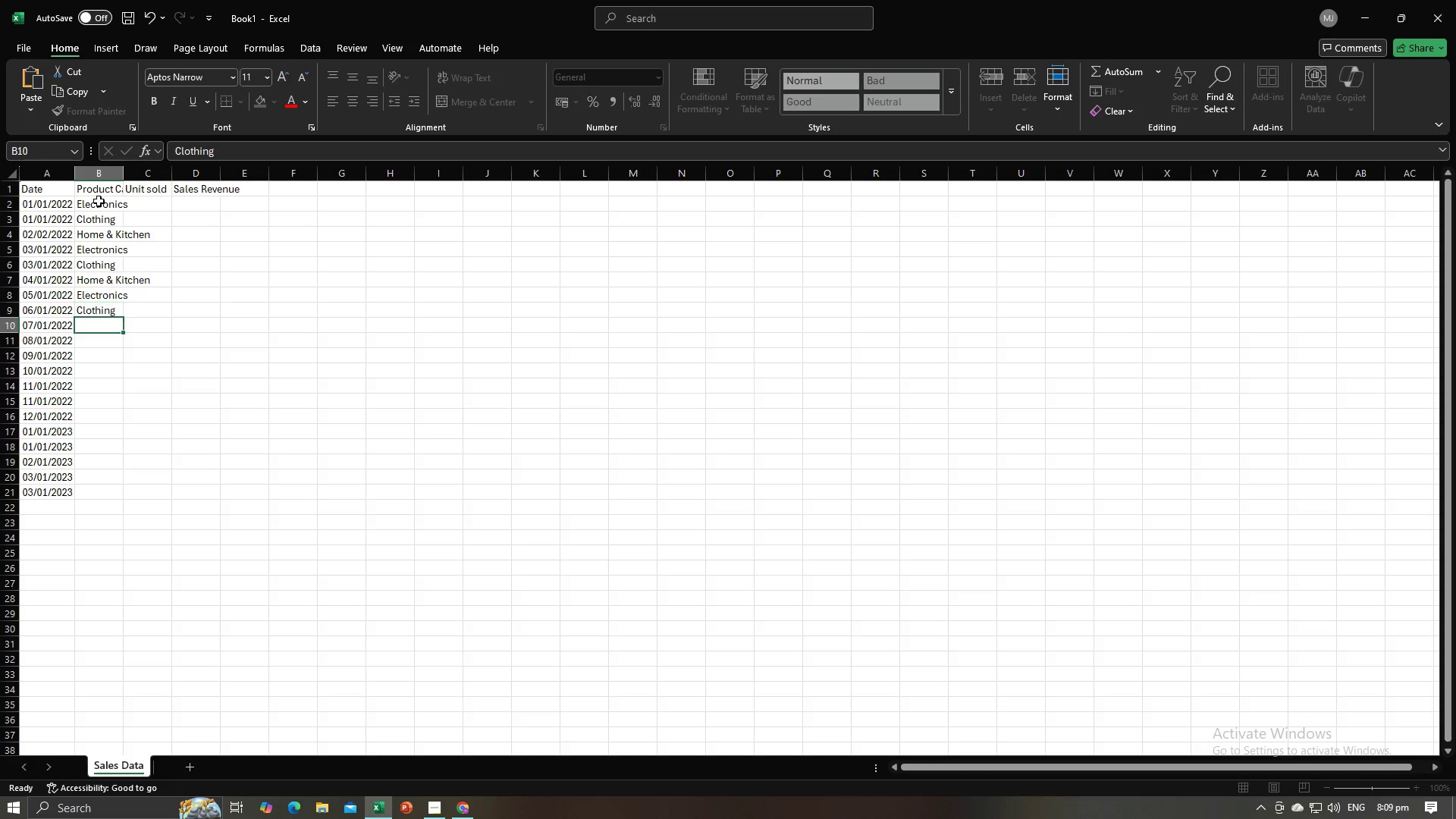 
key(Alt+AltLeft)
 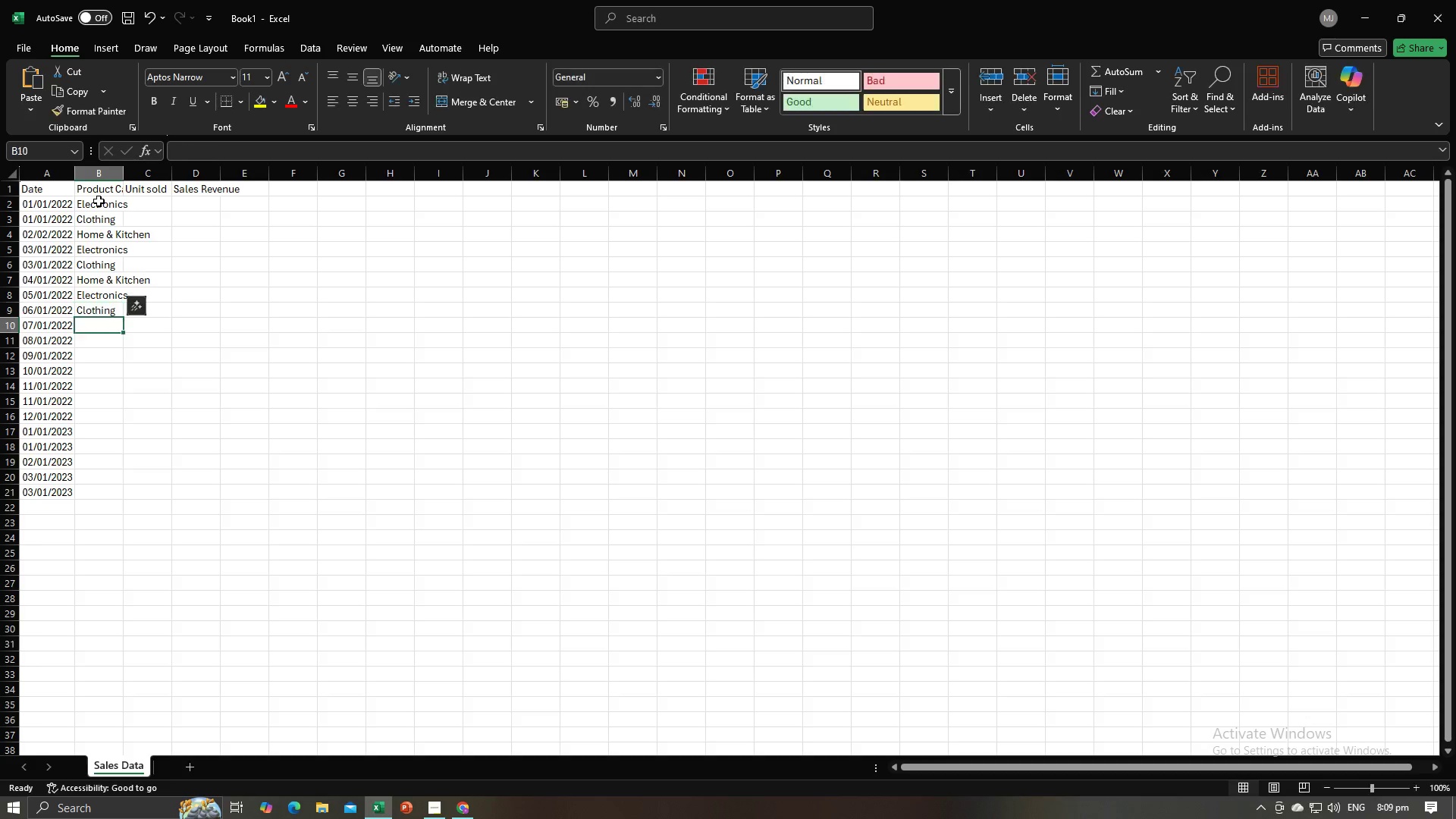 
key(Alt+Tab)
 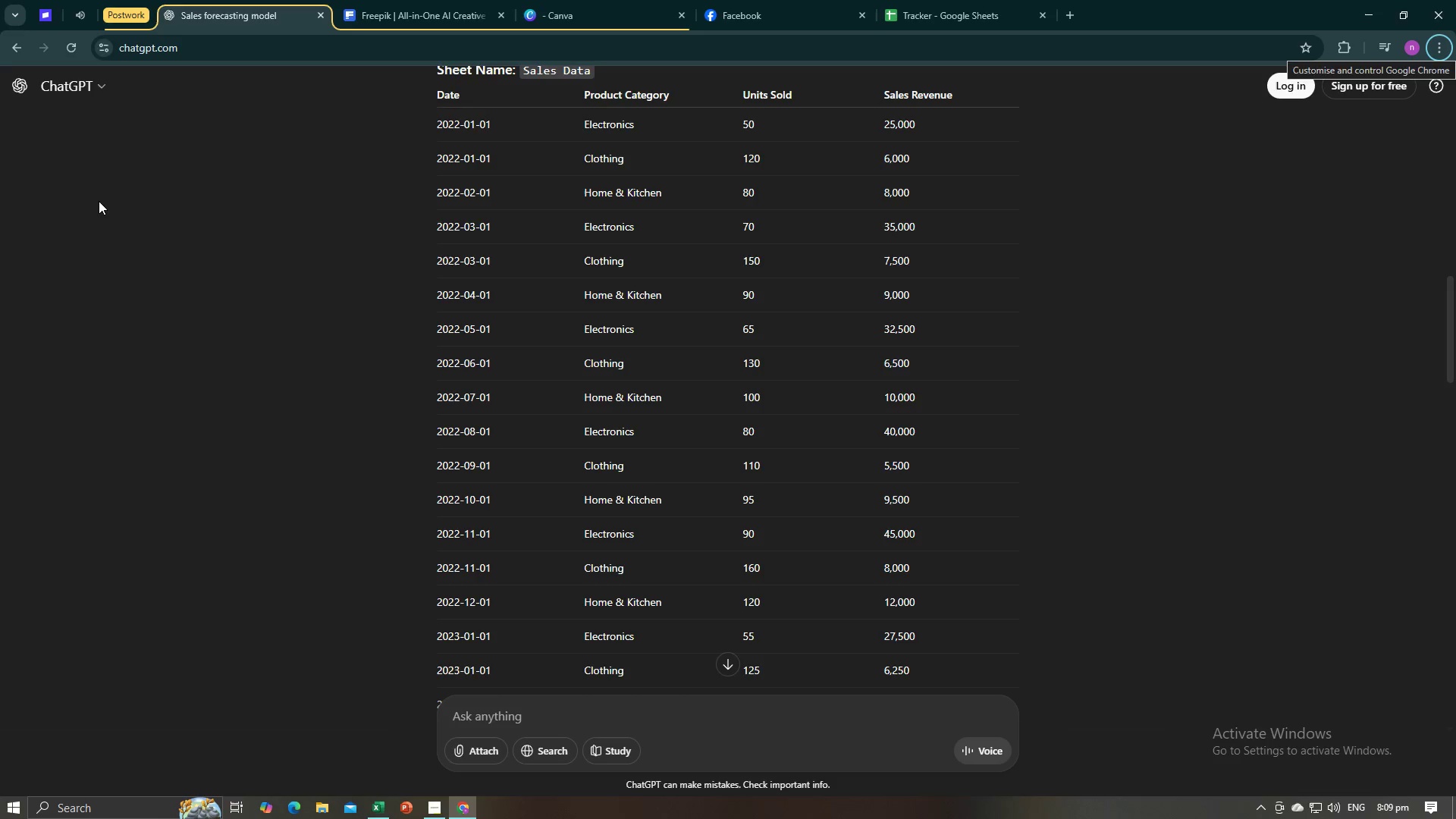 
key(Alt+AltLeft)
 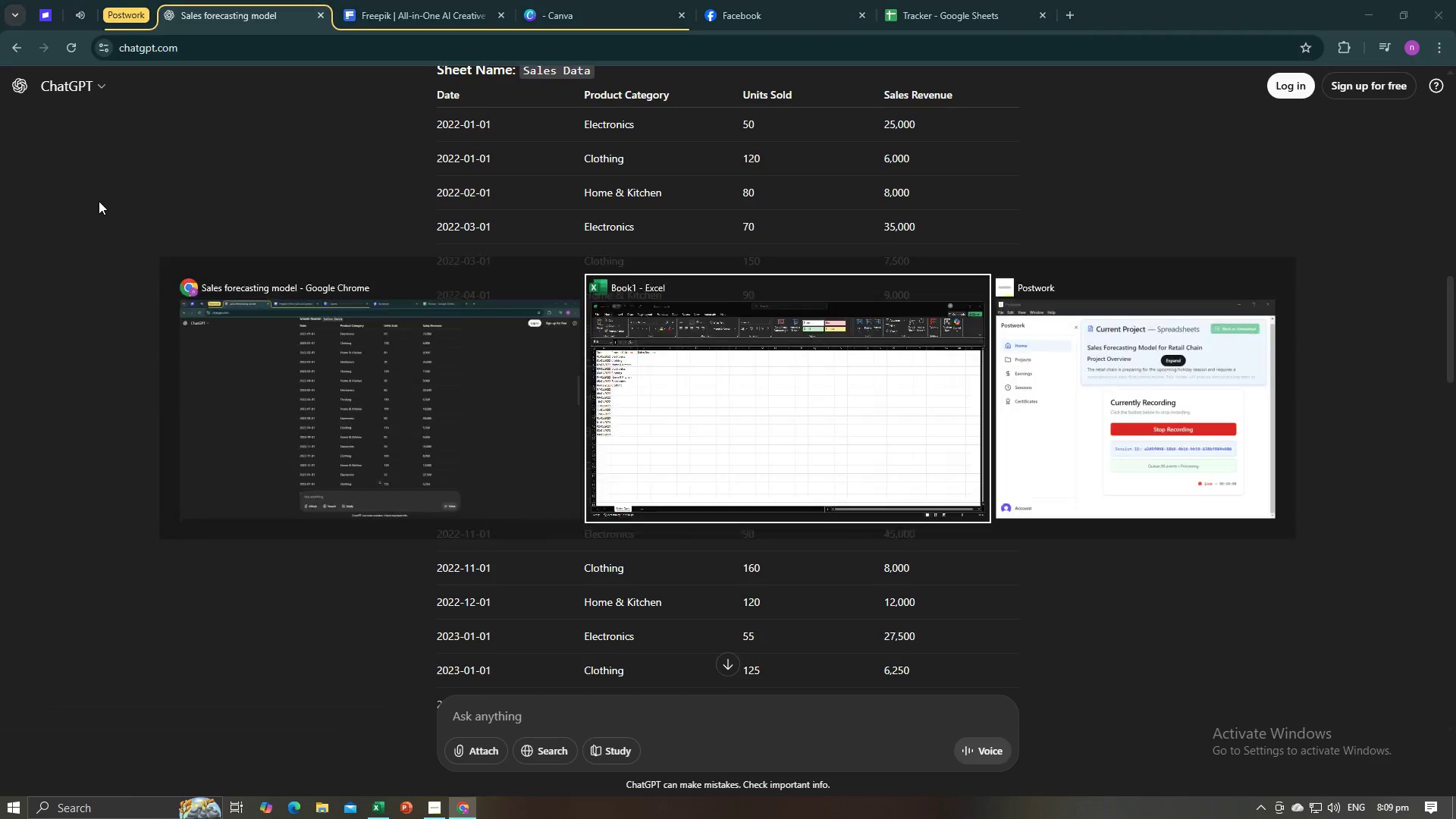 
key(Tab)
type(Home & Kitxhne)
key(Backspace)
key(Backspace)
key(Backspace)
key(Backspace)
type(chen)
 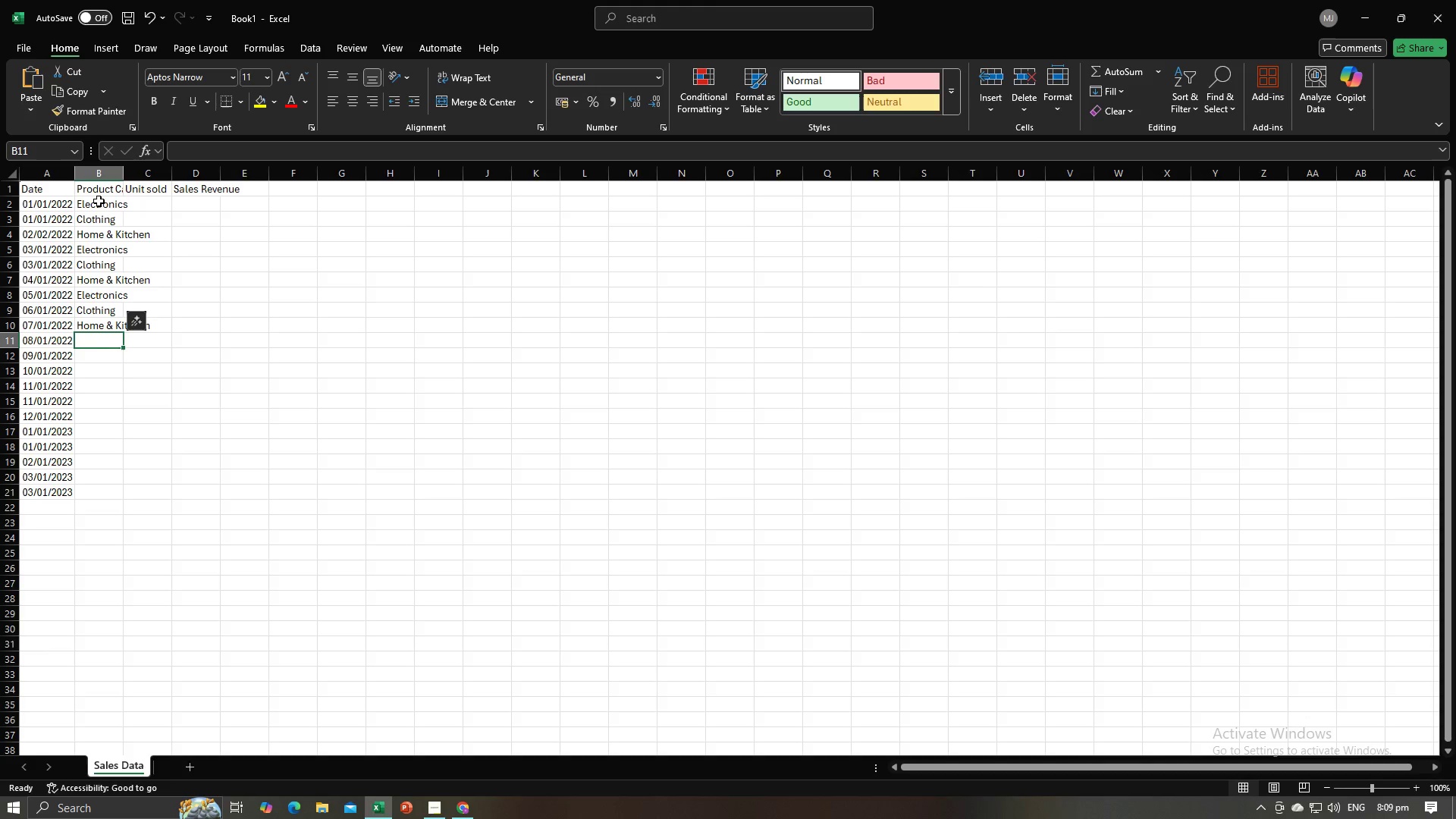 
 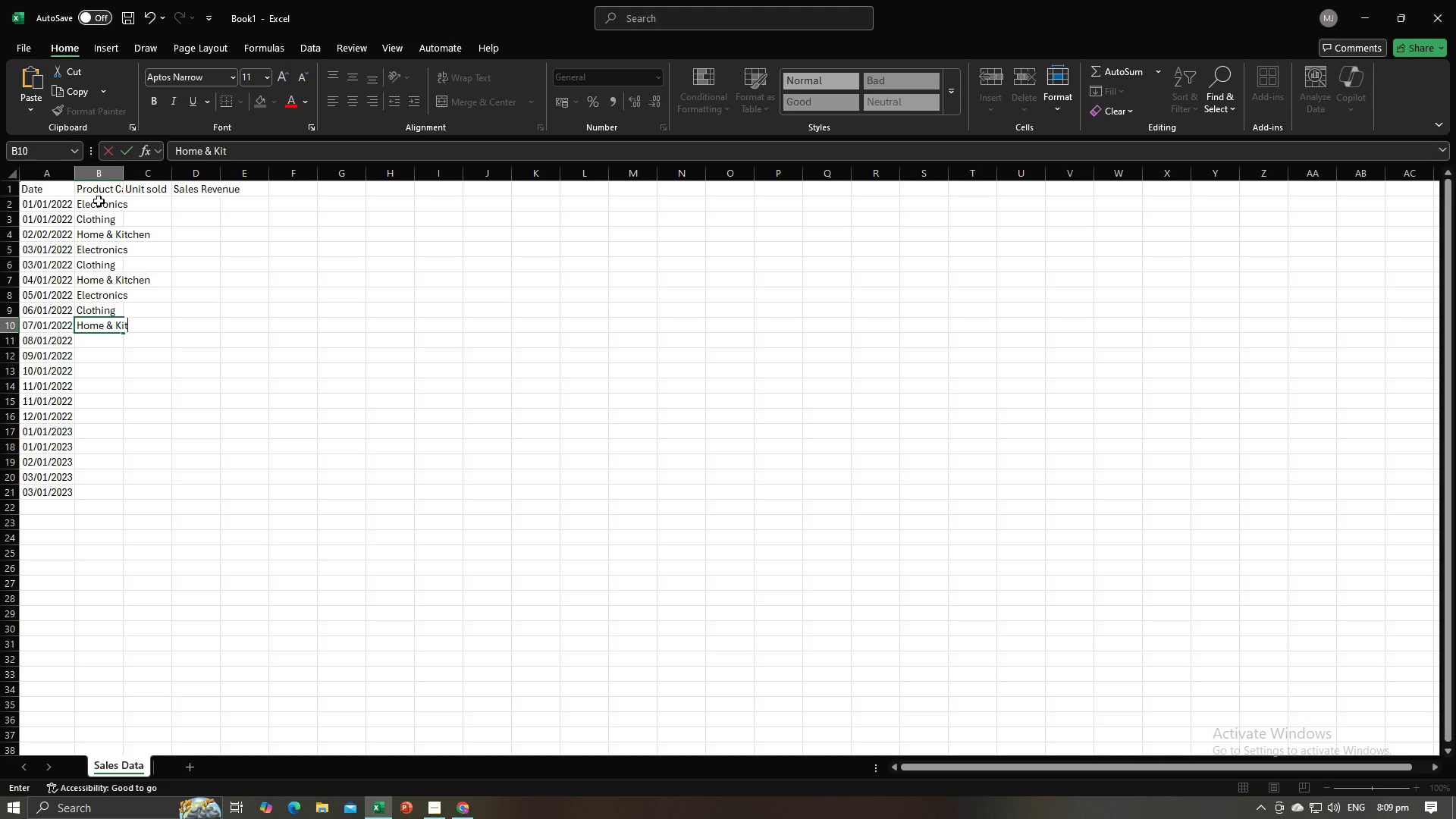 
key(Enter)
 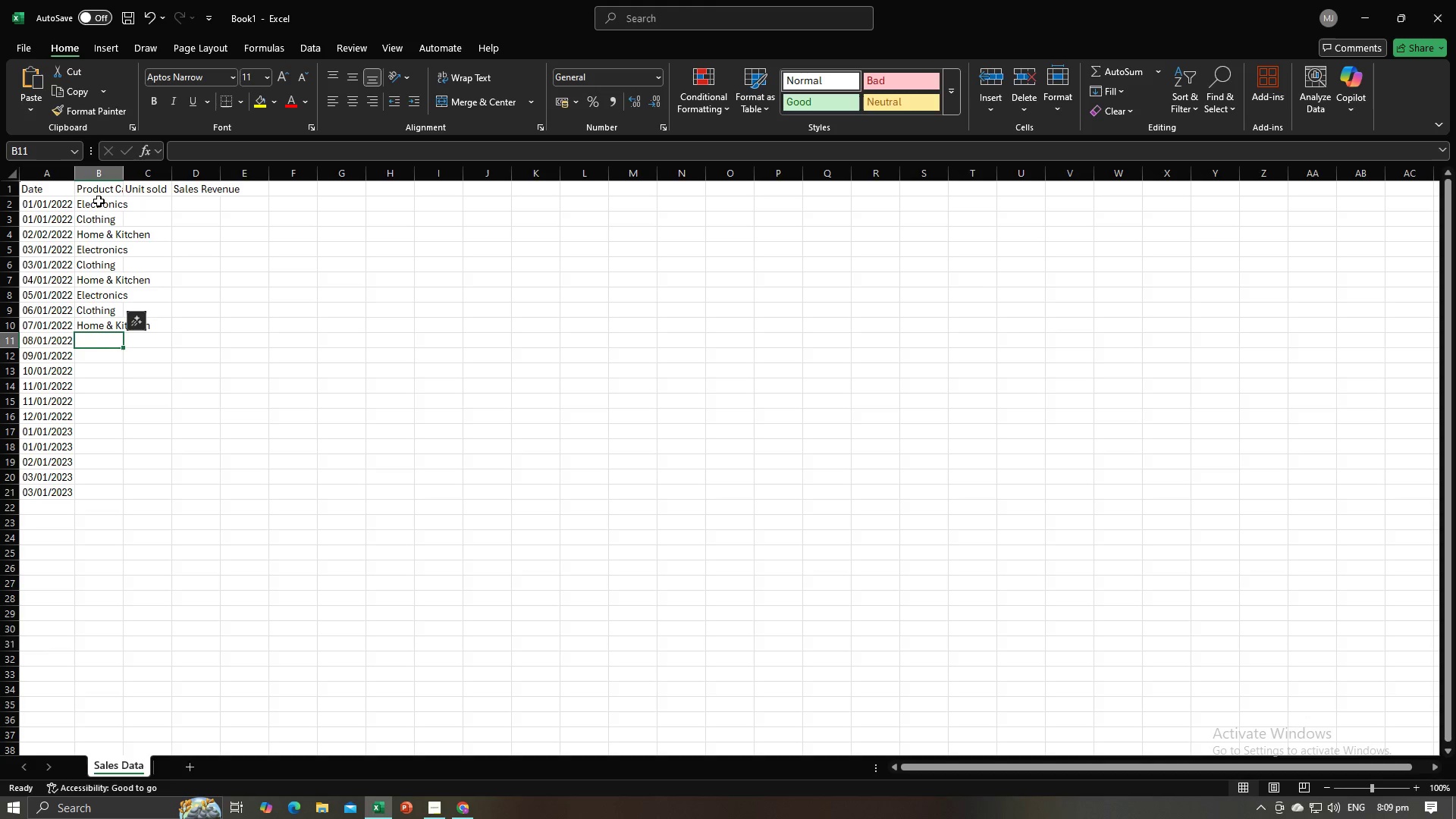 
key(Alt+AltLeft)
 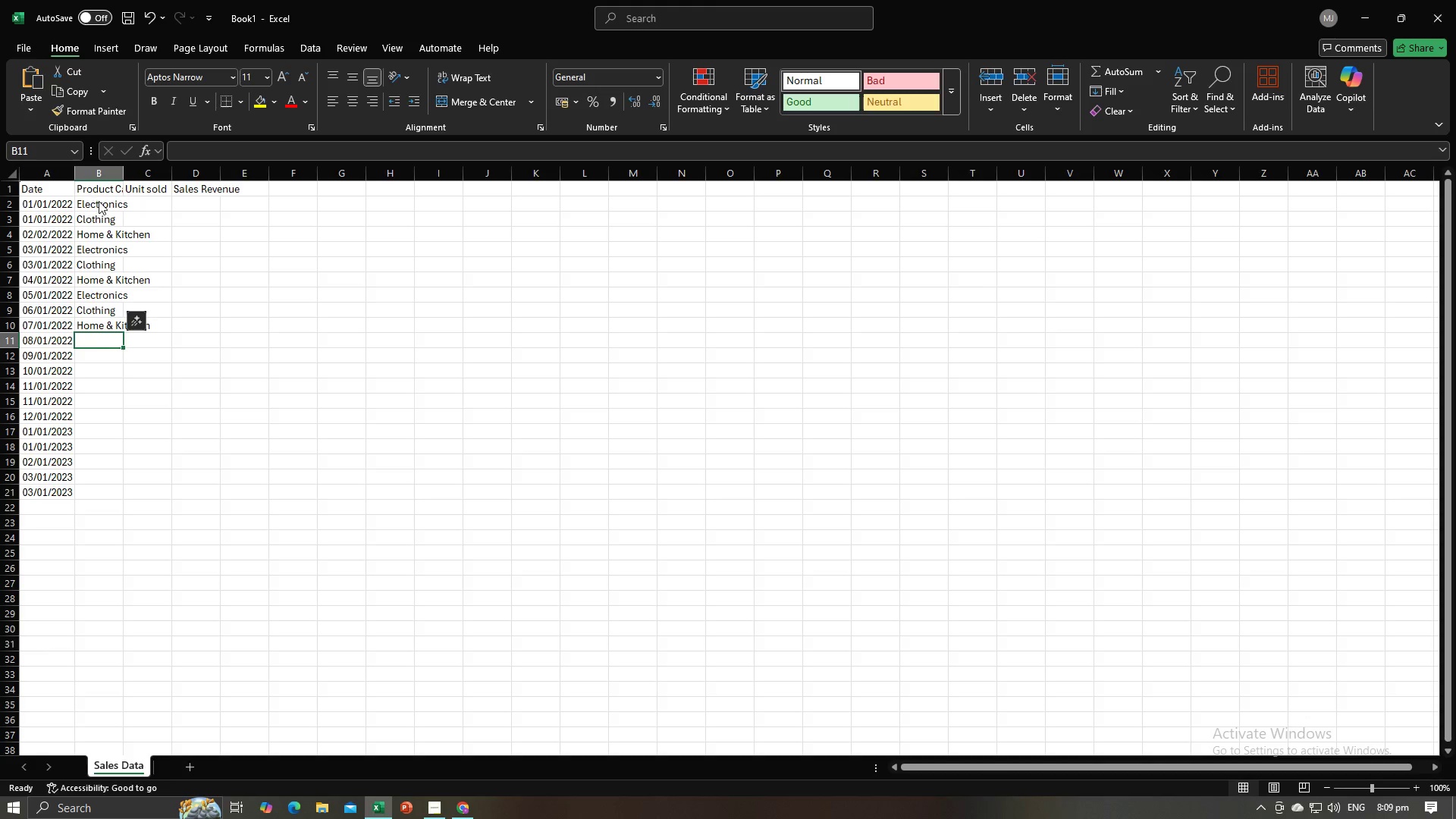 
key(Alt+Tab)
 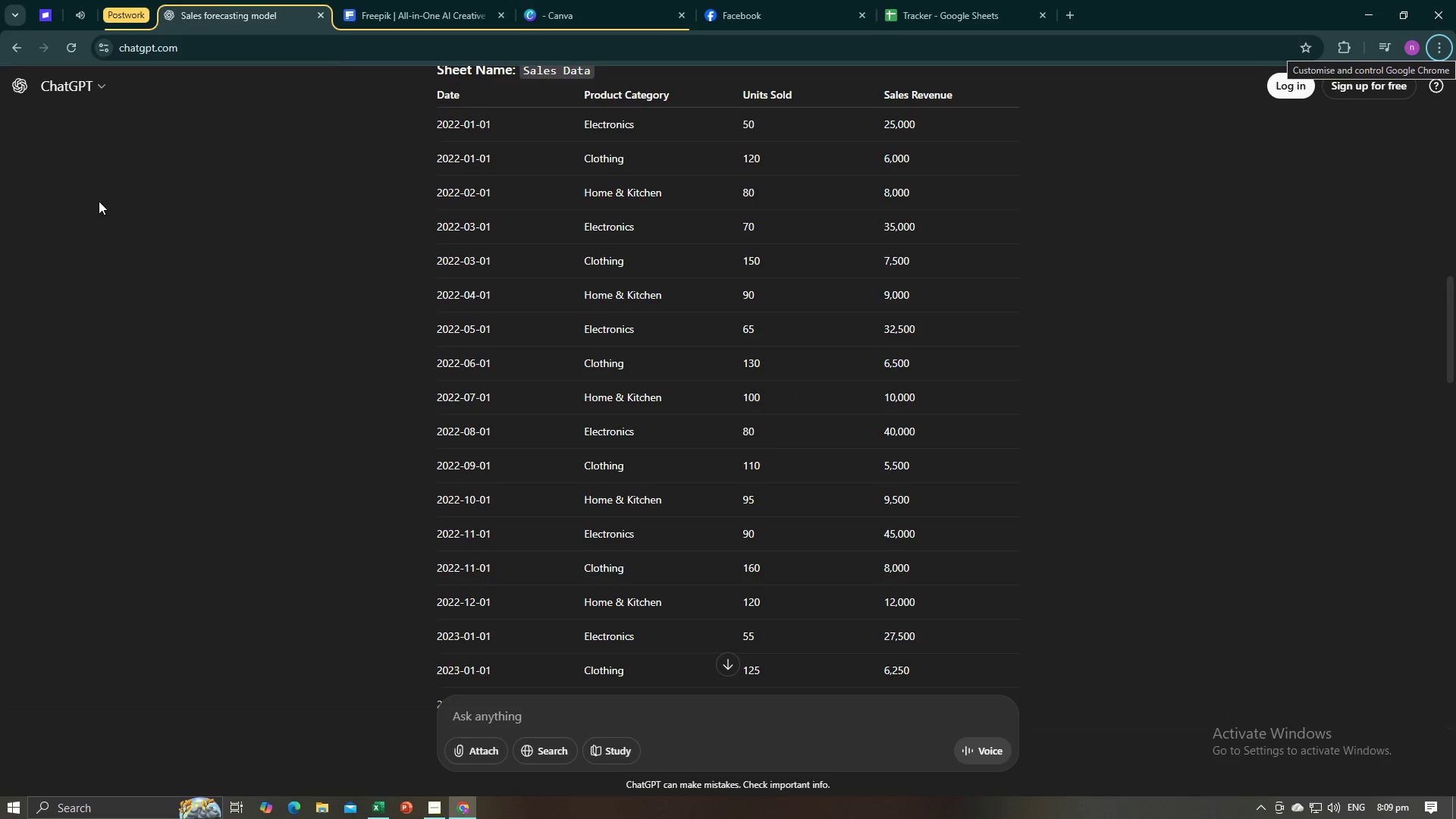 
key(Alt+AltLeft)
 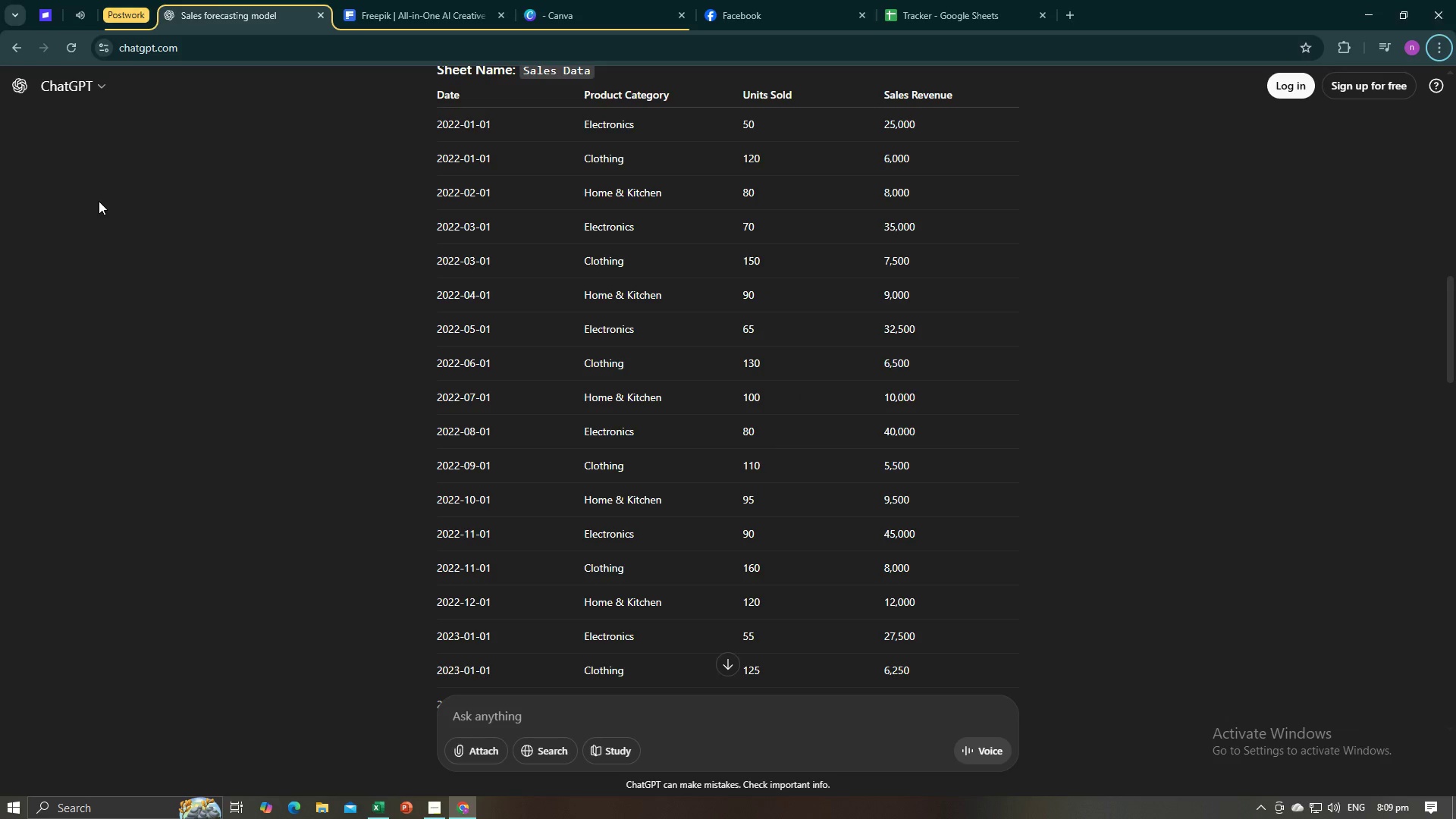 
key(Alt+Tab)
 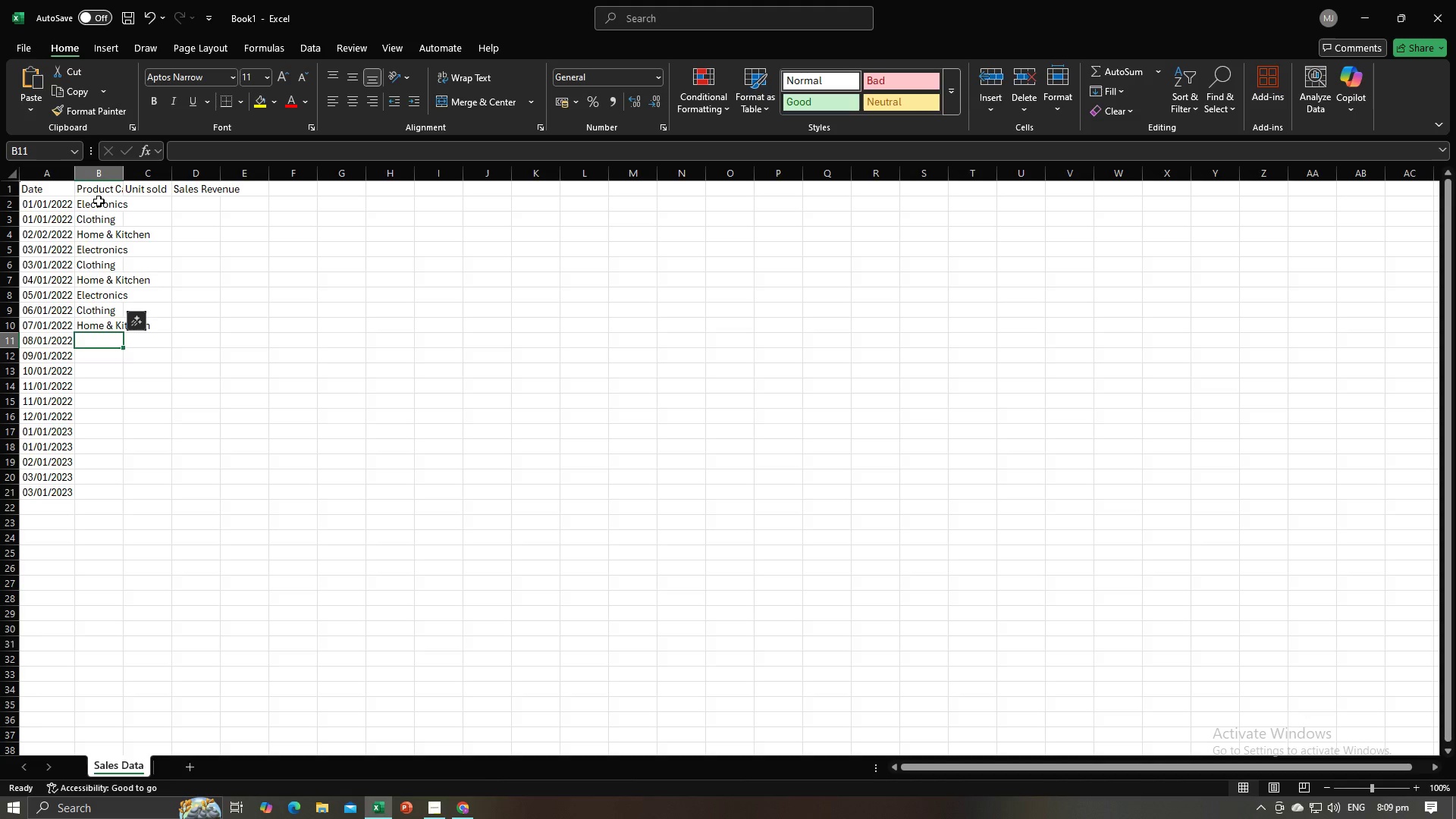 
key(Alt+AltLeft)
 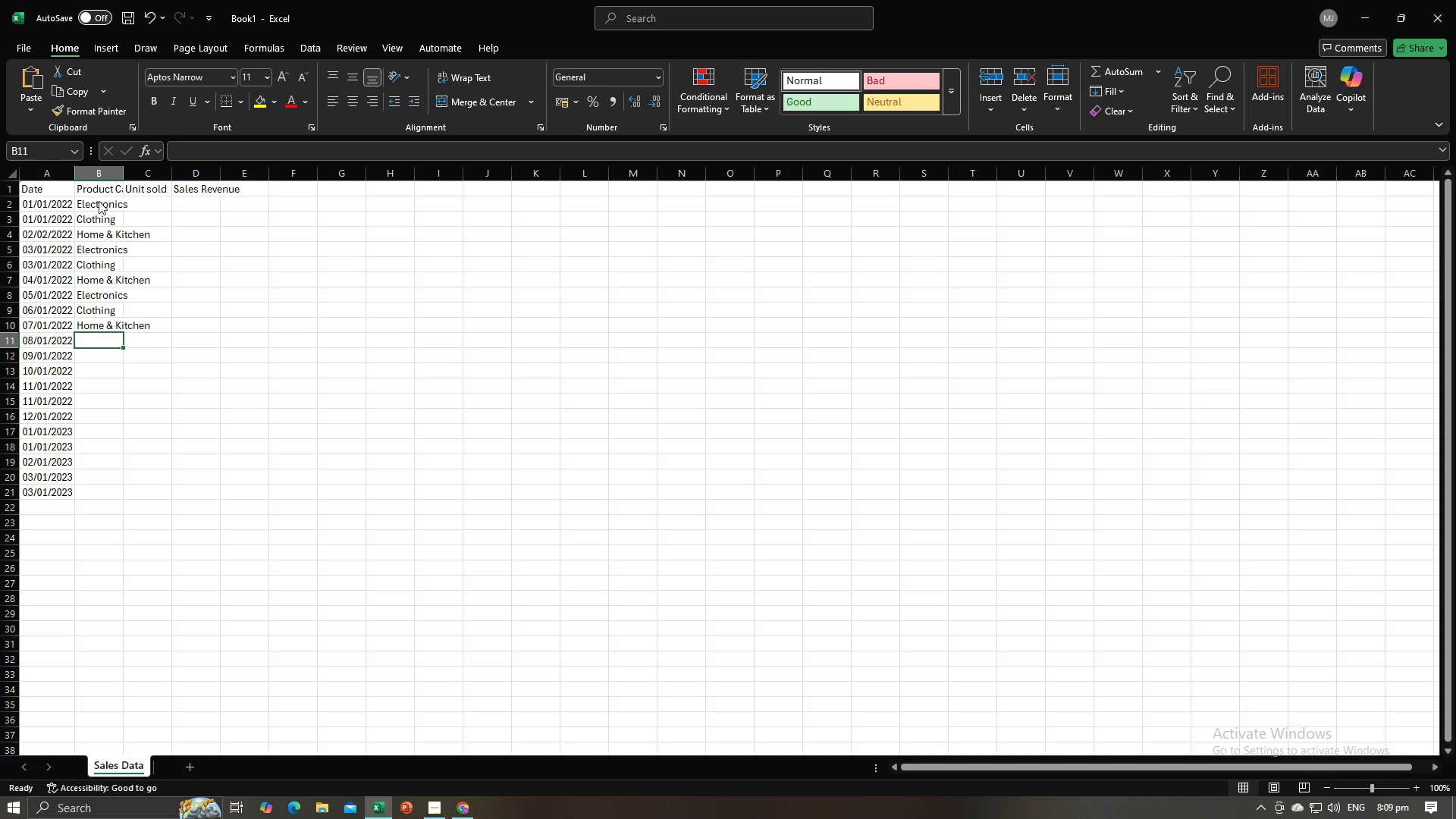 
key(Alt+Tab)
 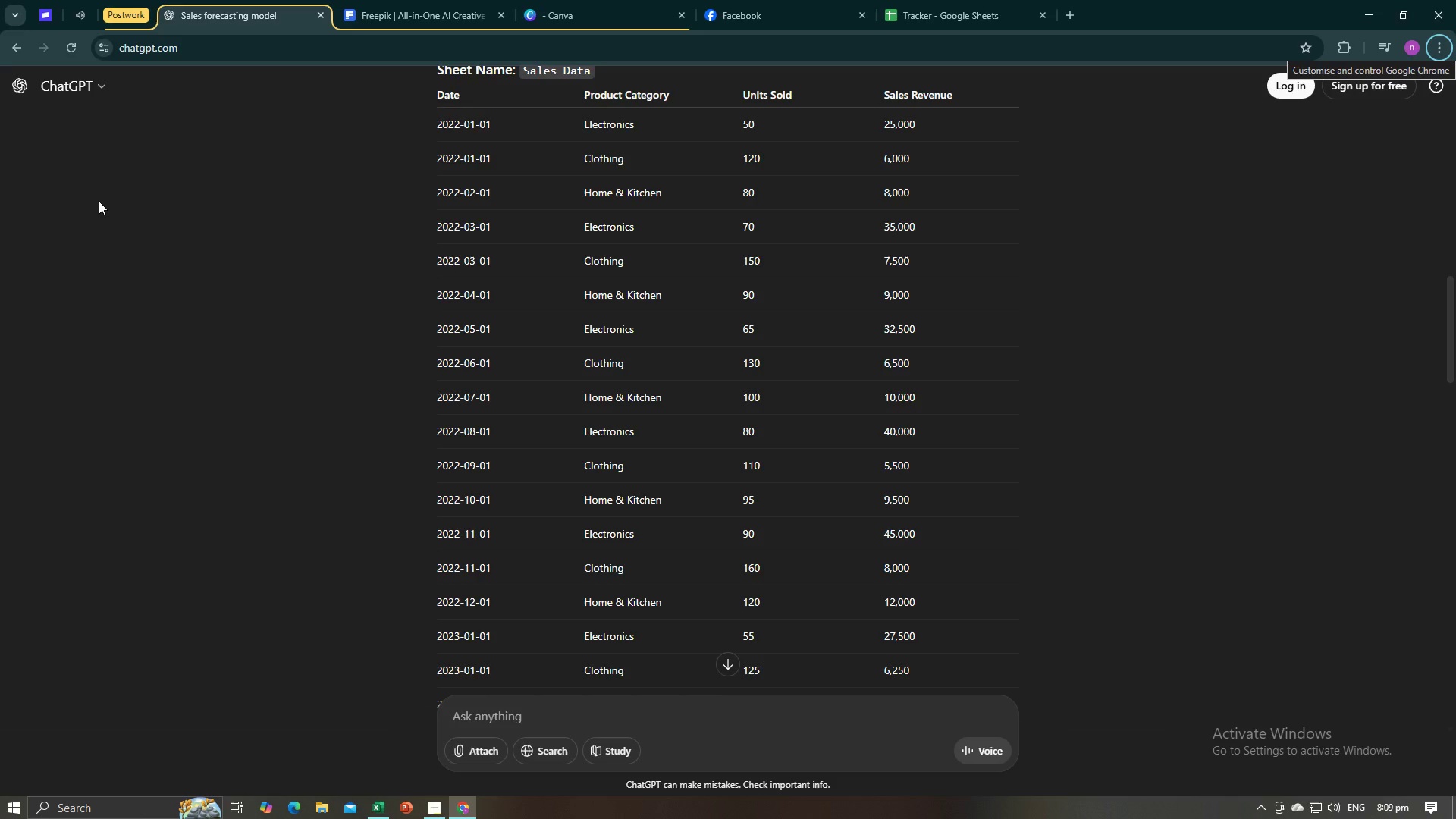 
key(Alt+AltLeft)
 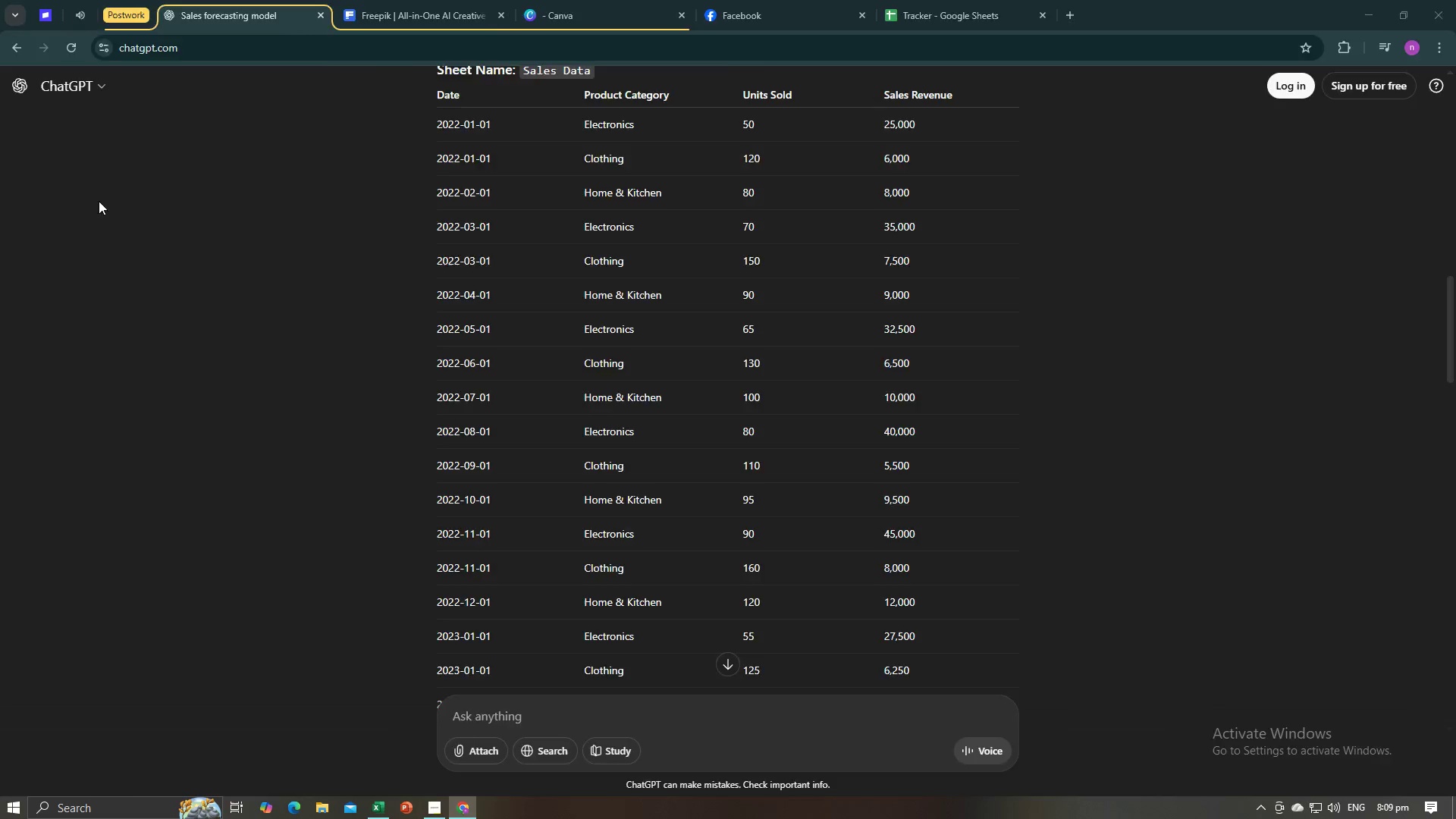 
key(Tab)
type(Elo)
key(Backspace)
type(ectronics)
 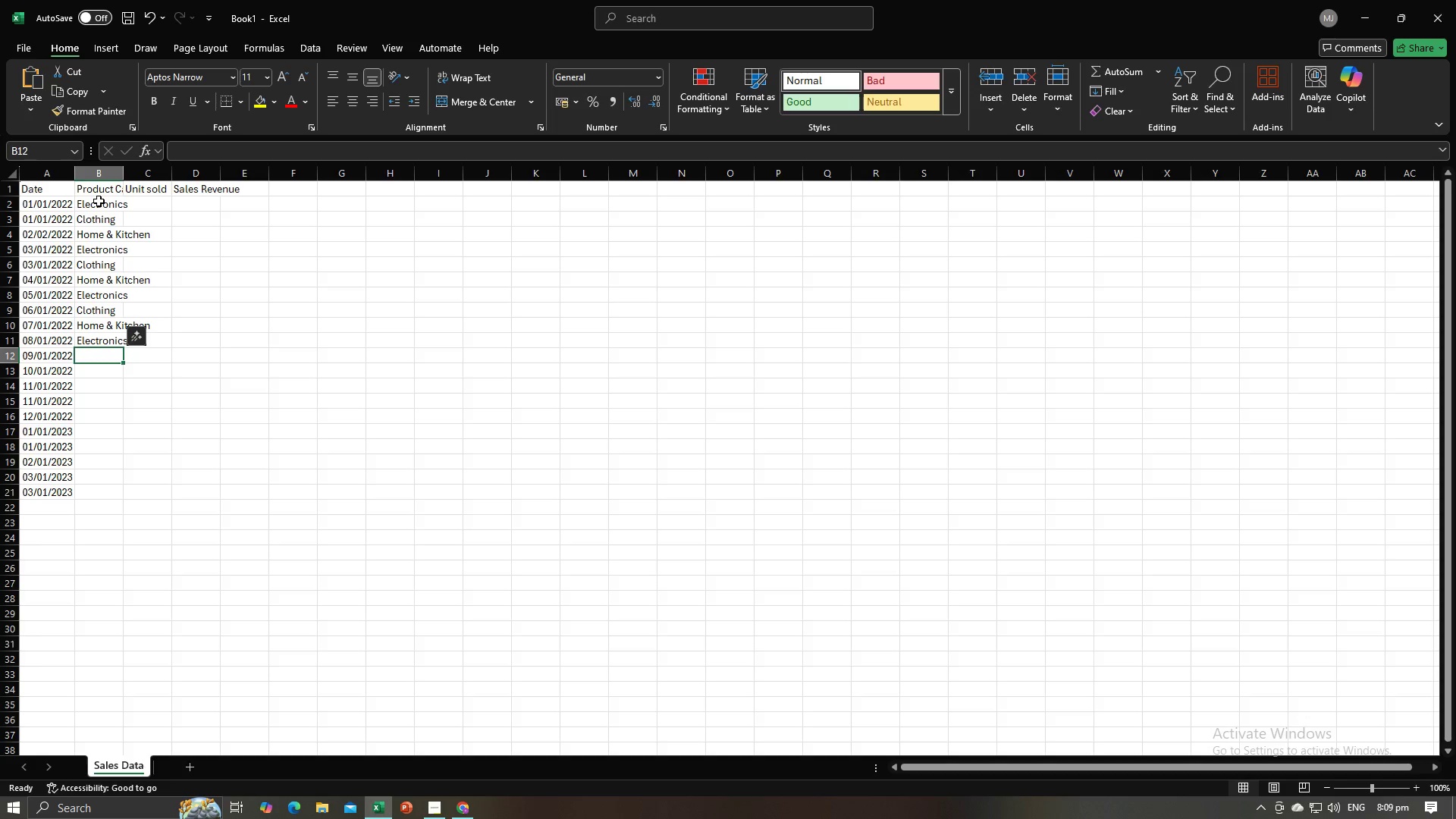 
 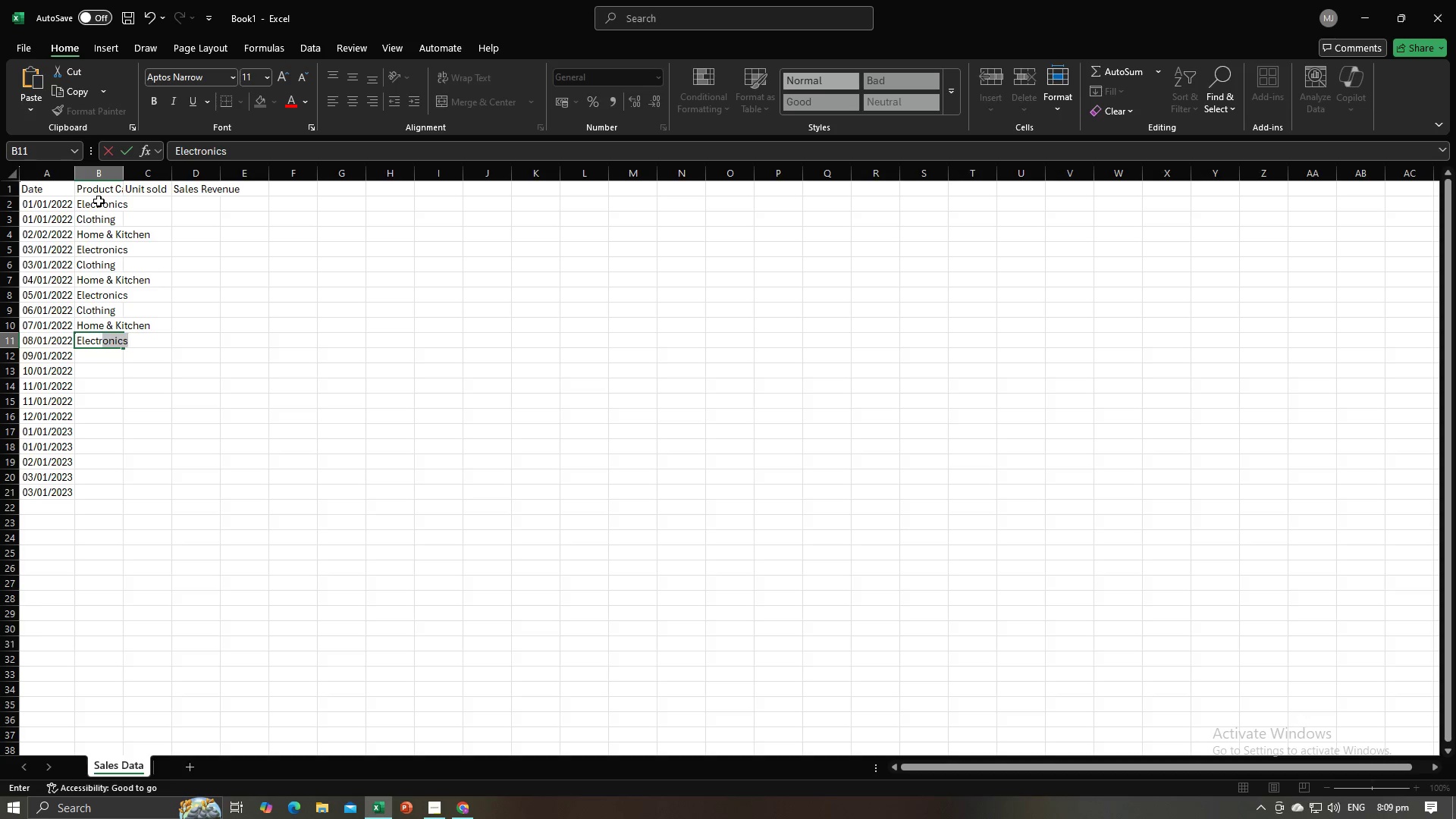 
key(Enter)
 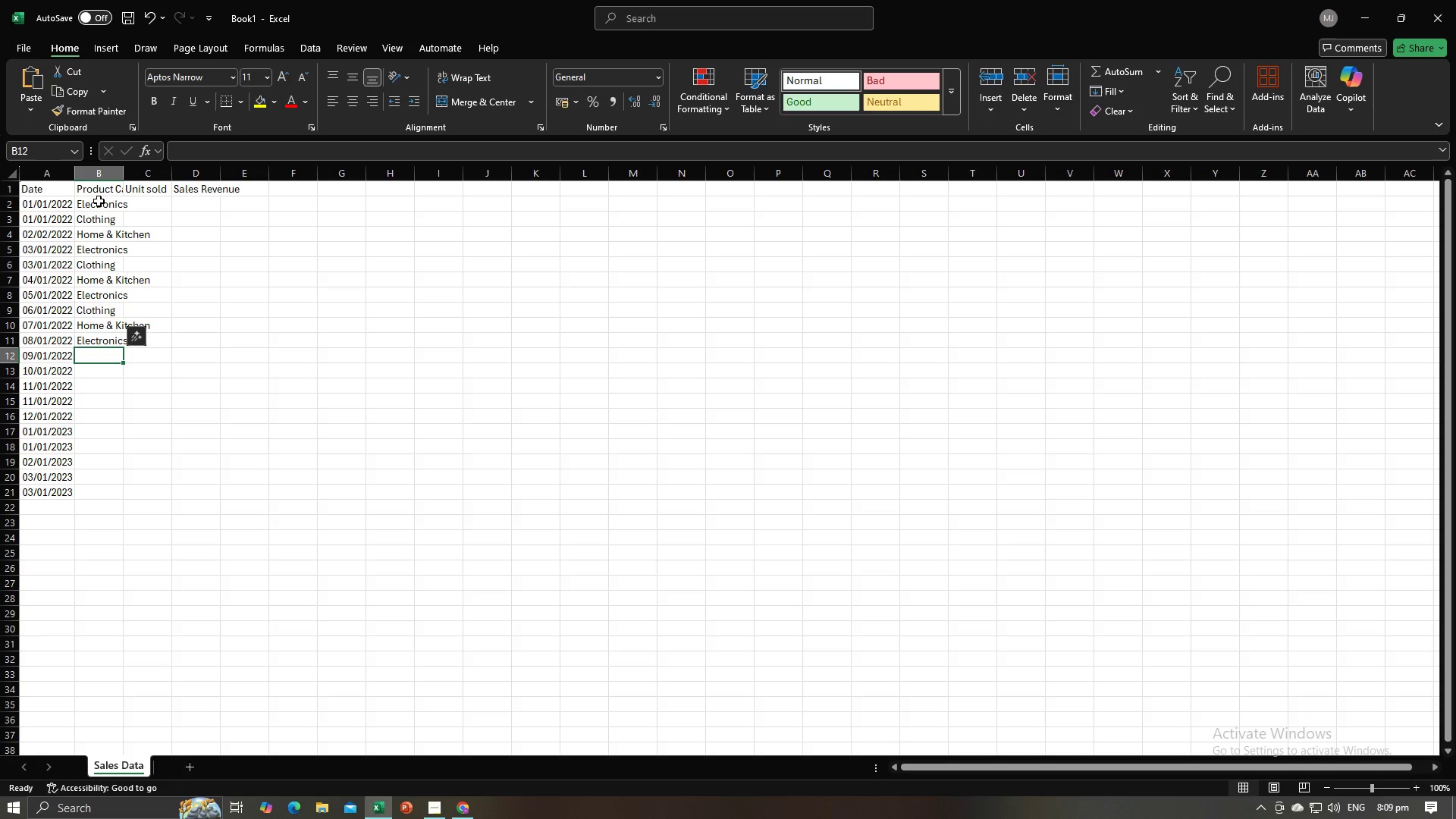 
key(Alt+AltLeft)
 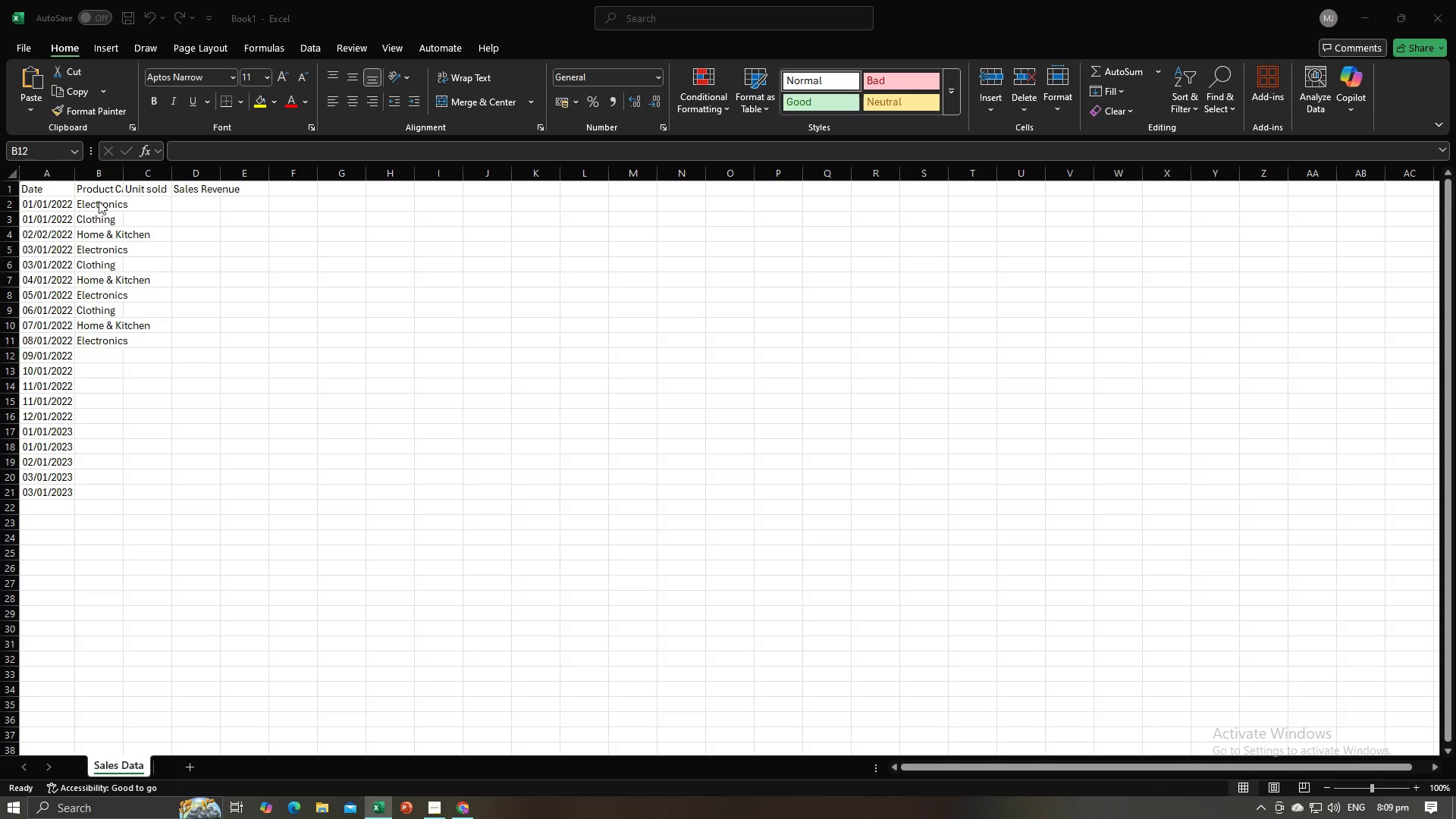 
key(Alt+Tab)
 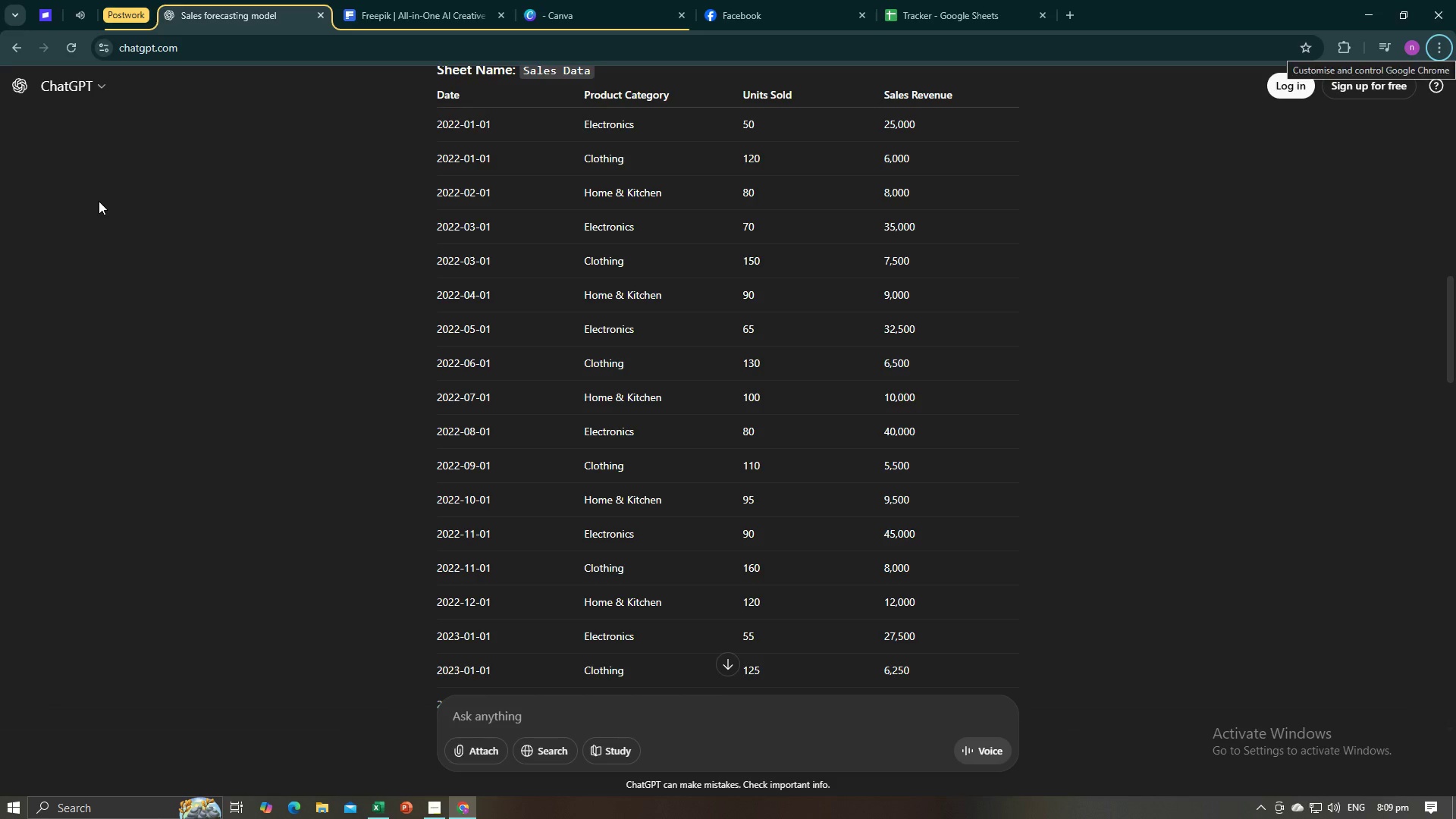 
key(Alt+AltLeft)
 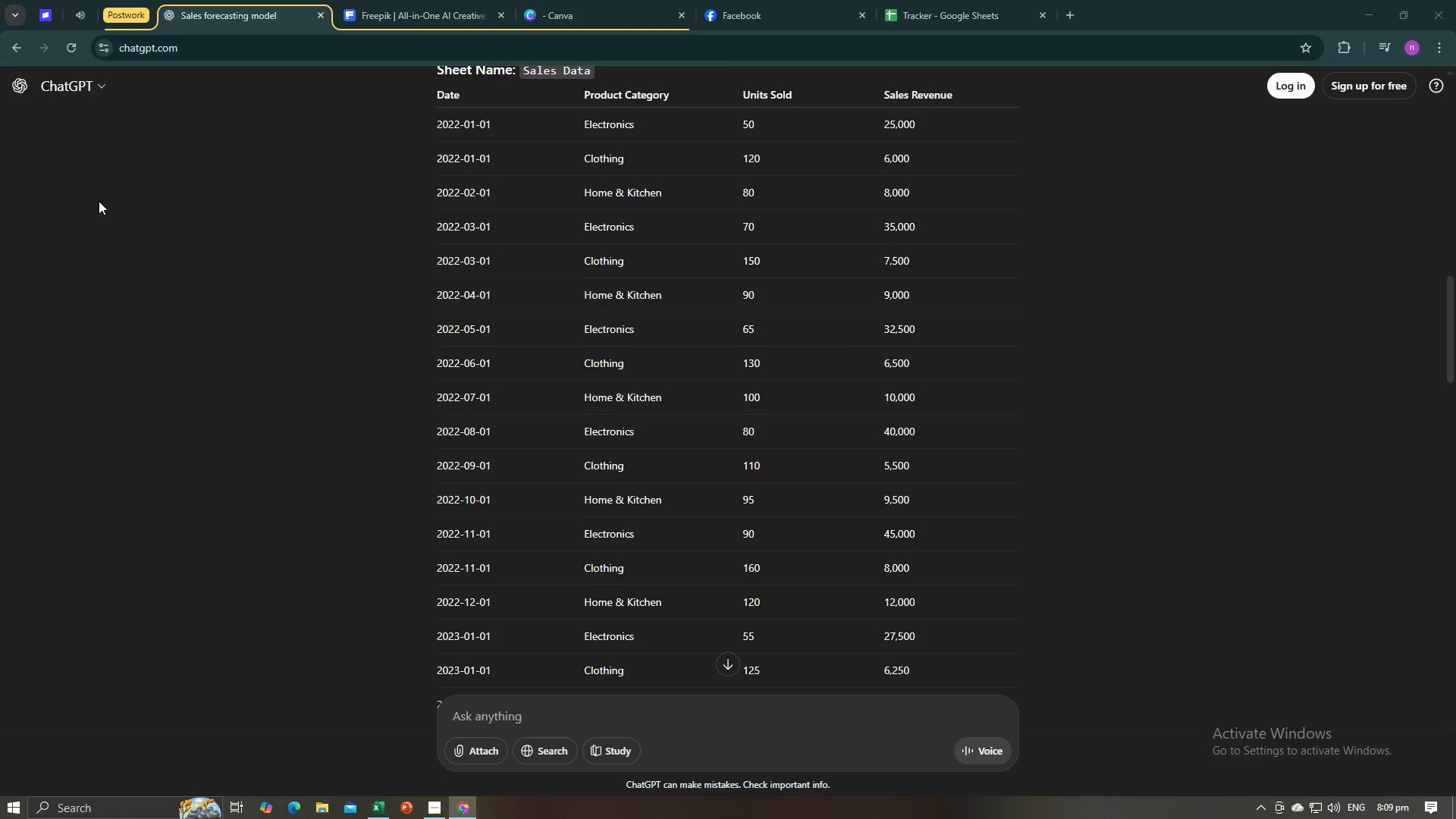 
key(Tab)
type(Clotji)
key(Backspace)
key(Backspace)
type(j)
key(Backspace)
type(hing)
 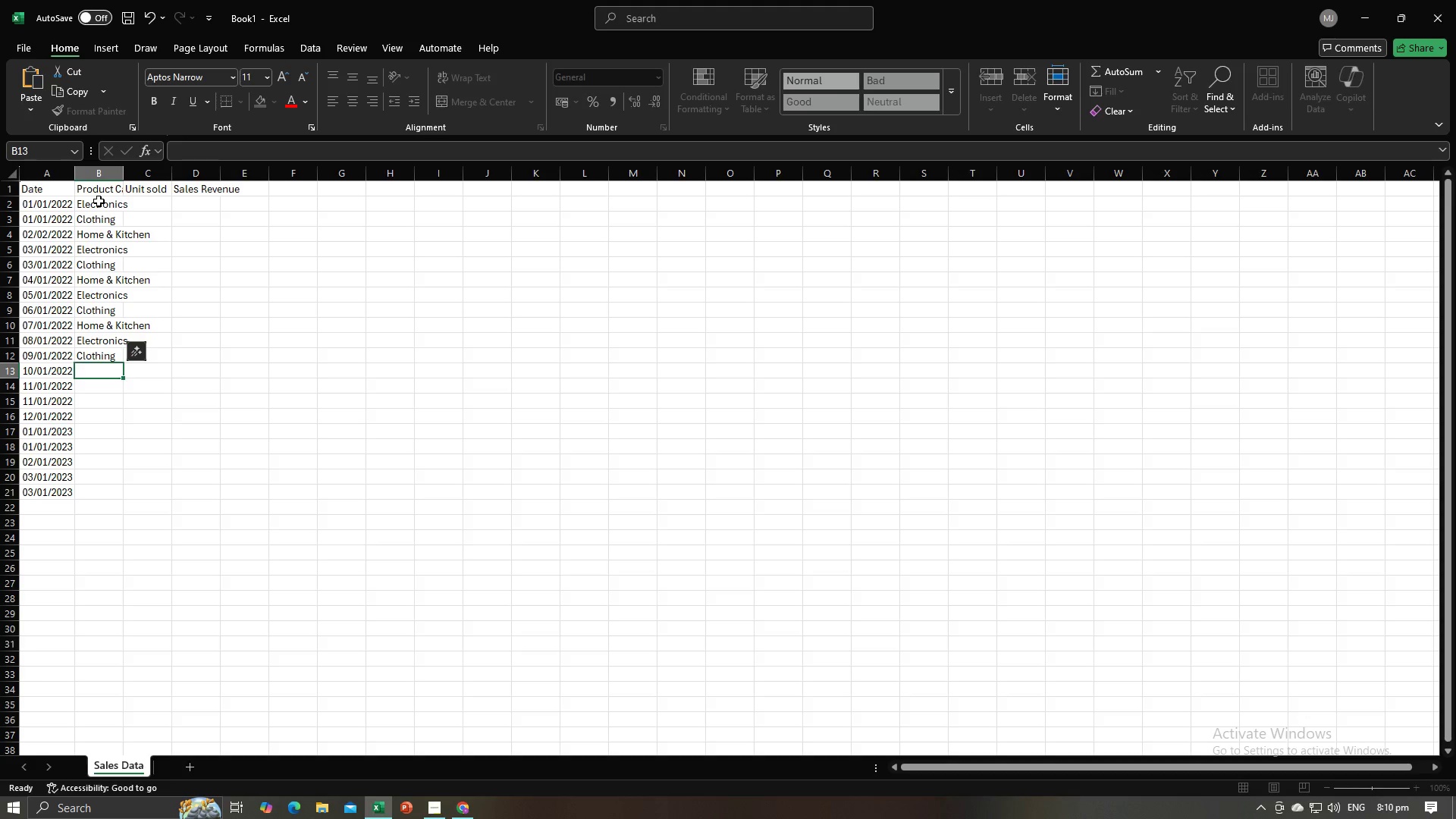 
 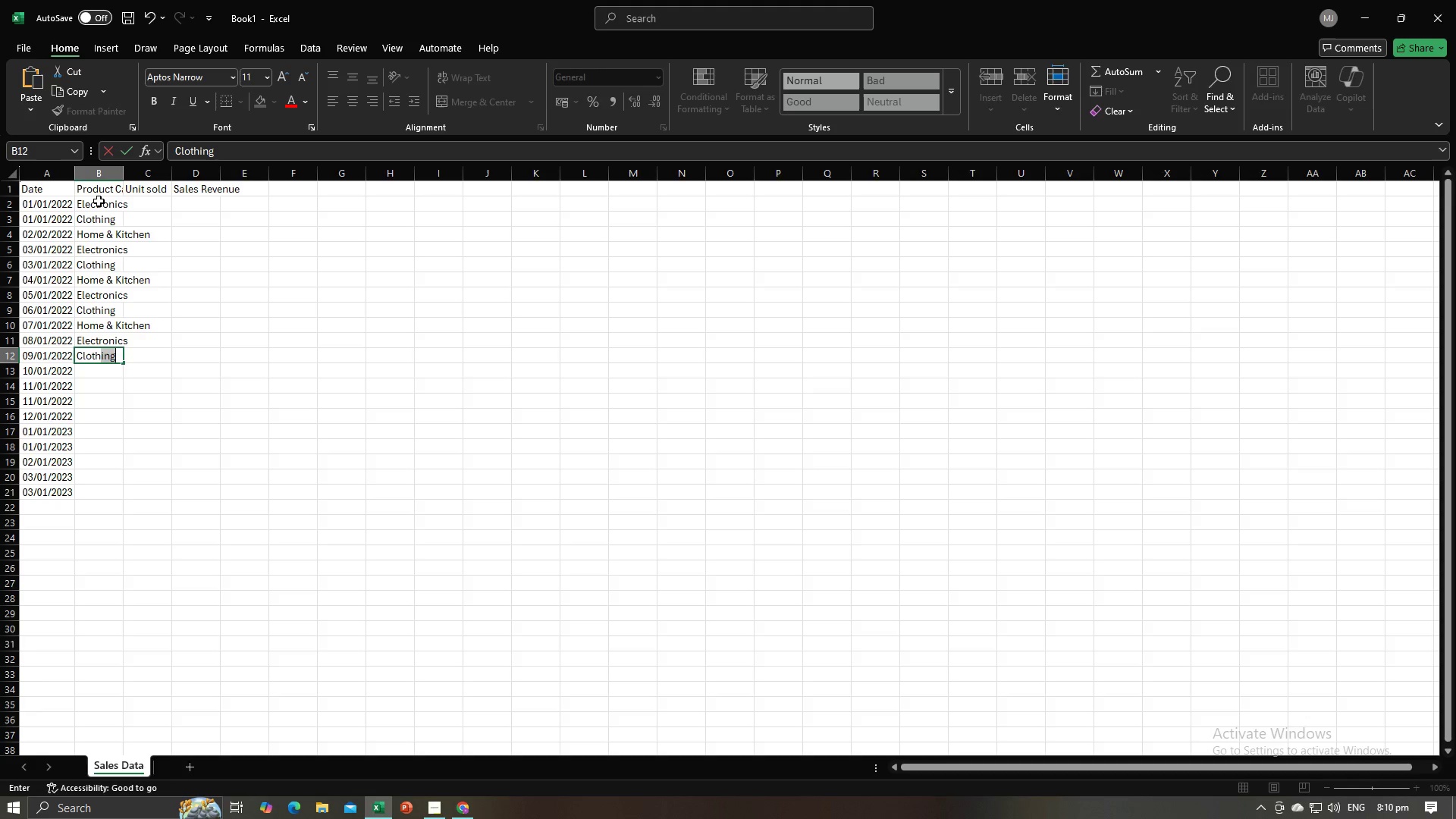 
key(Enter)
 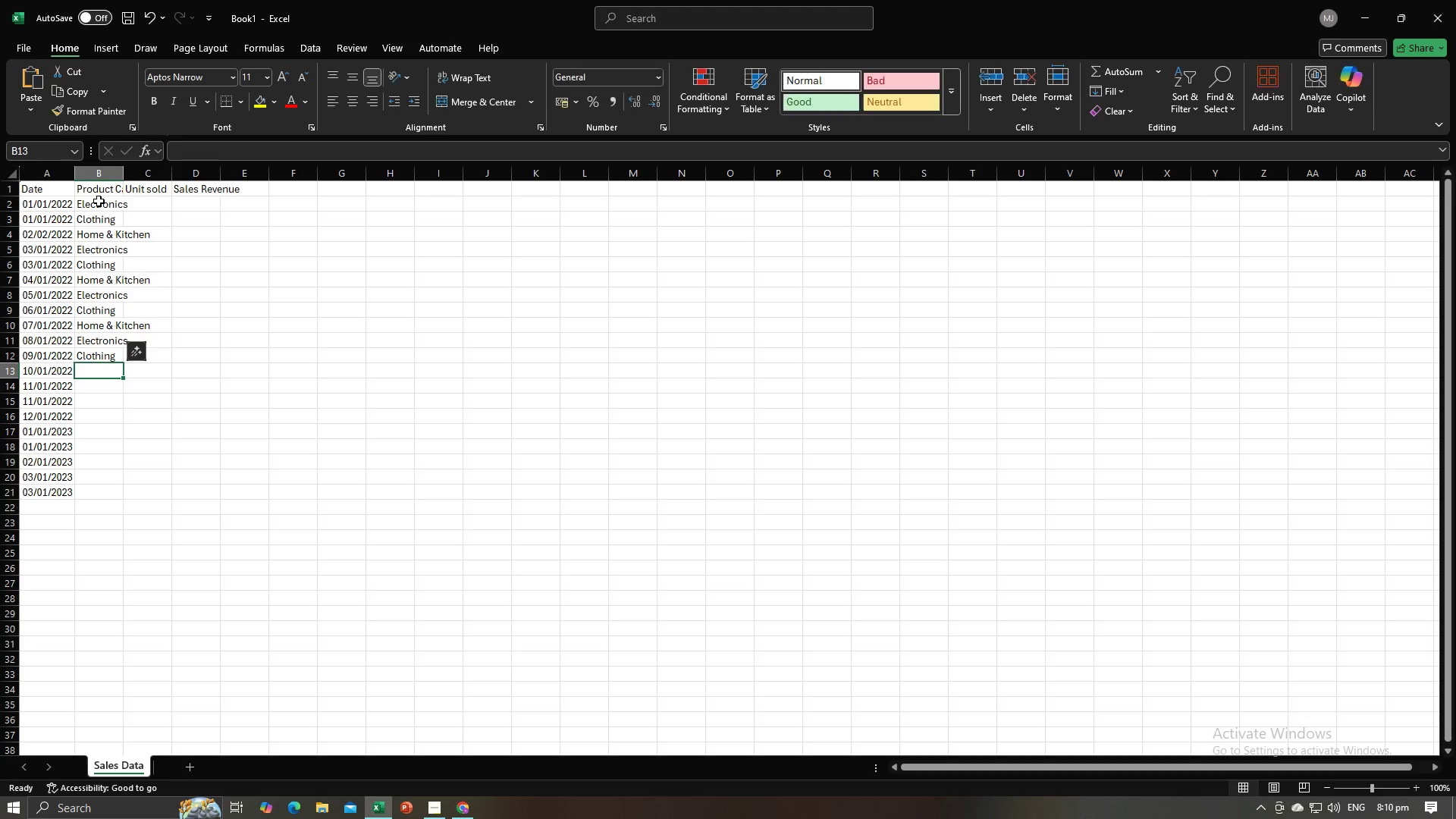 
key(Alt+AltLeft)
 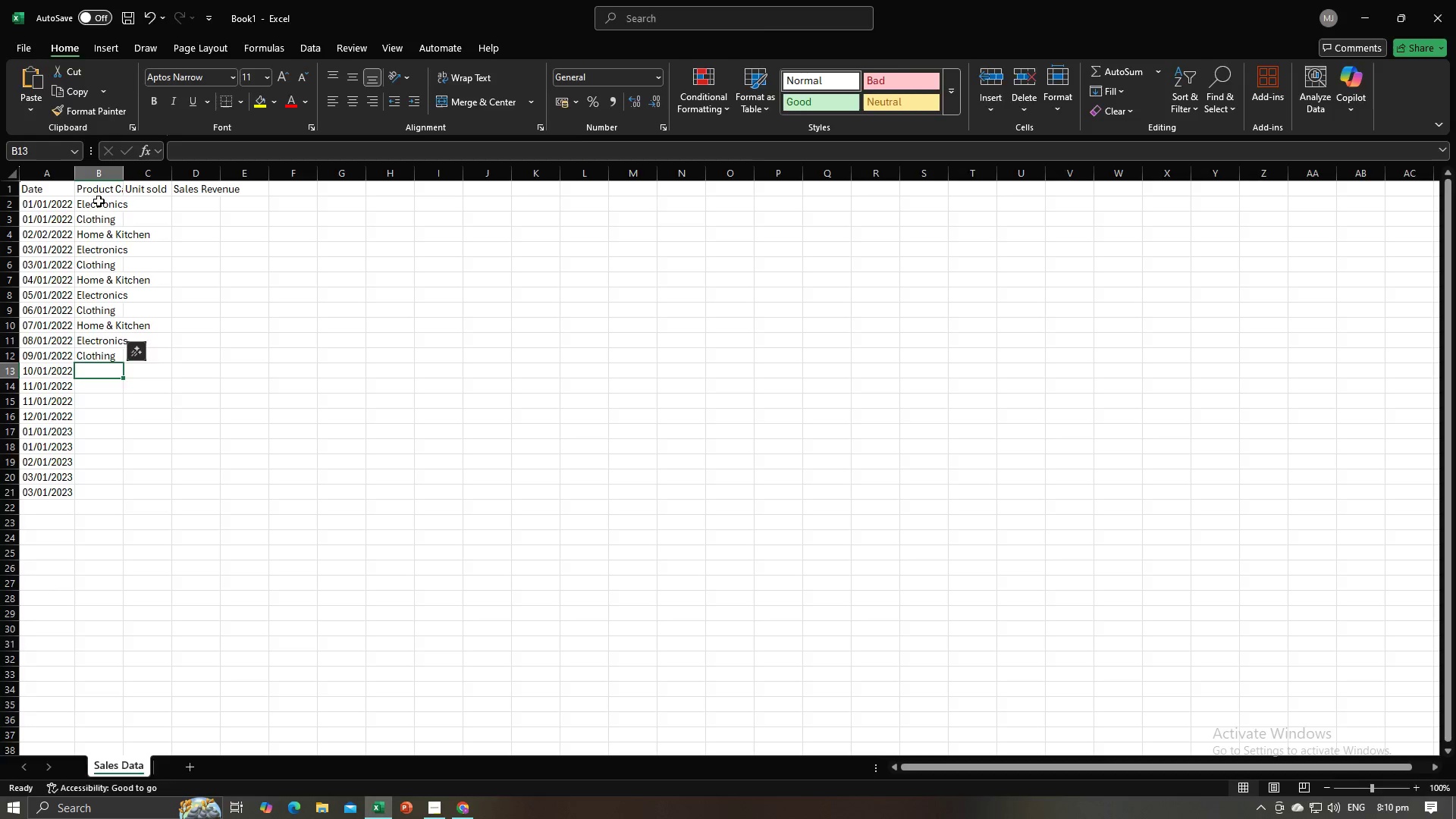 
key(Alt+Tab)
 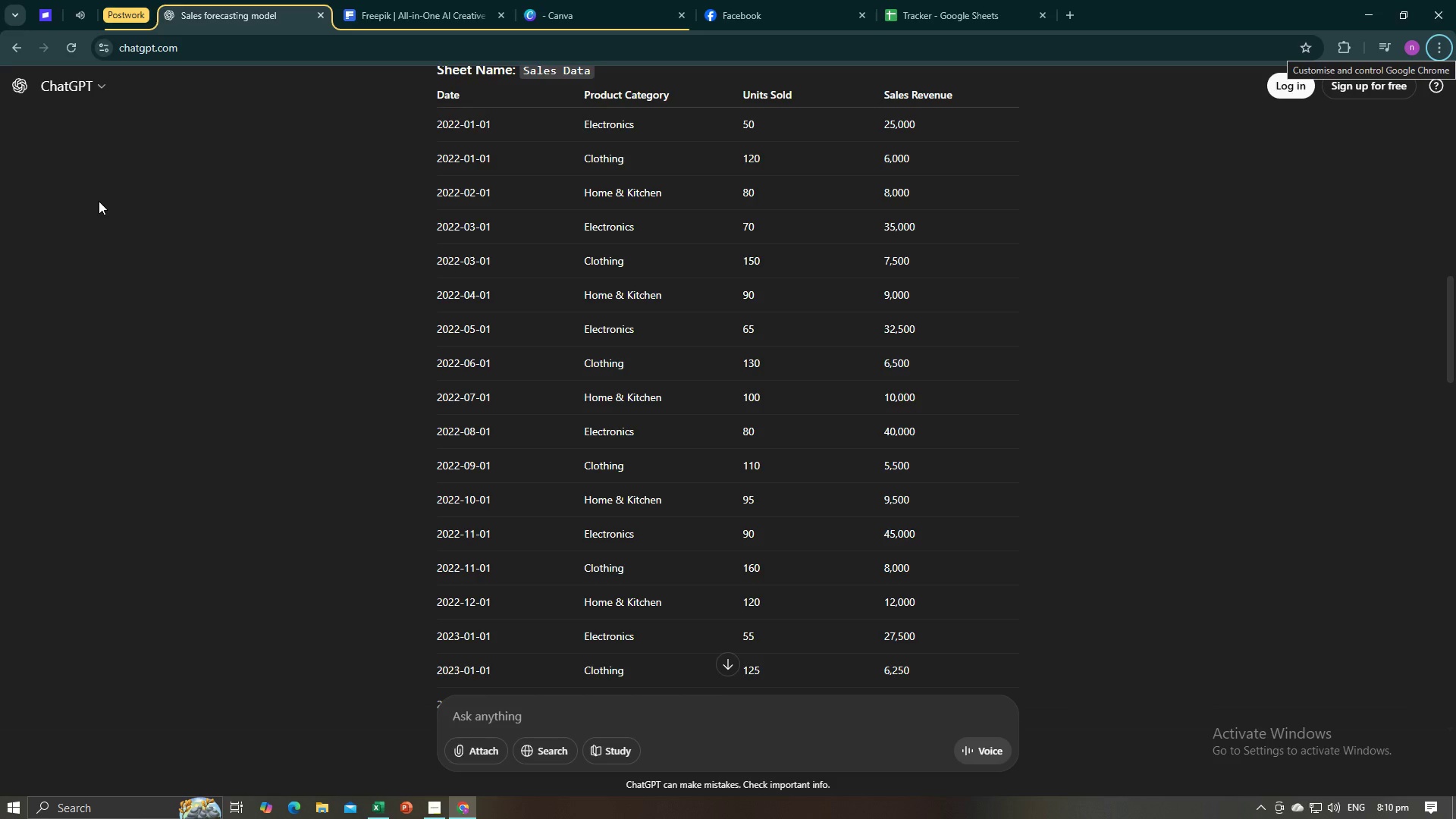 
scroll: coordinate [99, 201], scroll_direction: down, amount: 2.0
 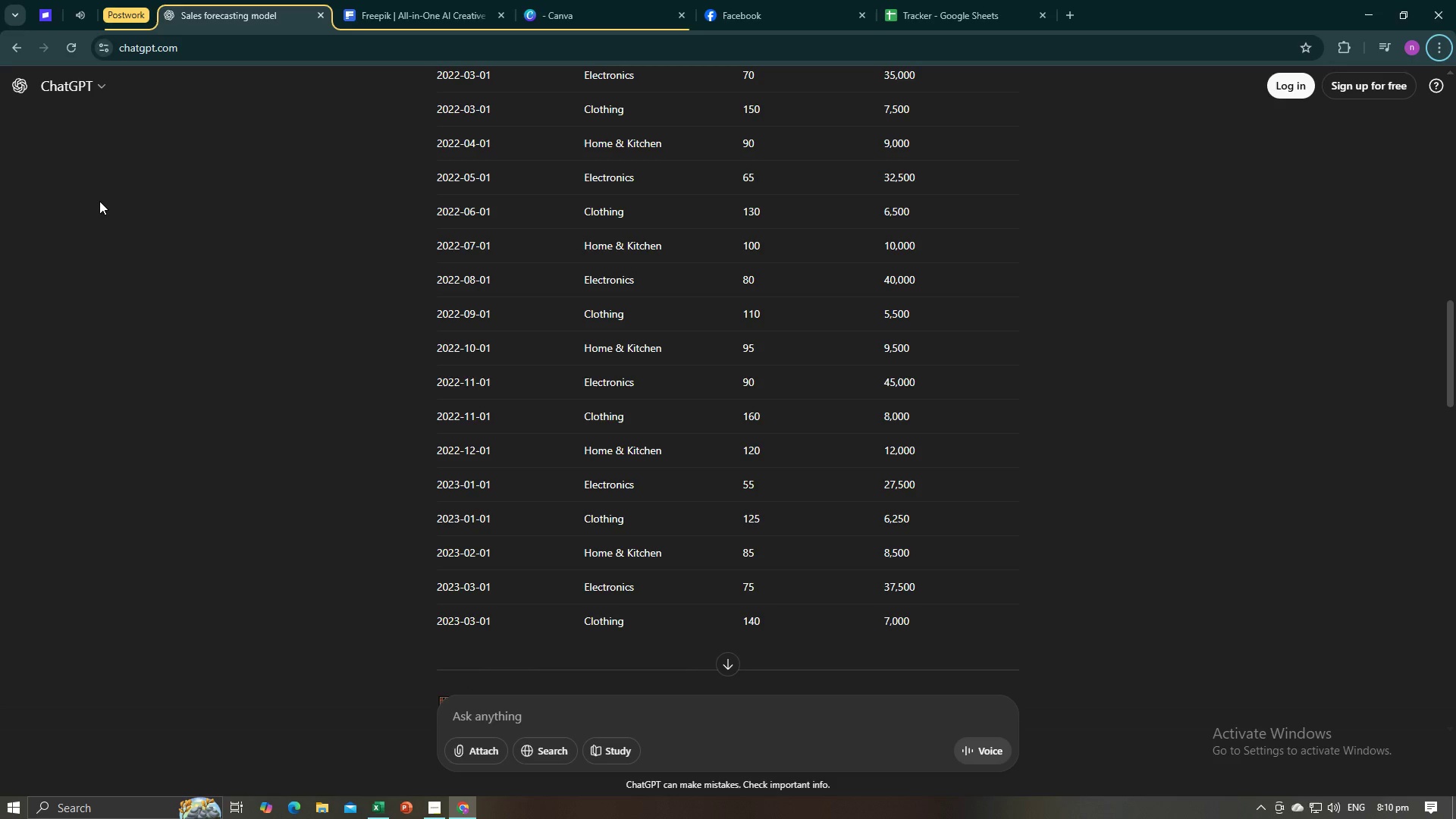 
key(Alt+AltLeft)
 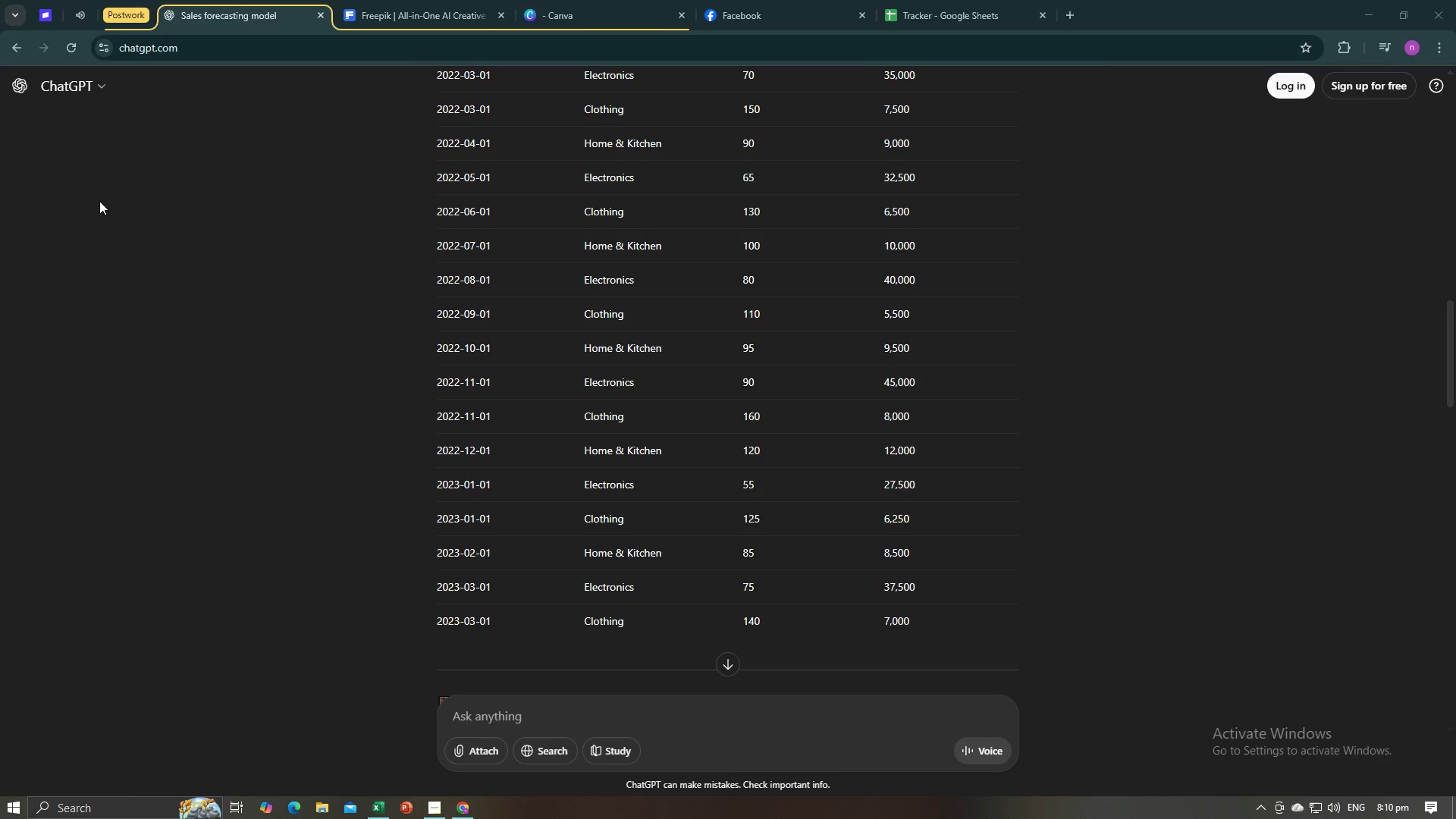 
key(Tab)
type(Home & Kitchen)
 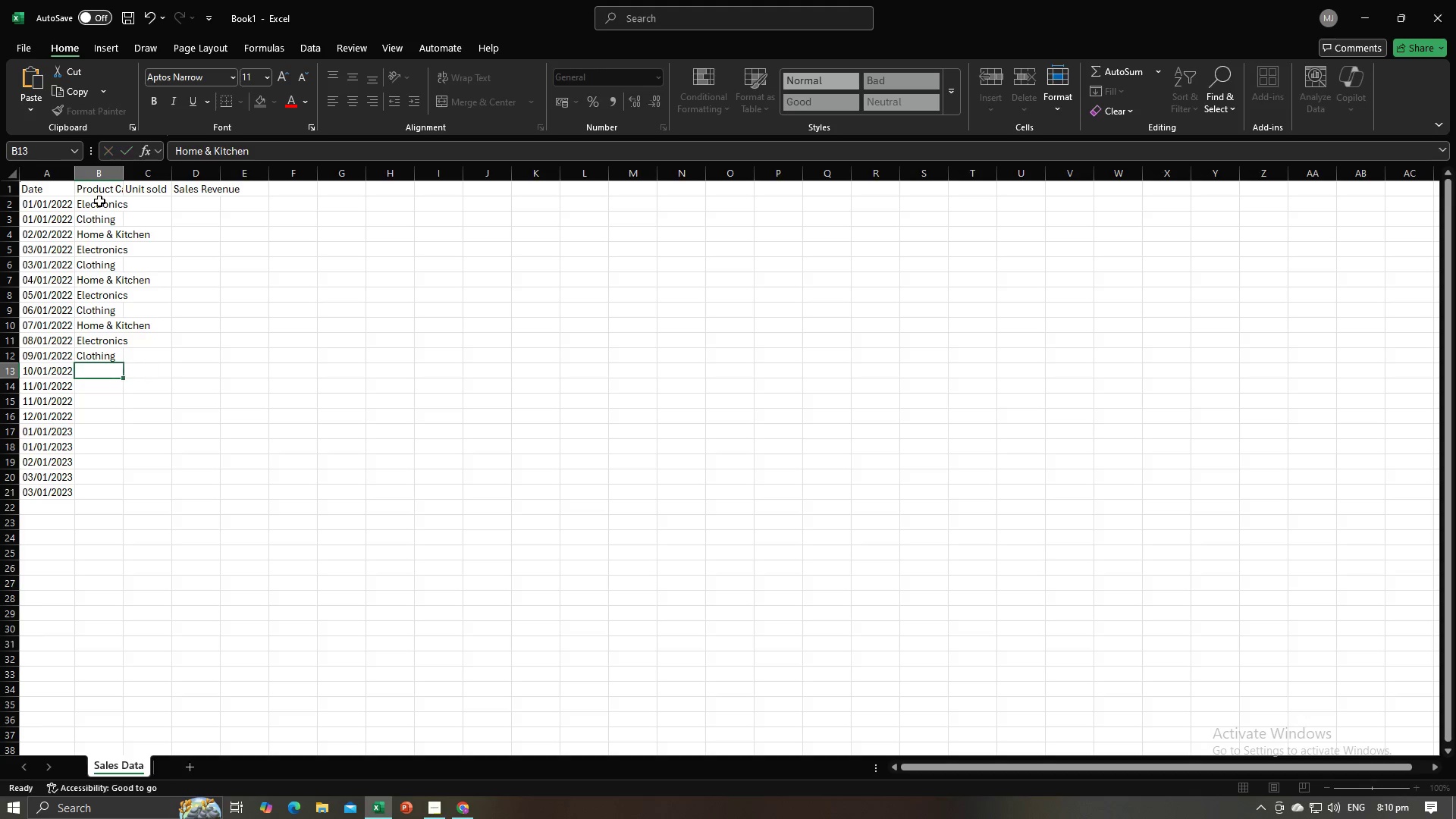 
 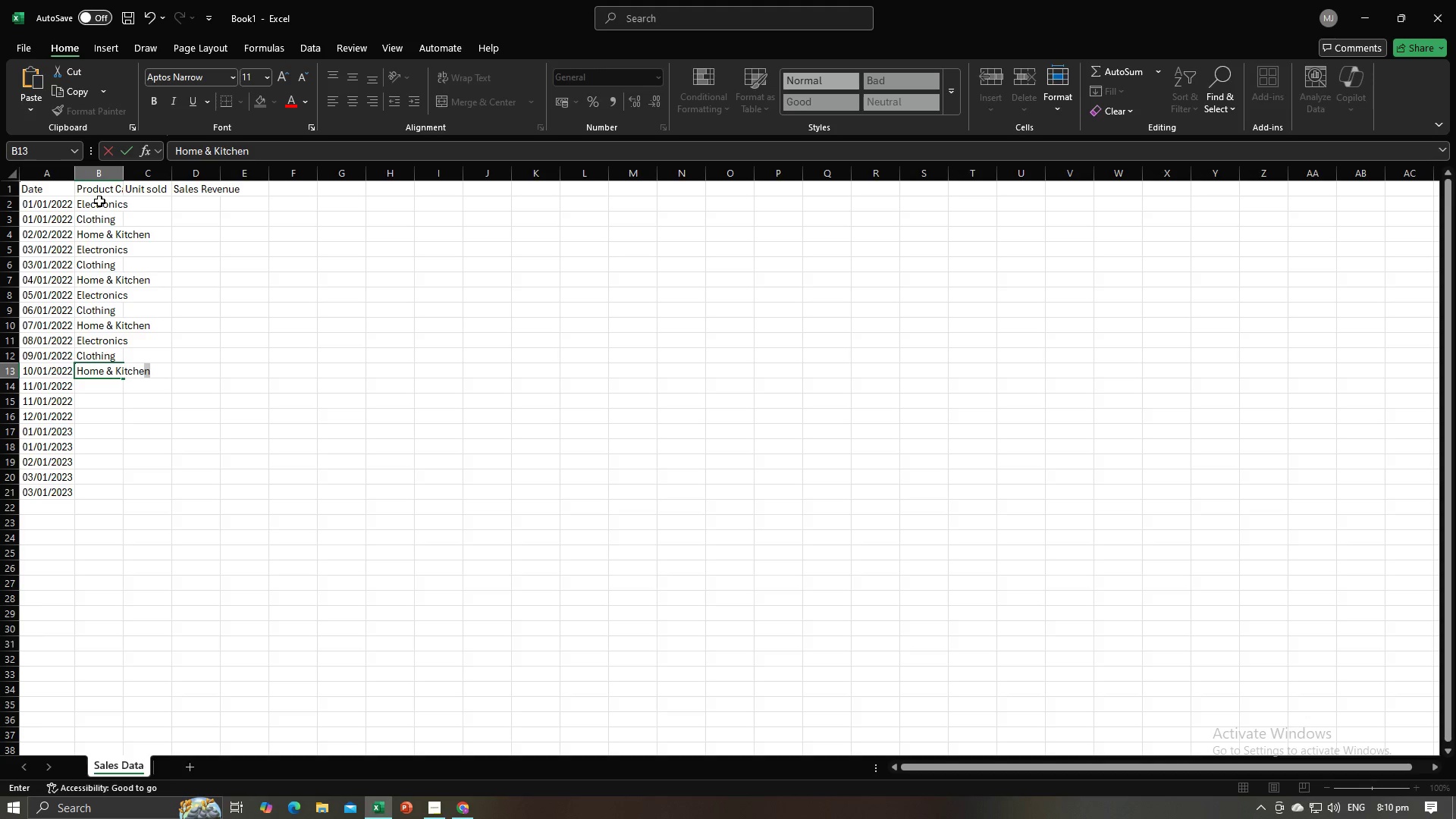 
key(Enter)
 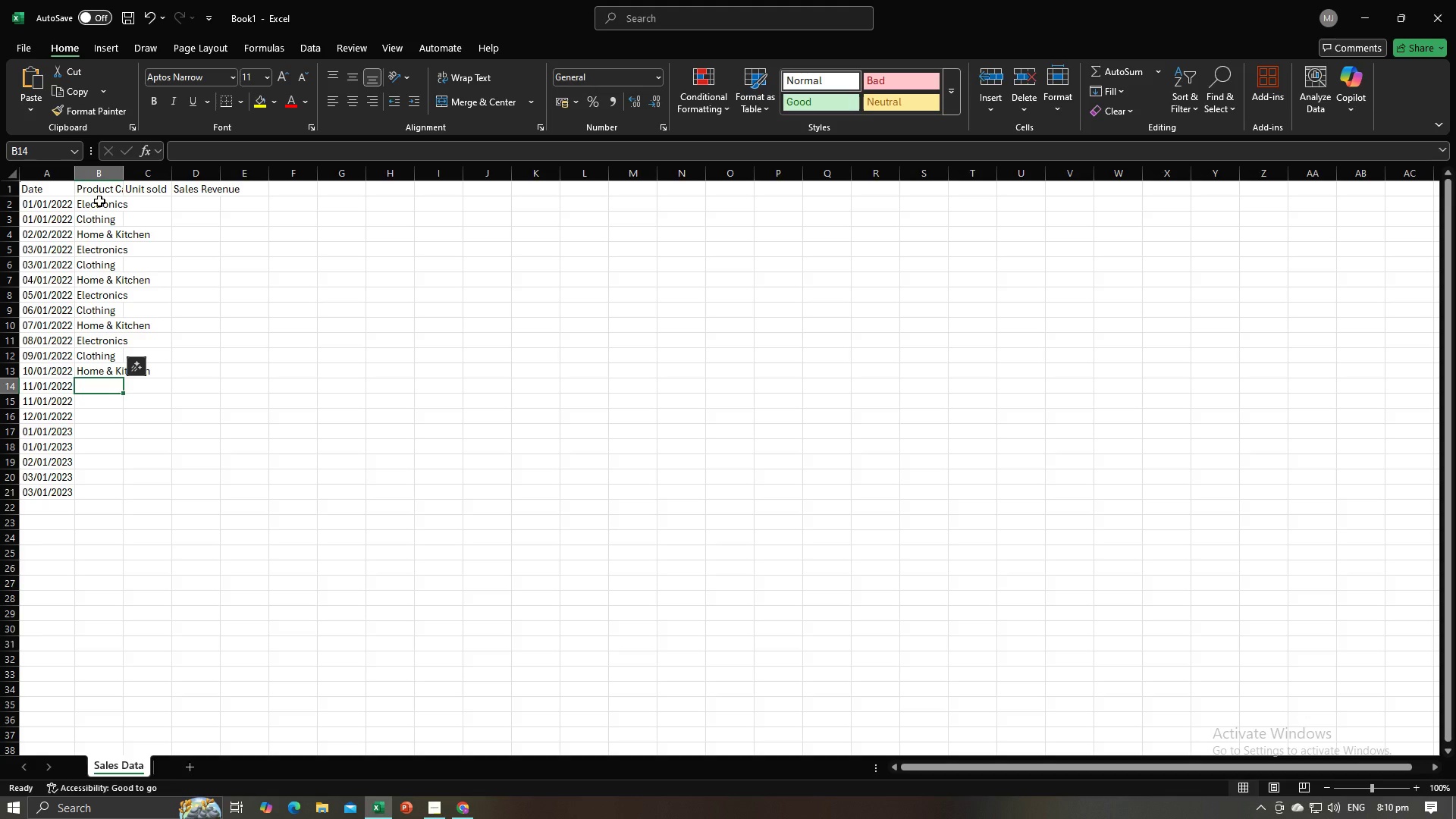 
type(Electronics)
 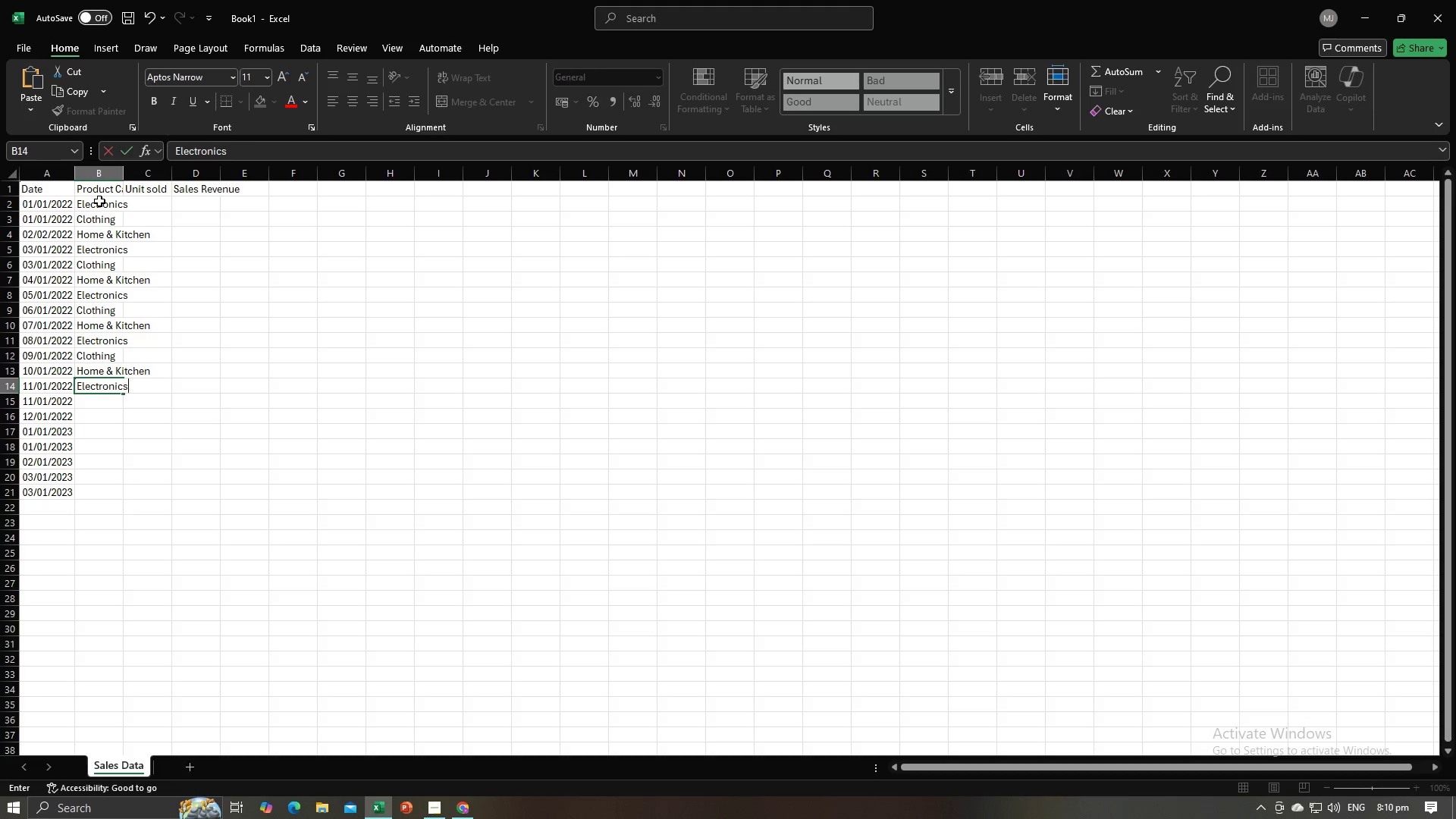 
key(Enter)
 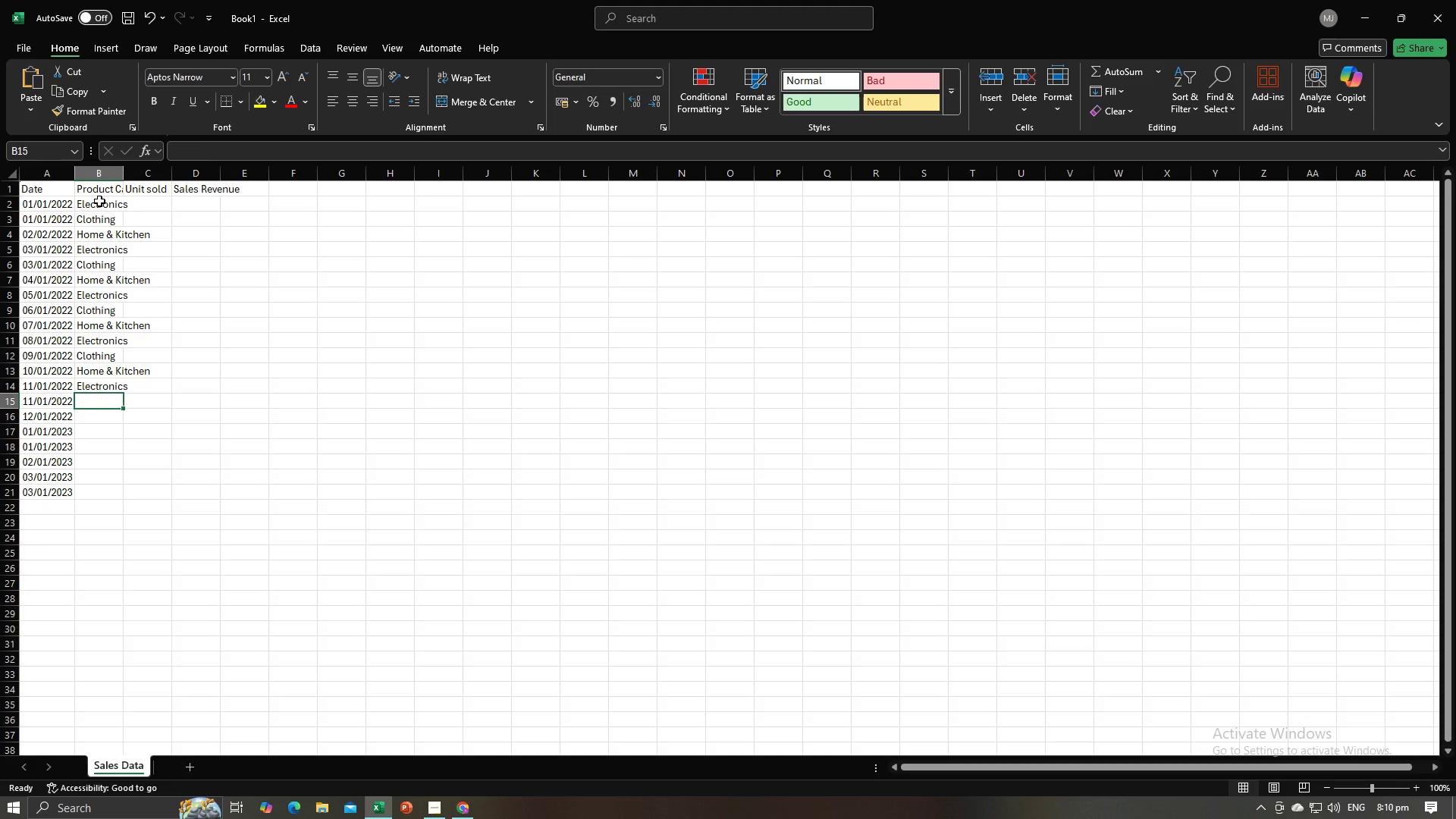 
type(Clothing)
 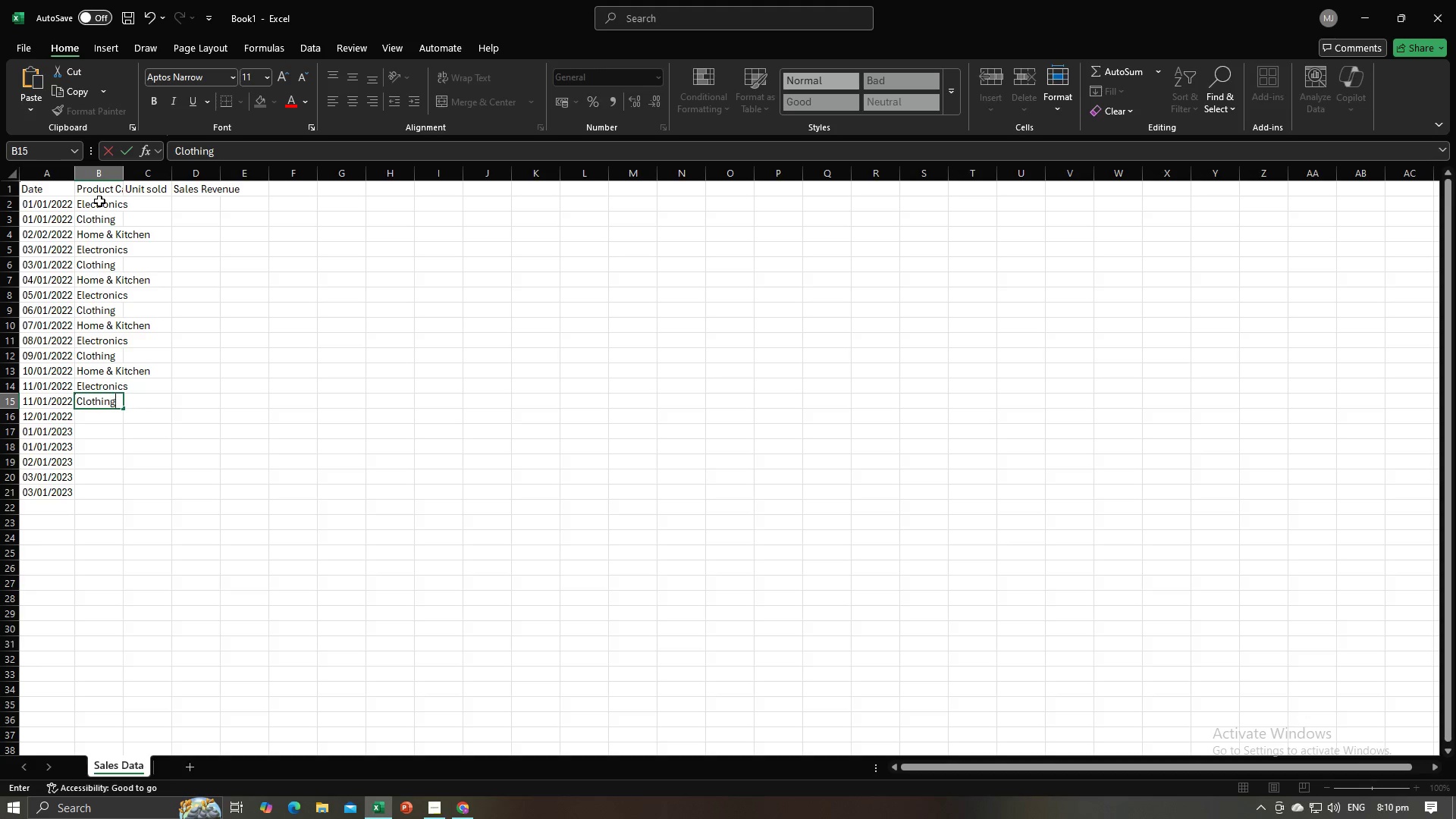 
key(Enter)
 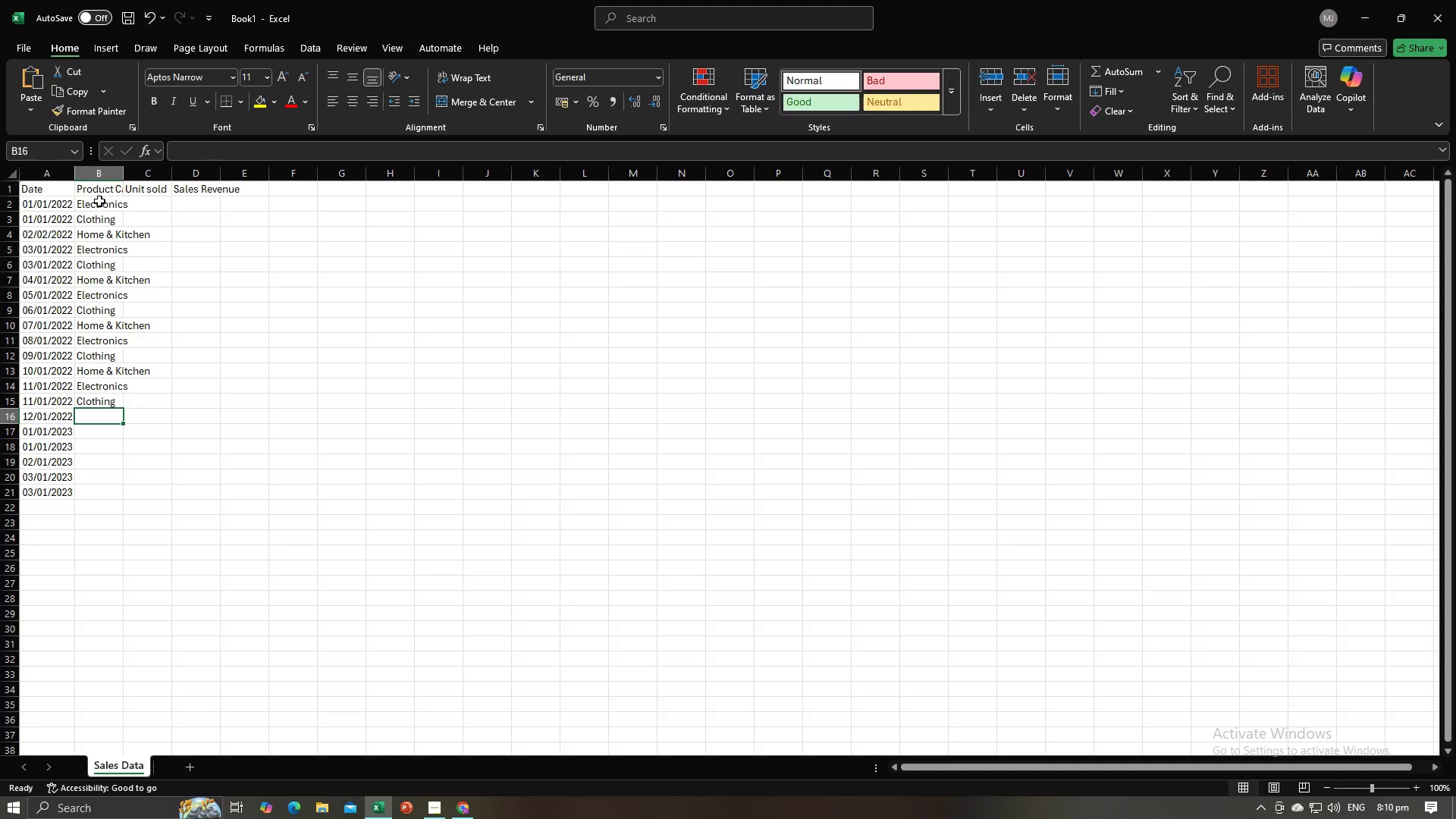 
type(Home & Kitchen)
 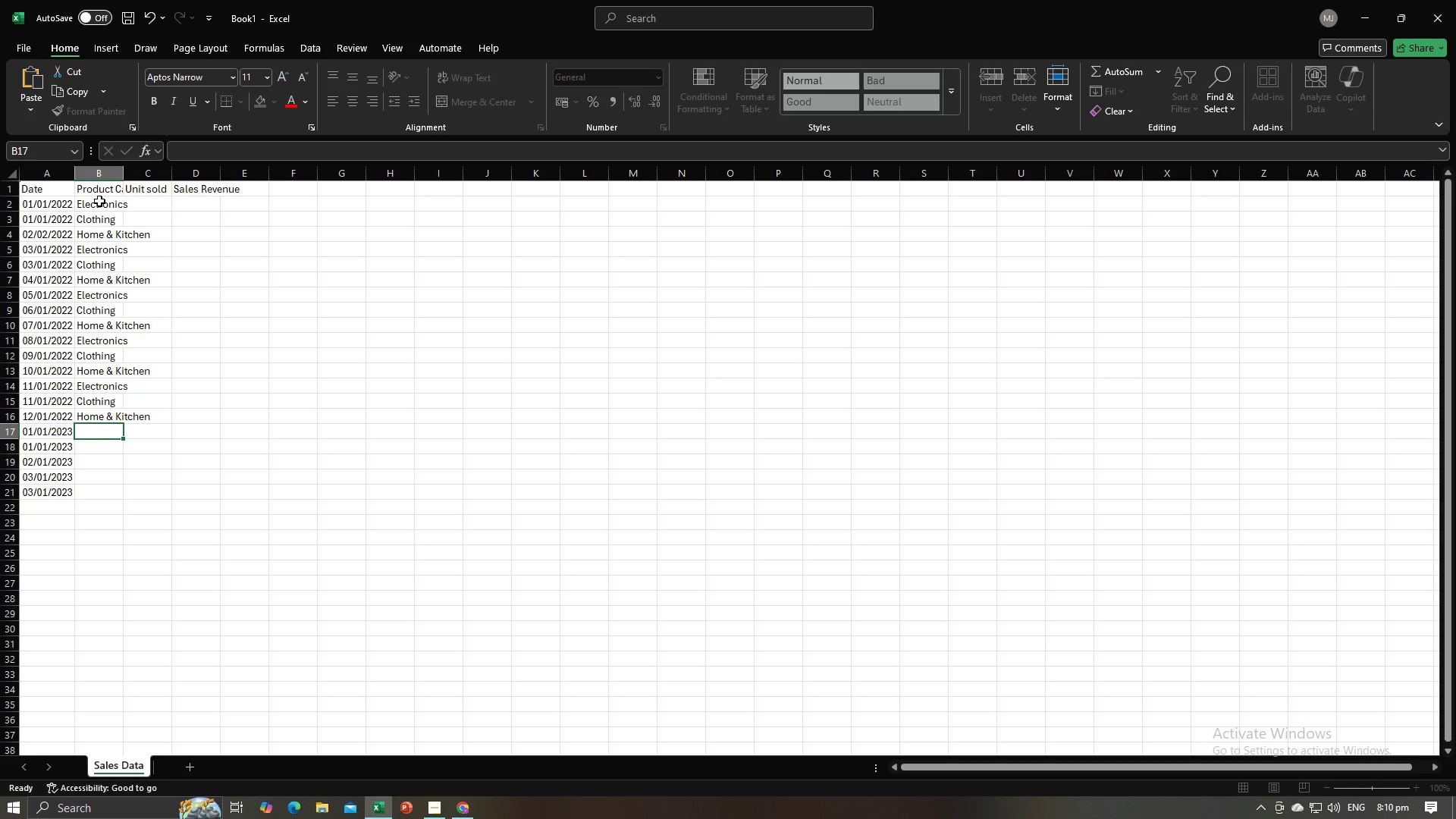 
 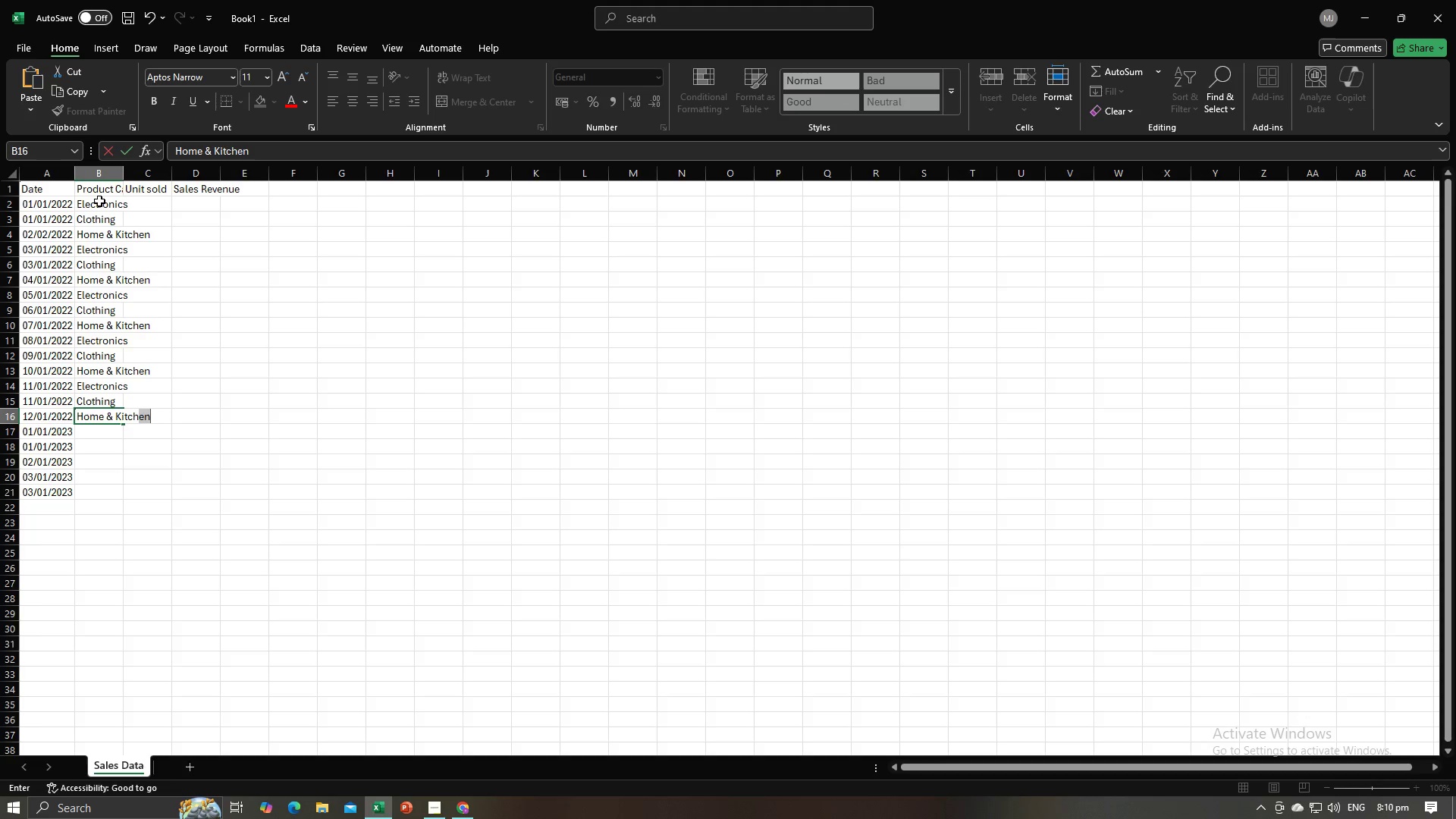 
key(Enter)
 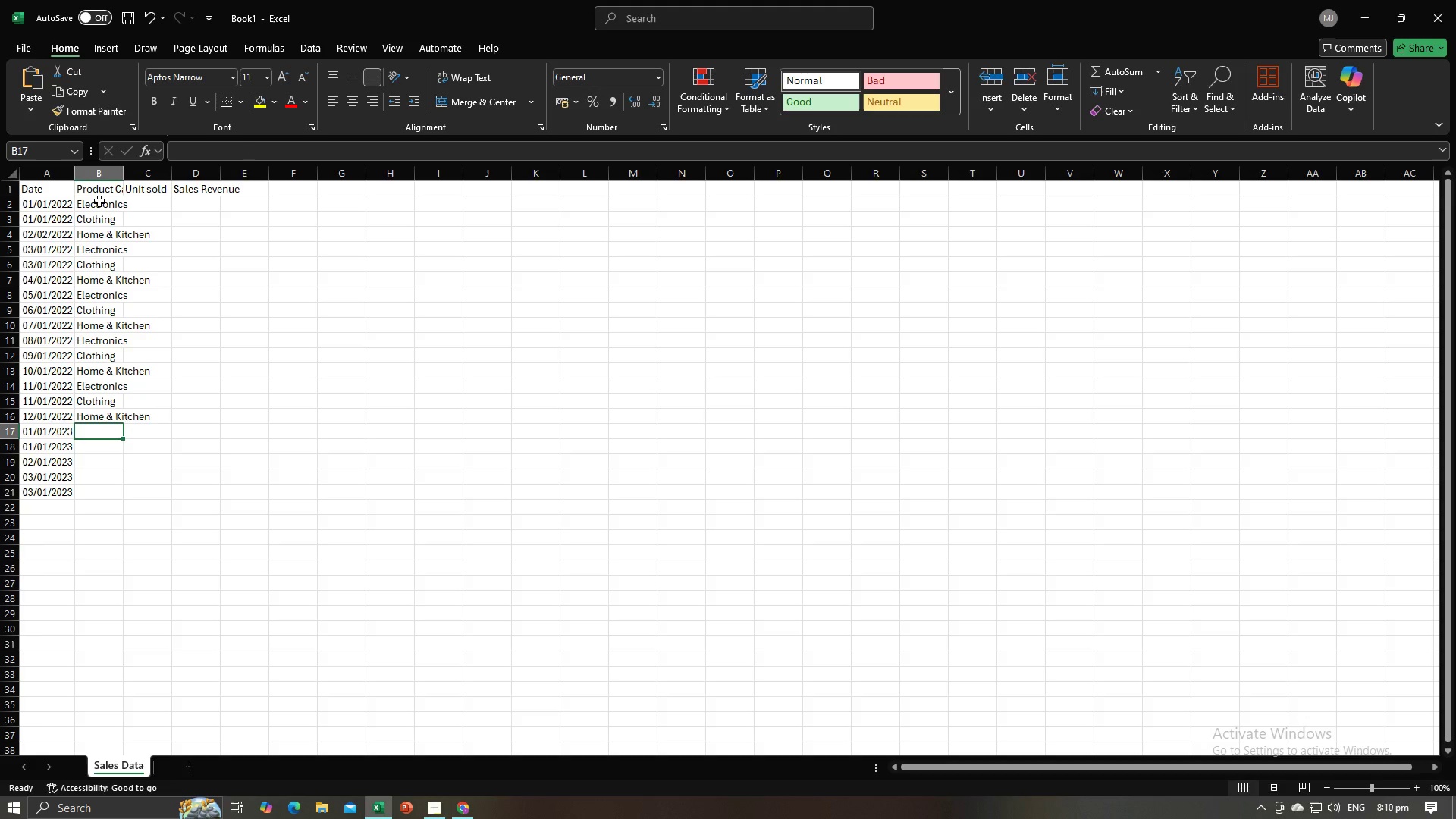 
type(Electronics)
 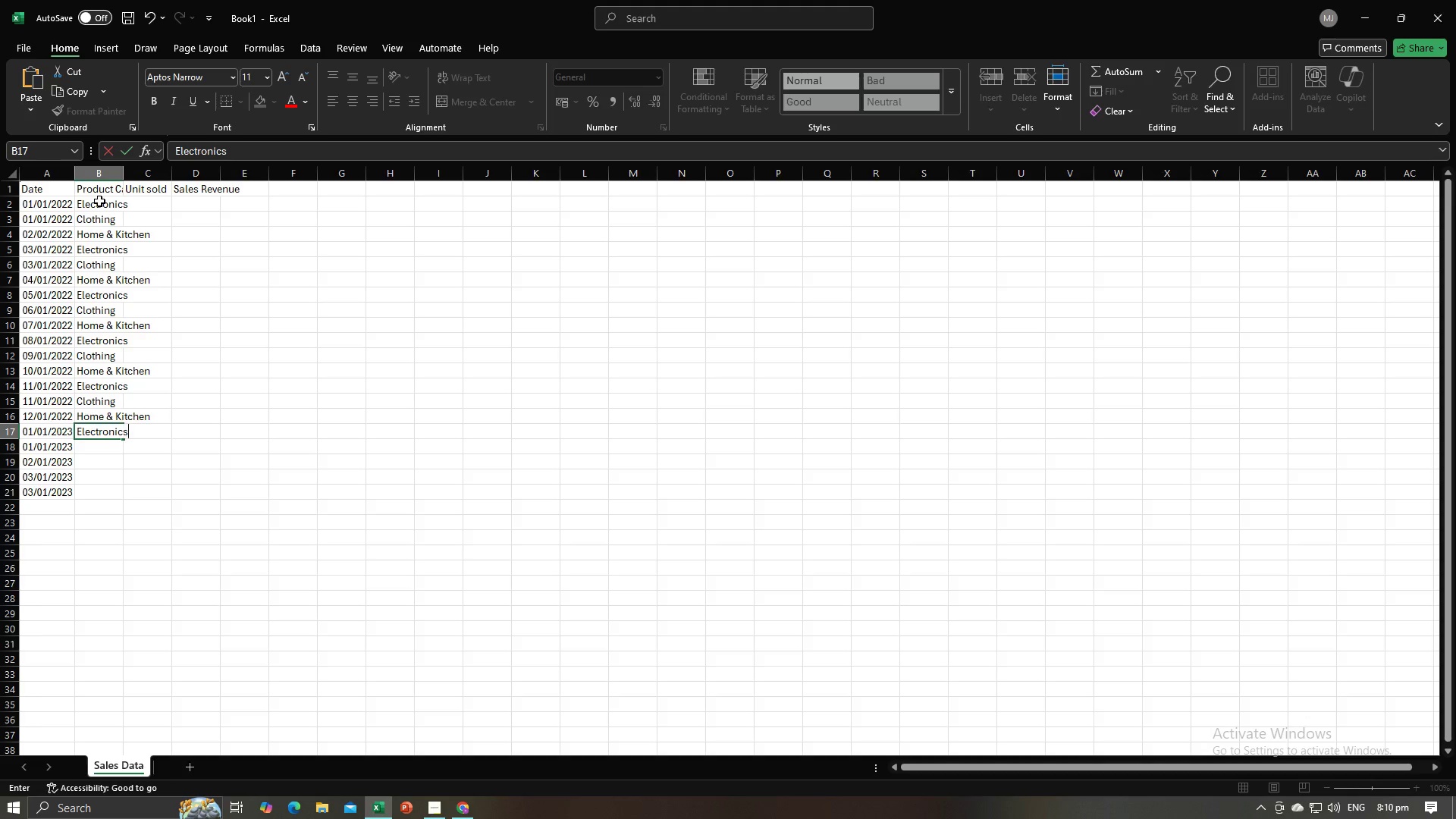 
key(Enter)
 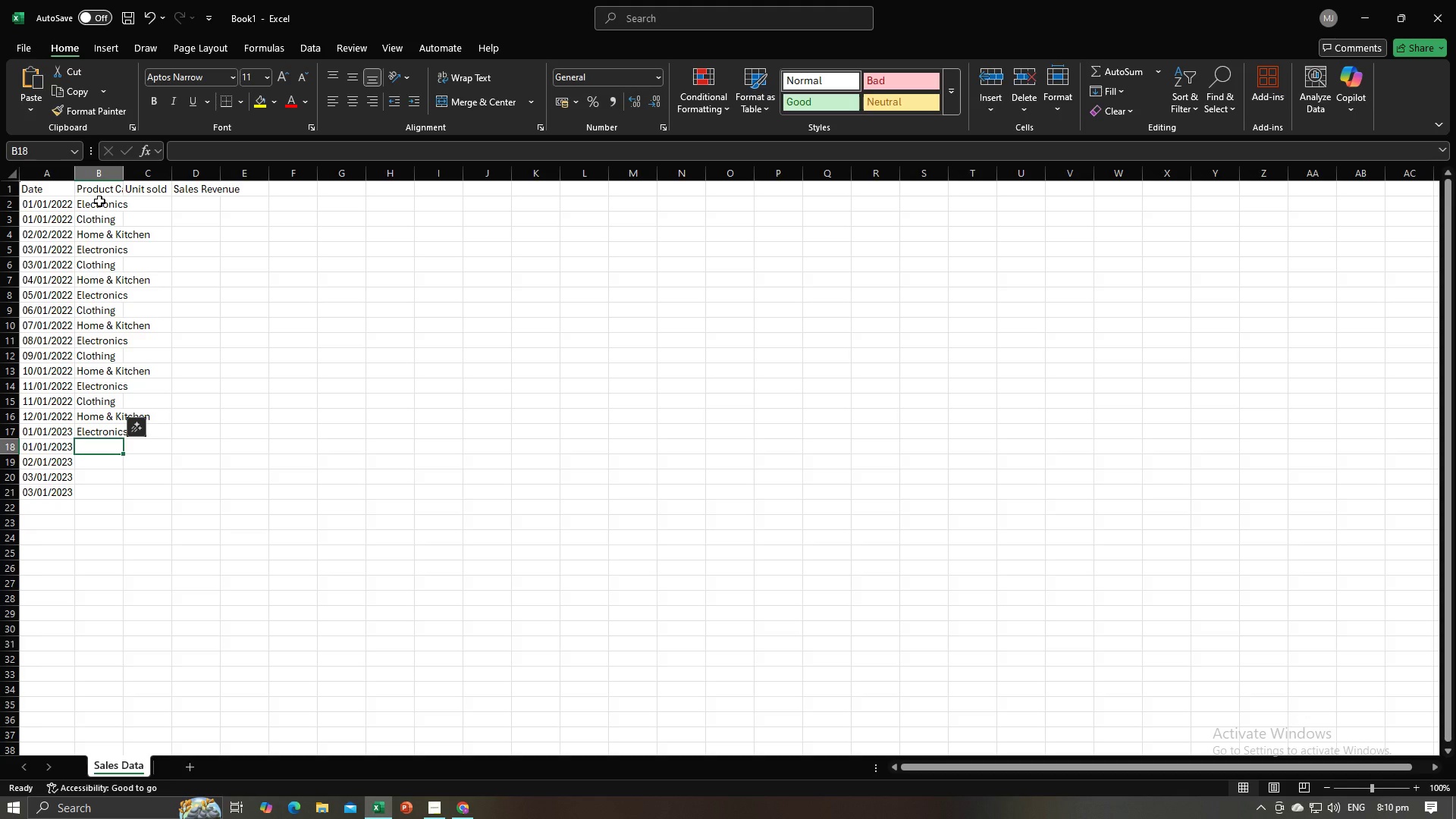 
type(Clothing)
 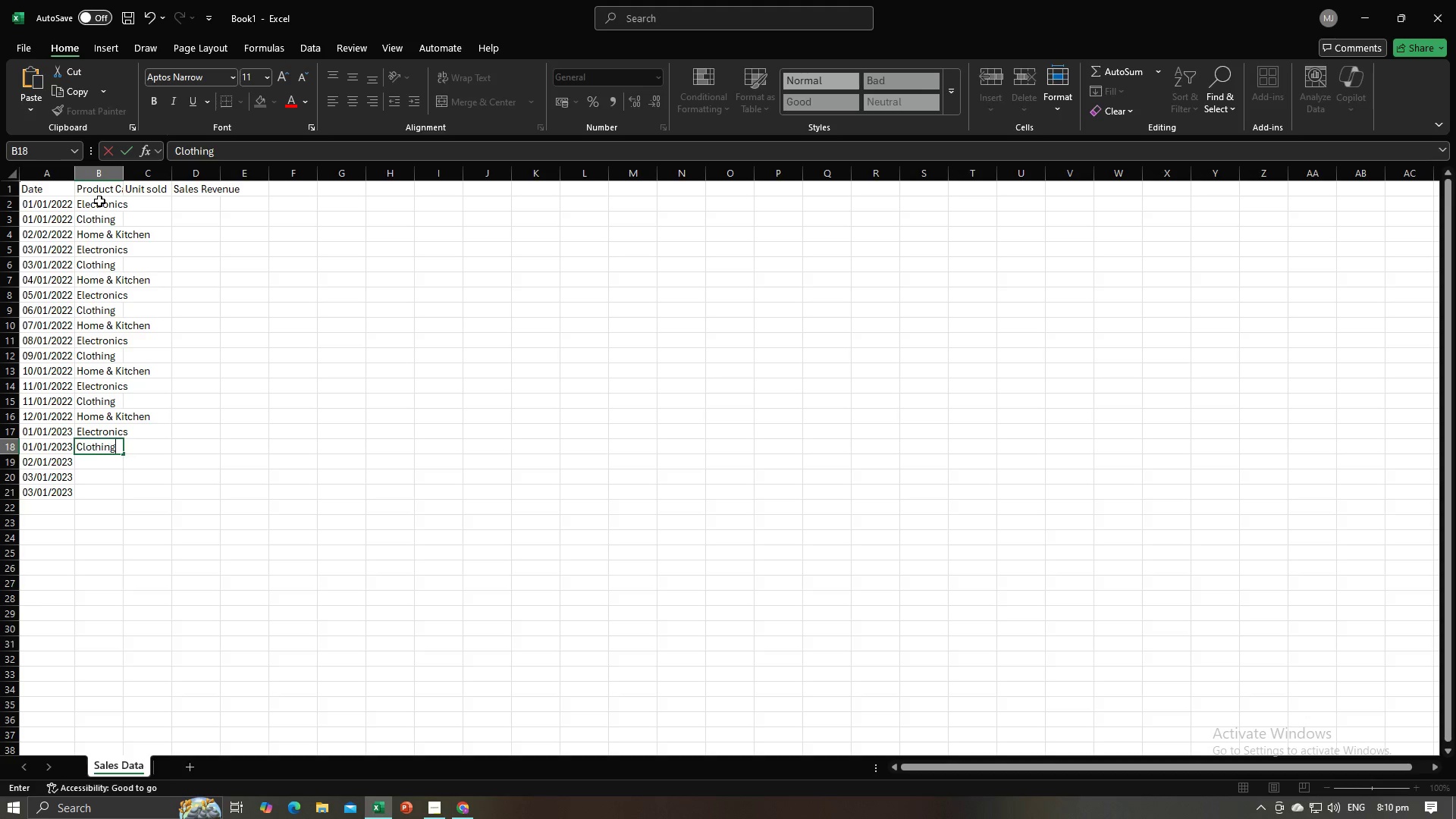 
key(Enter)
 